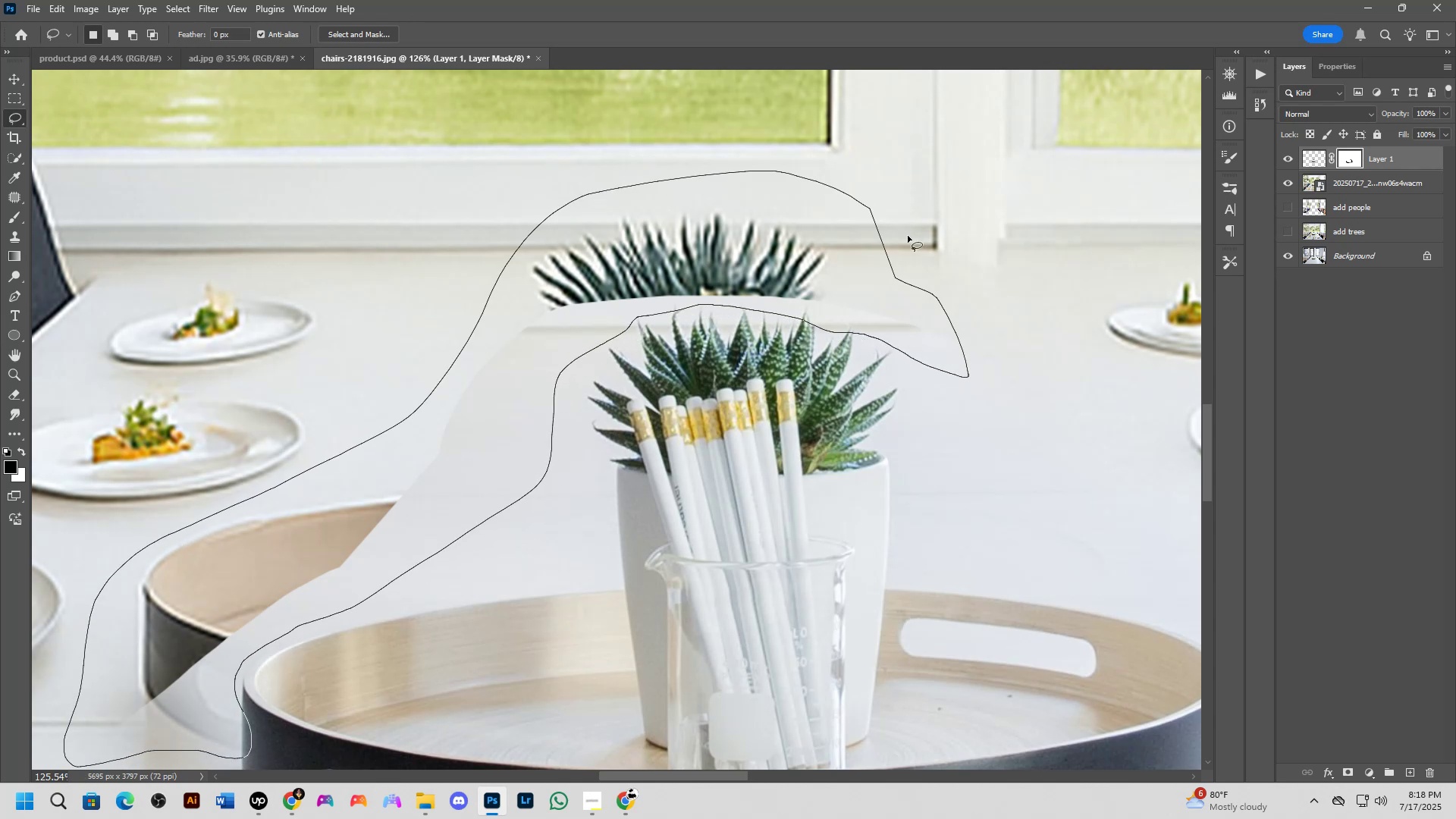 
scroll: coordinate [916, 265], scroll_direction: down, amount: 5.0
 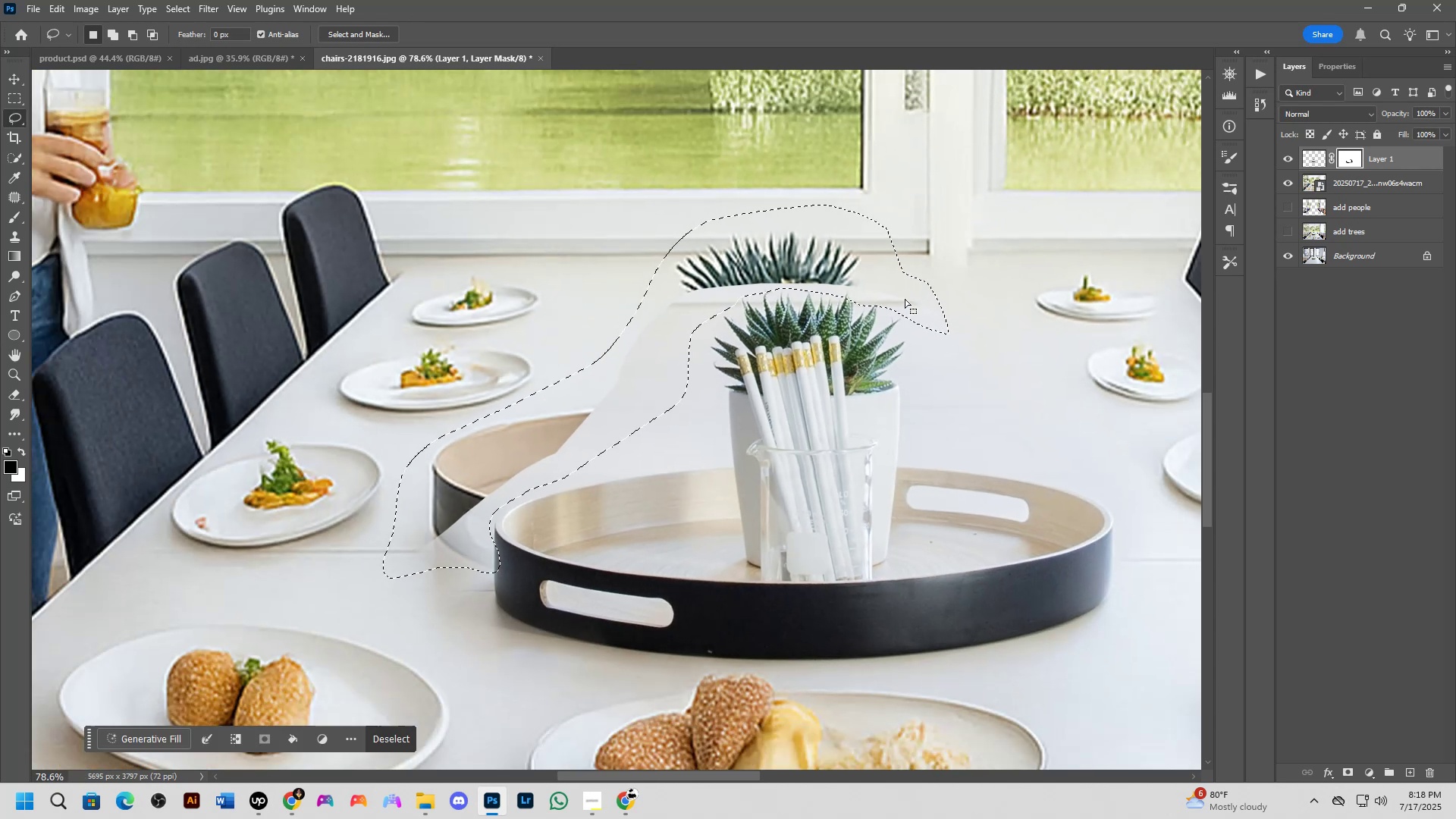 
hold_key(key=Space, duration=0.47)
 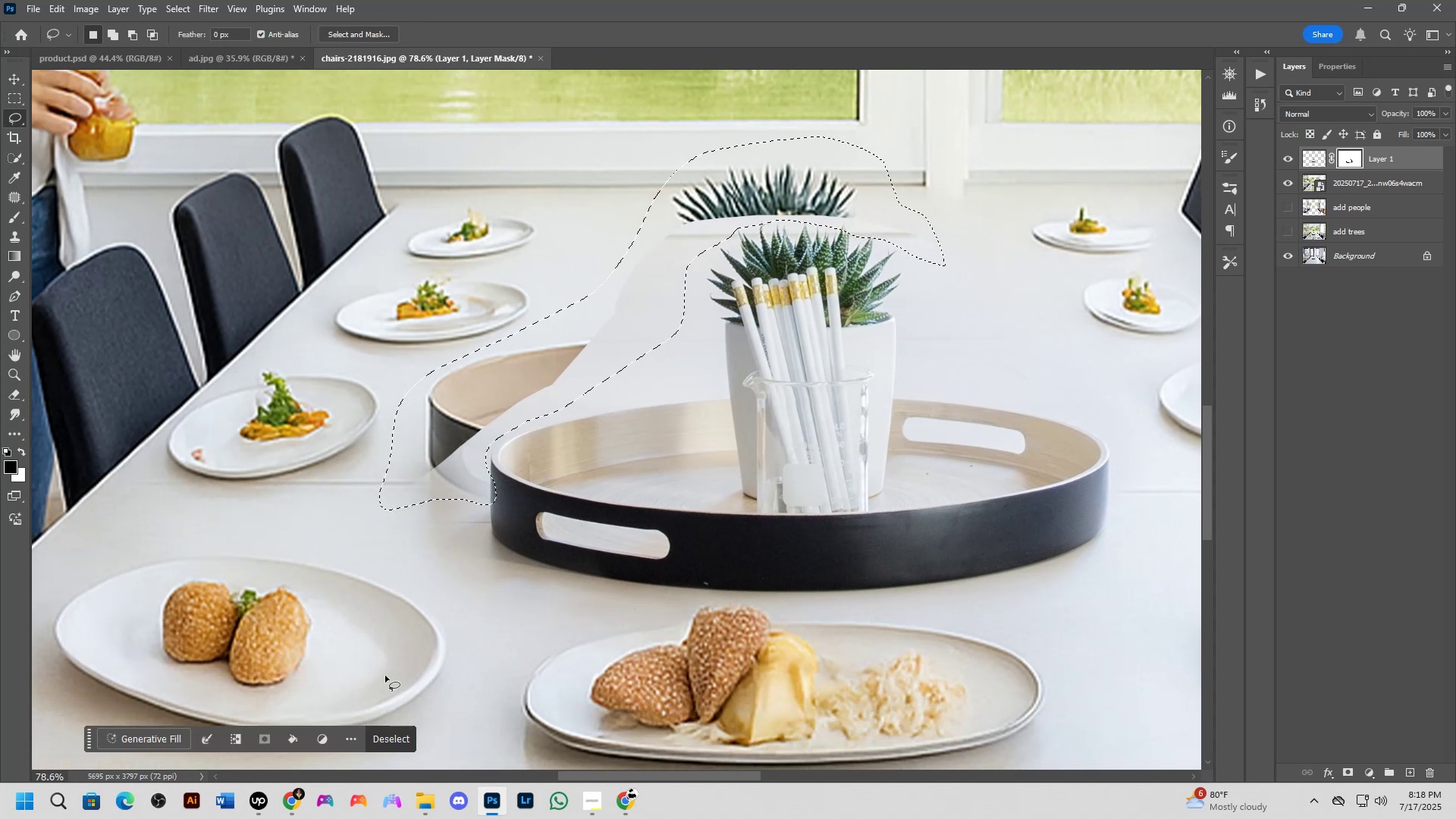 
left_click_drag(start_coordinate=[824, 447], to_coordinate=[821, 378])
 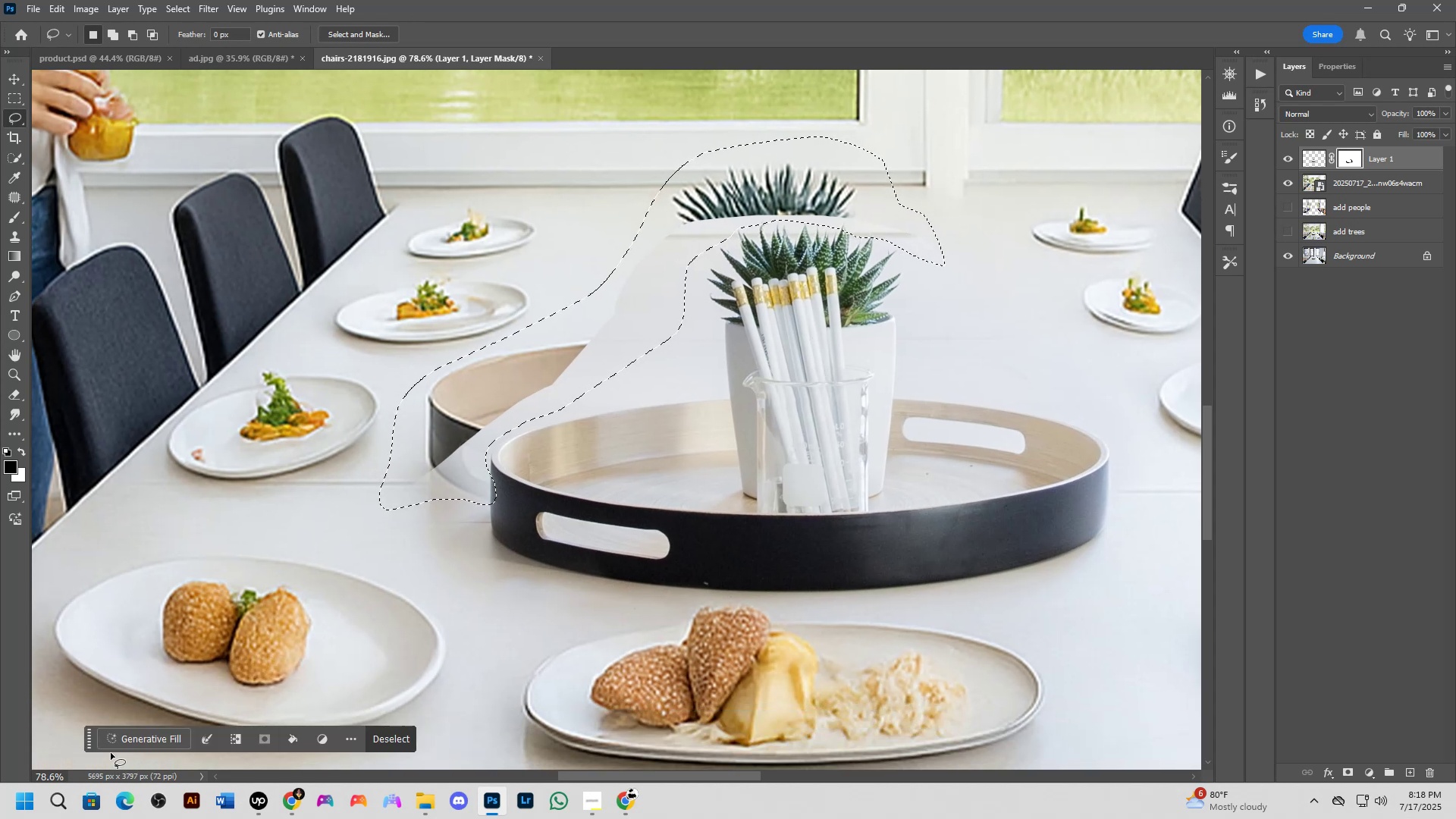 
left_click([119, 745])
 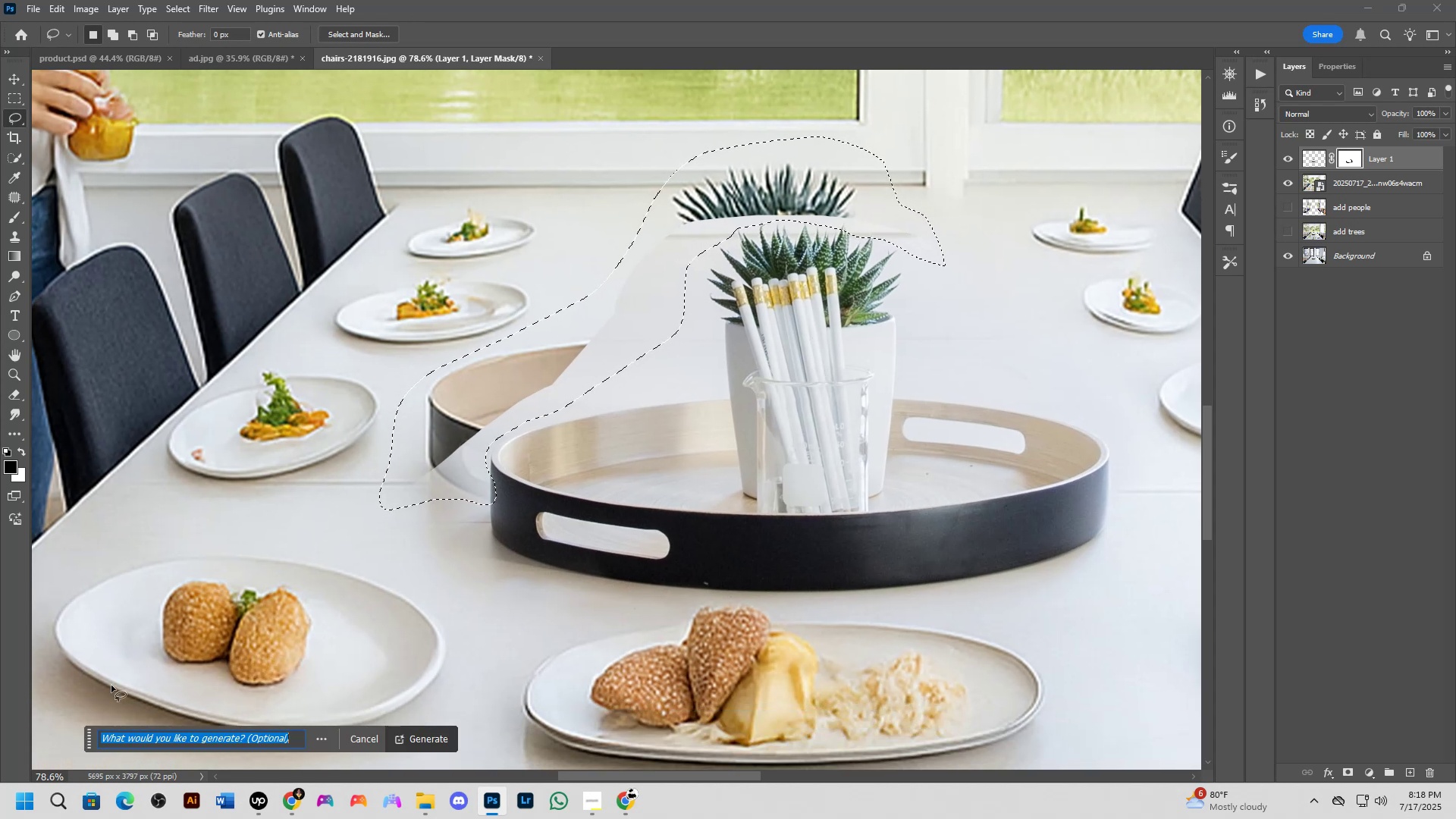 
key(NumpadEnter)
 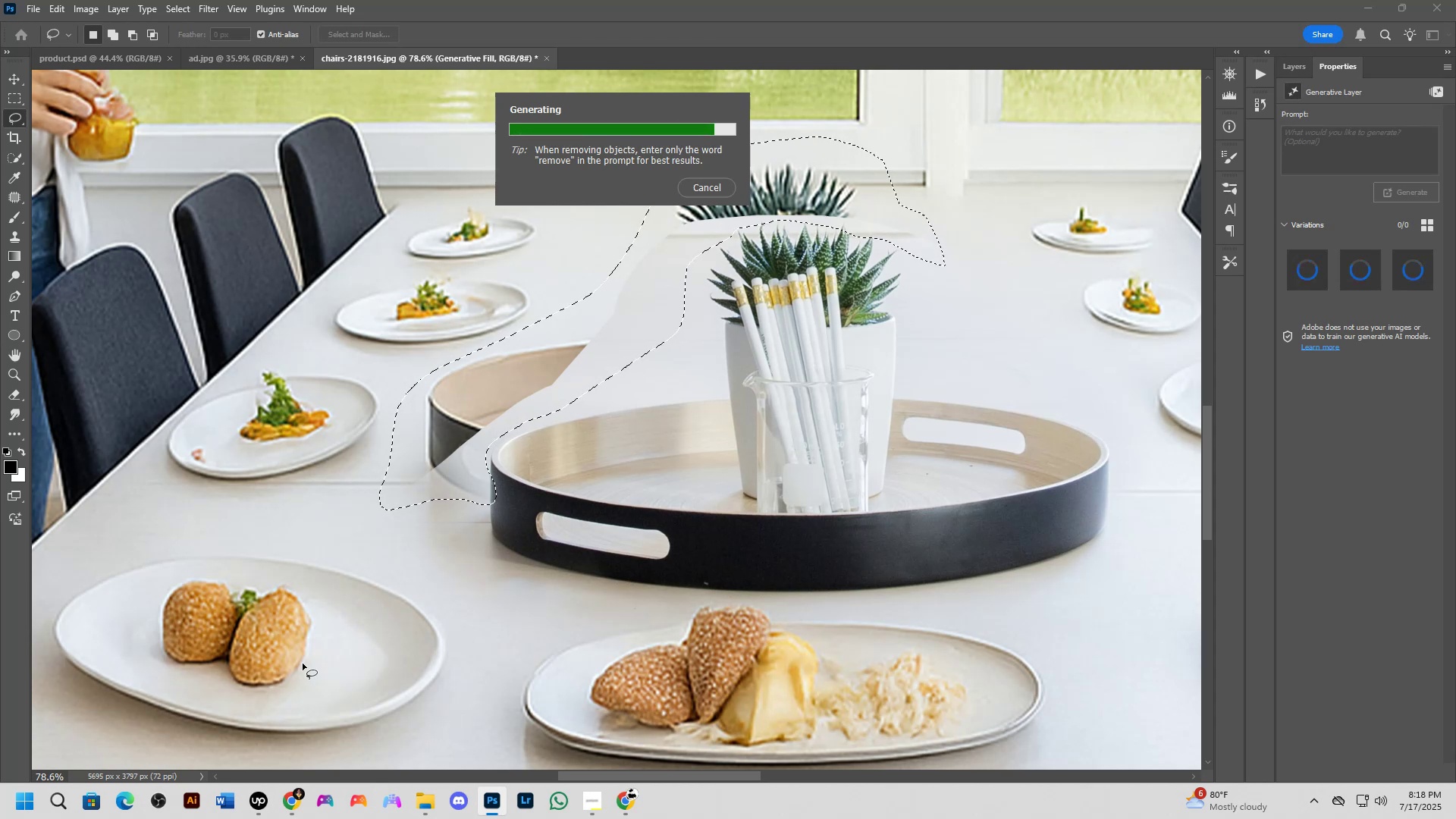 
wait(23.35)
 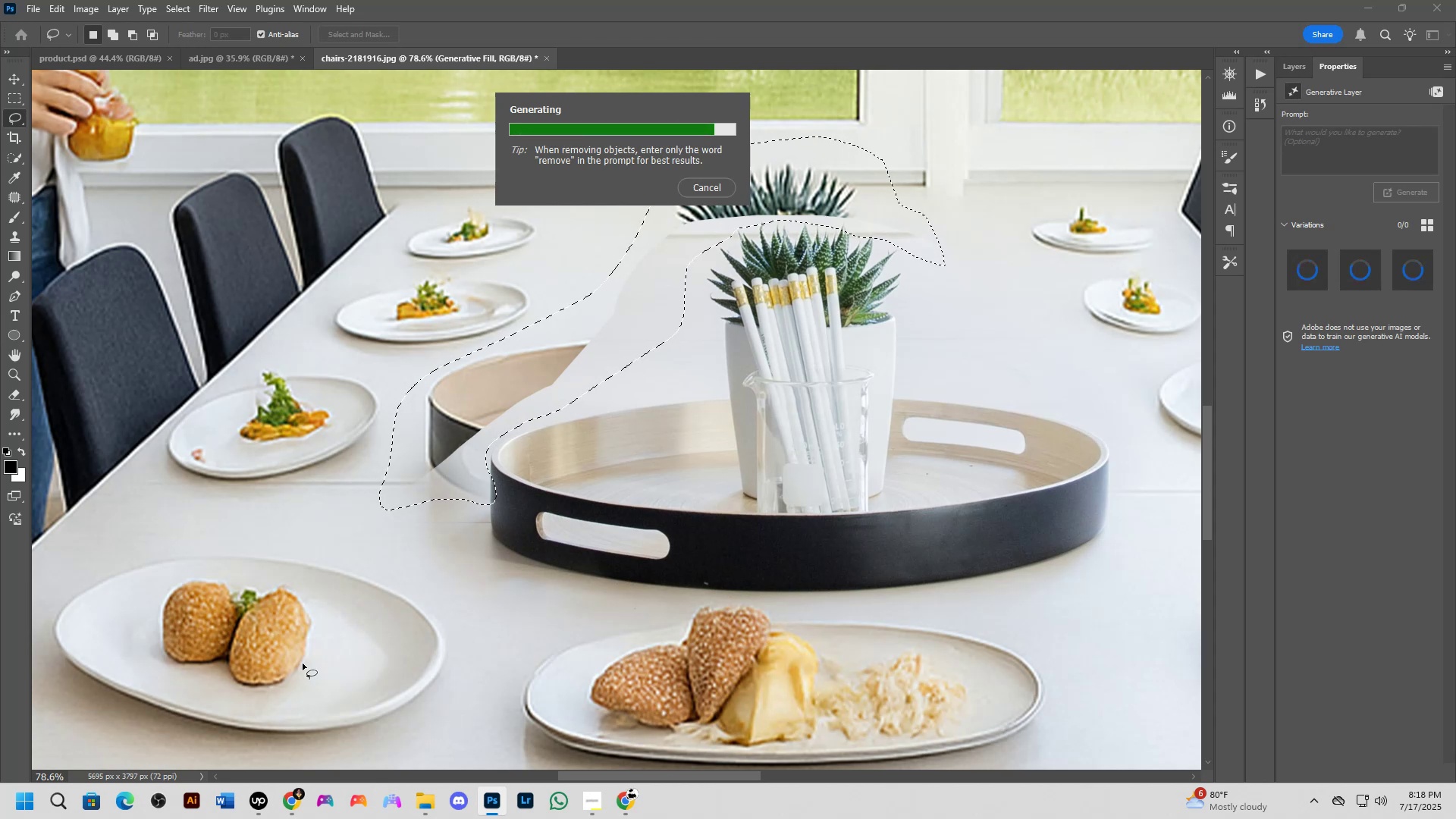 
left_click([1345, 286])
 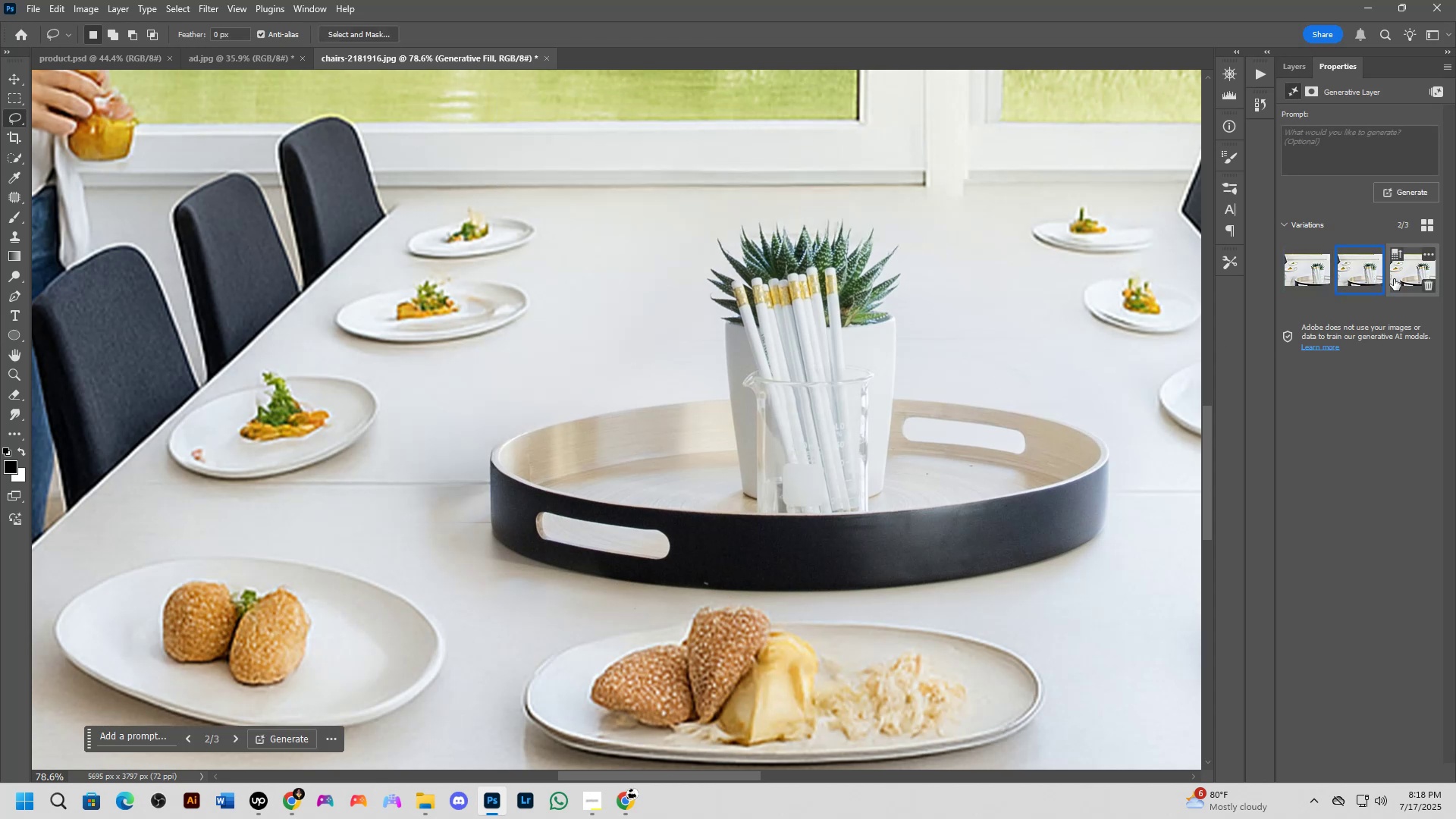 
left_click([1394, 279])
 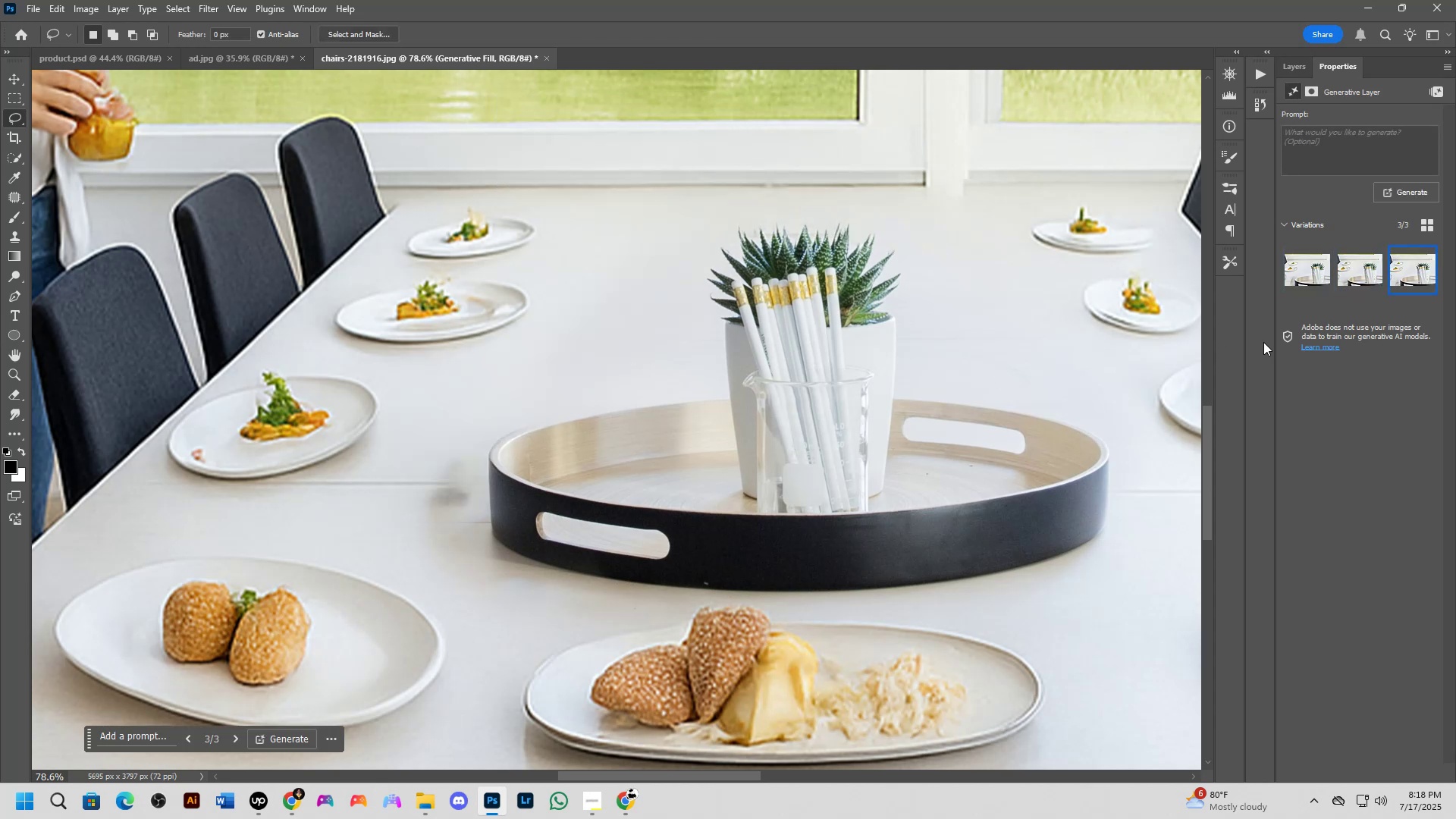 
scroll: coordinate [668, 427], scroll_direction: down, amount: 4.0
 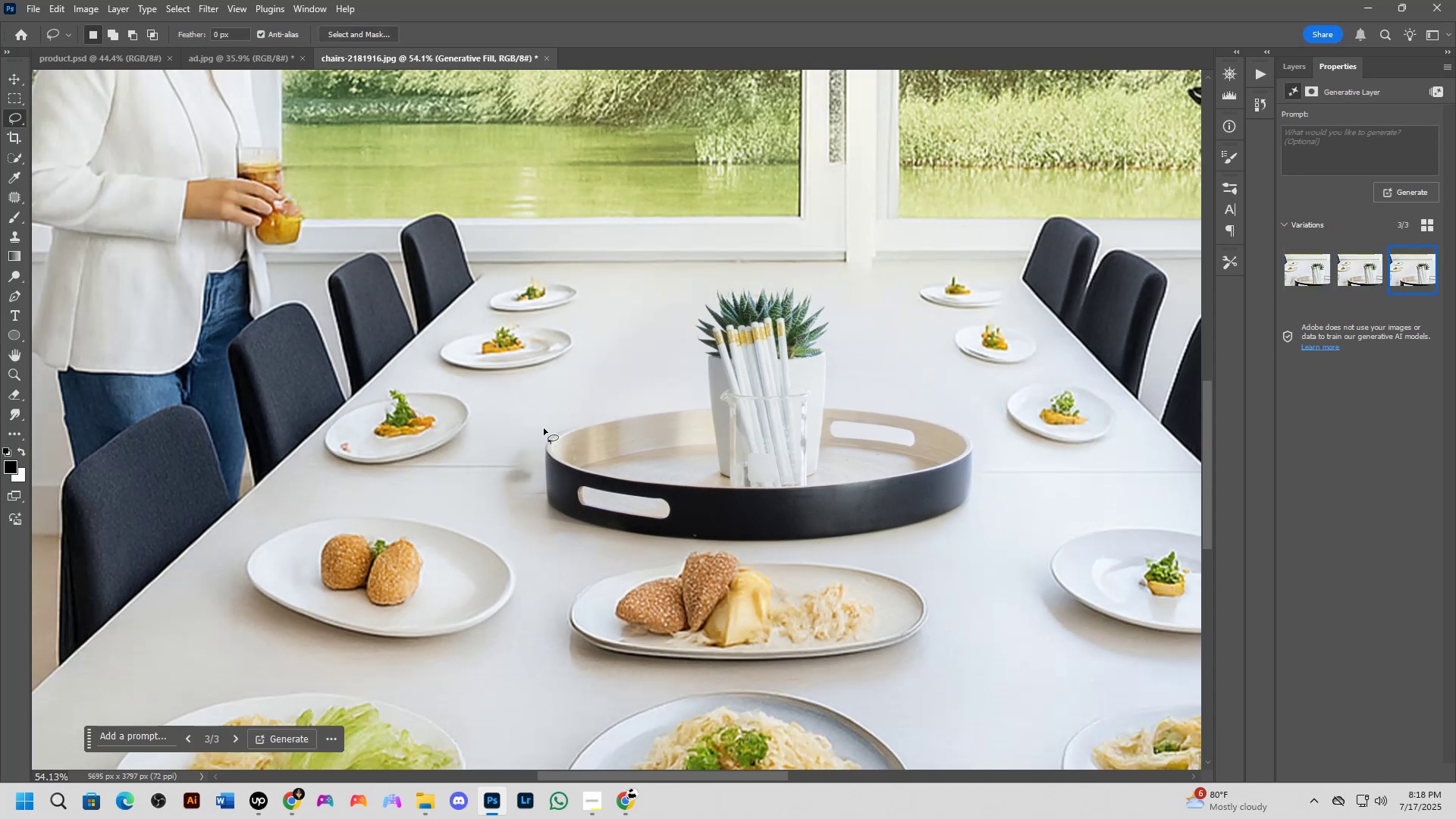 
left_click_drag(start_coordinate=[524, 422], to_coordinate=[511, 528])
 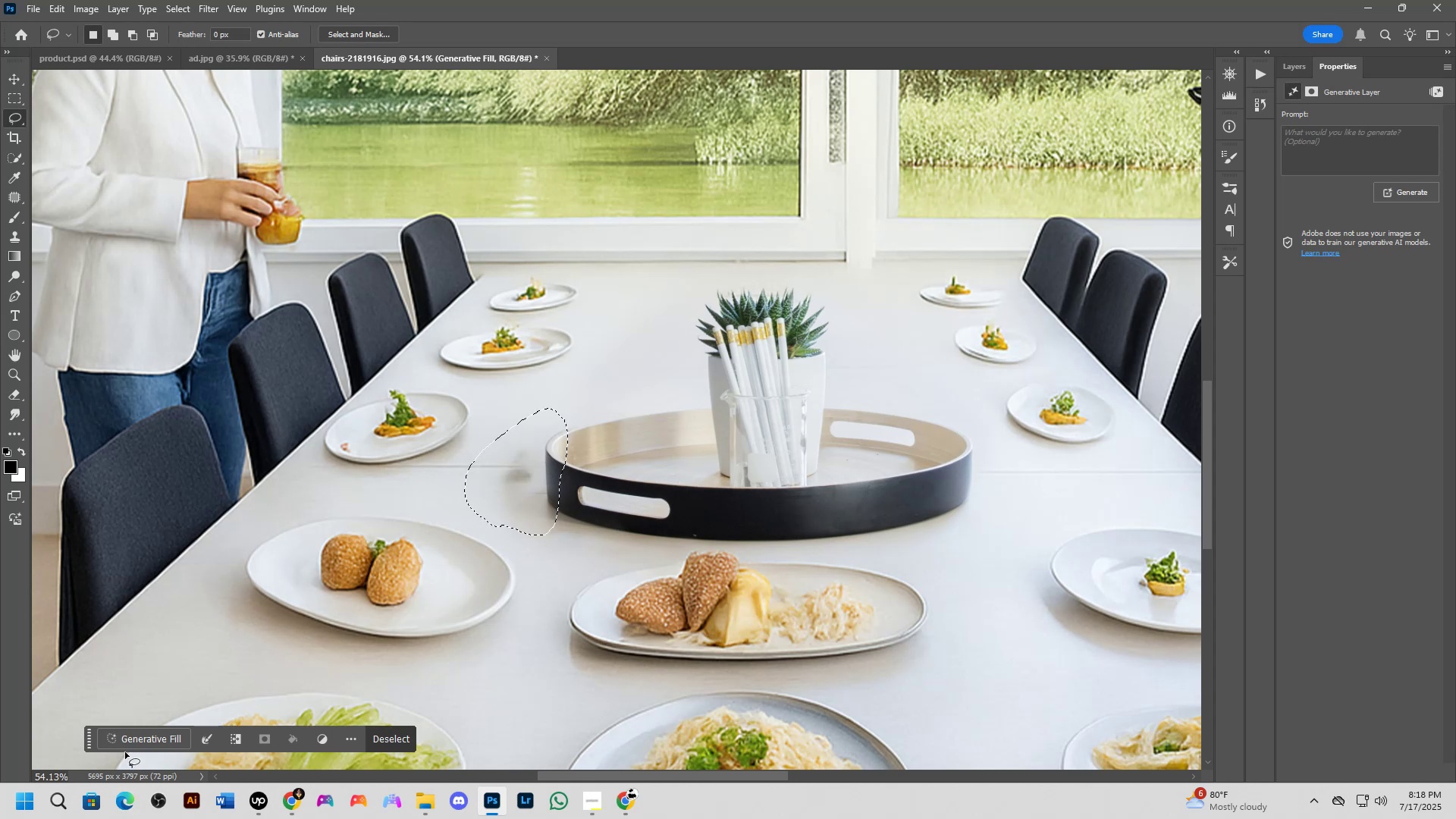 
left_click([128, 742])
 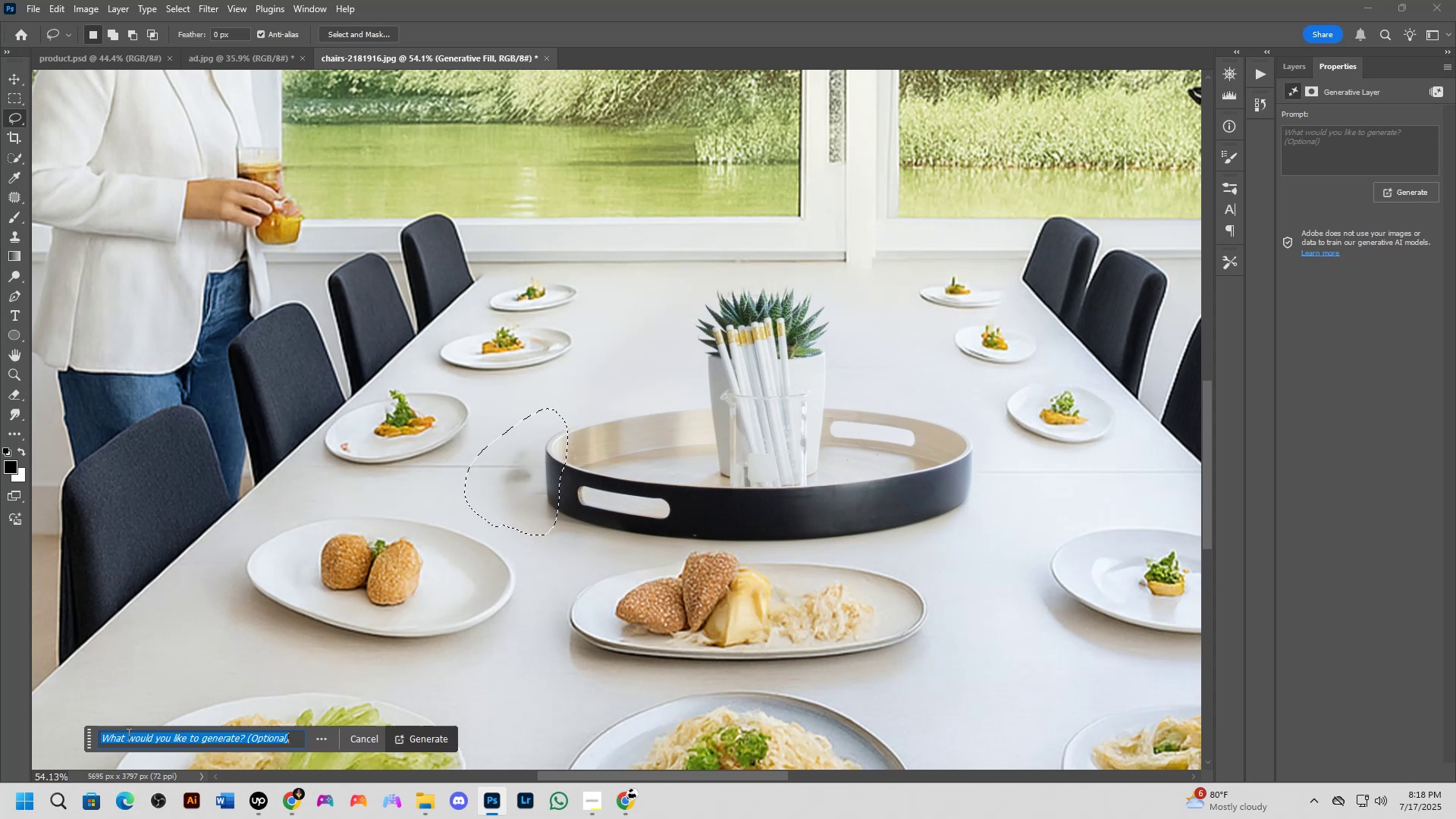 
key(NumpadEnter)
 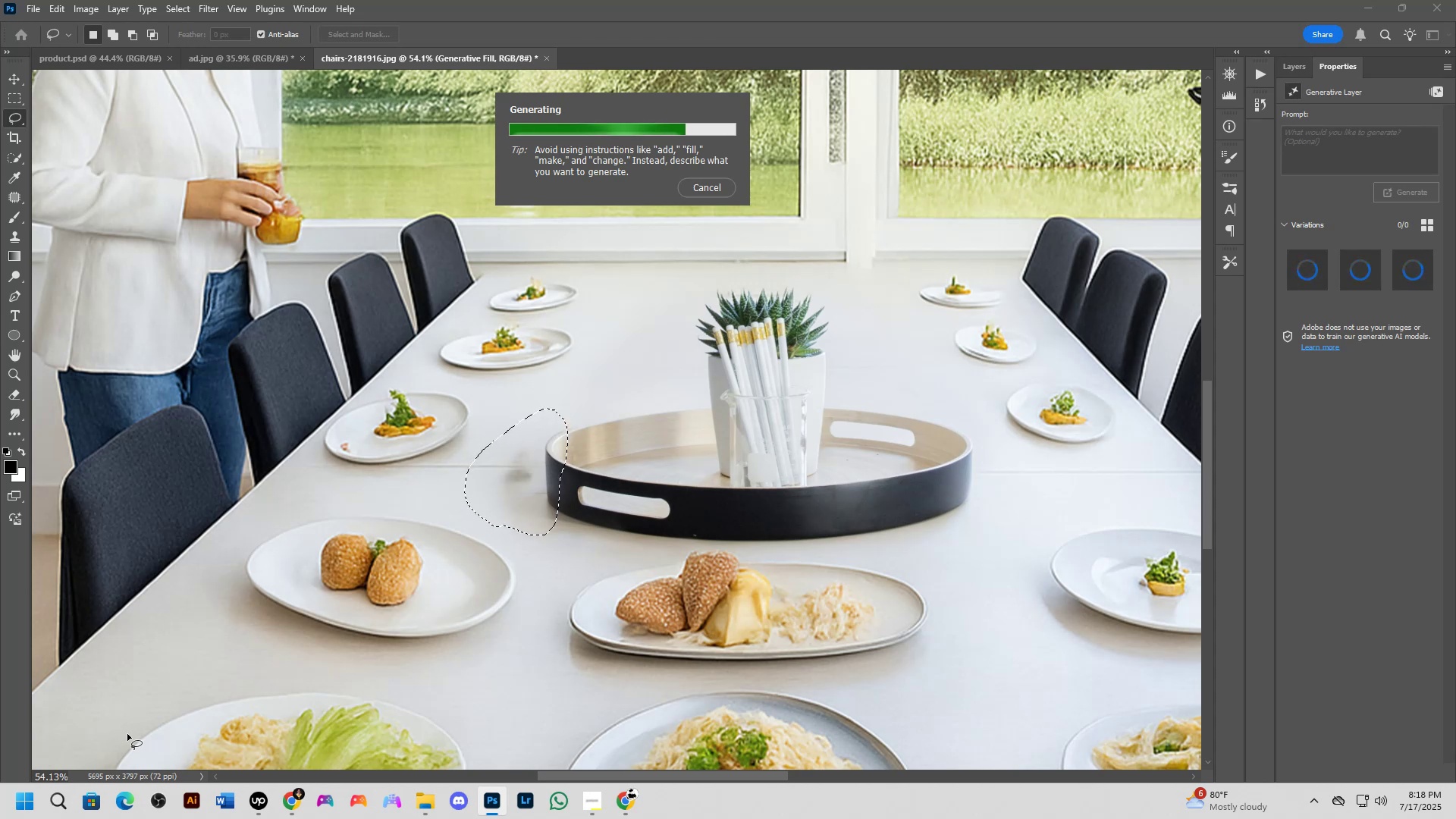 
wait(16.72)
 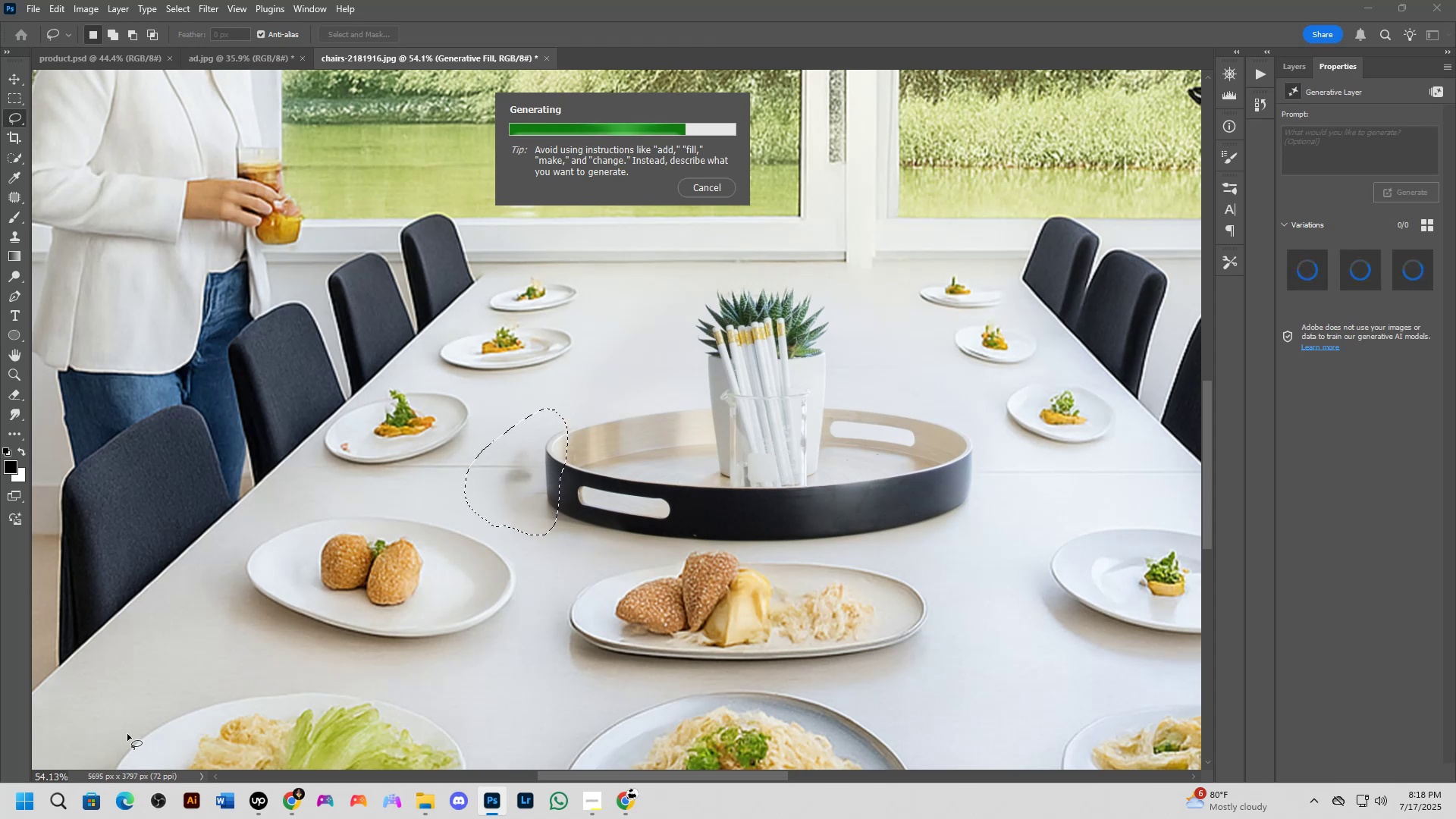 
scroll: coordinate [635, 490], scroll_direction: down, amount: 7.0
 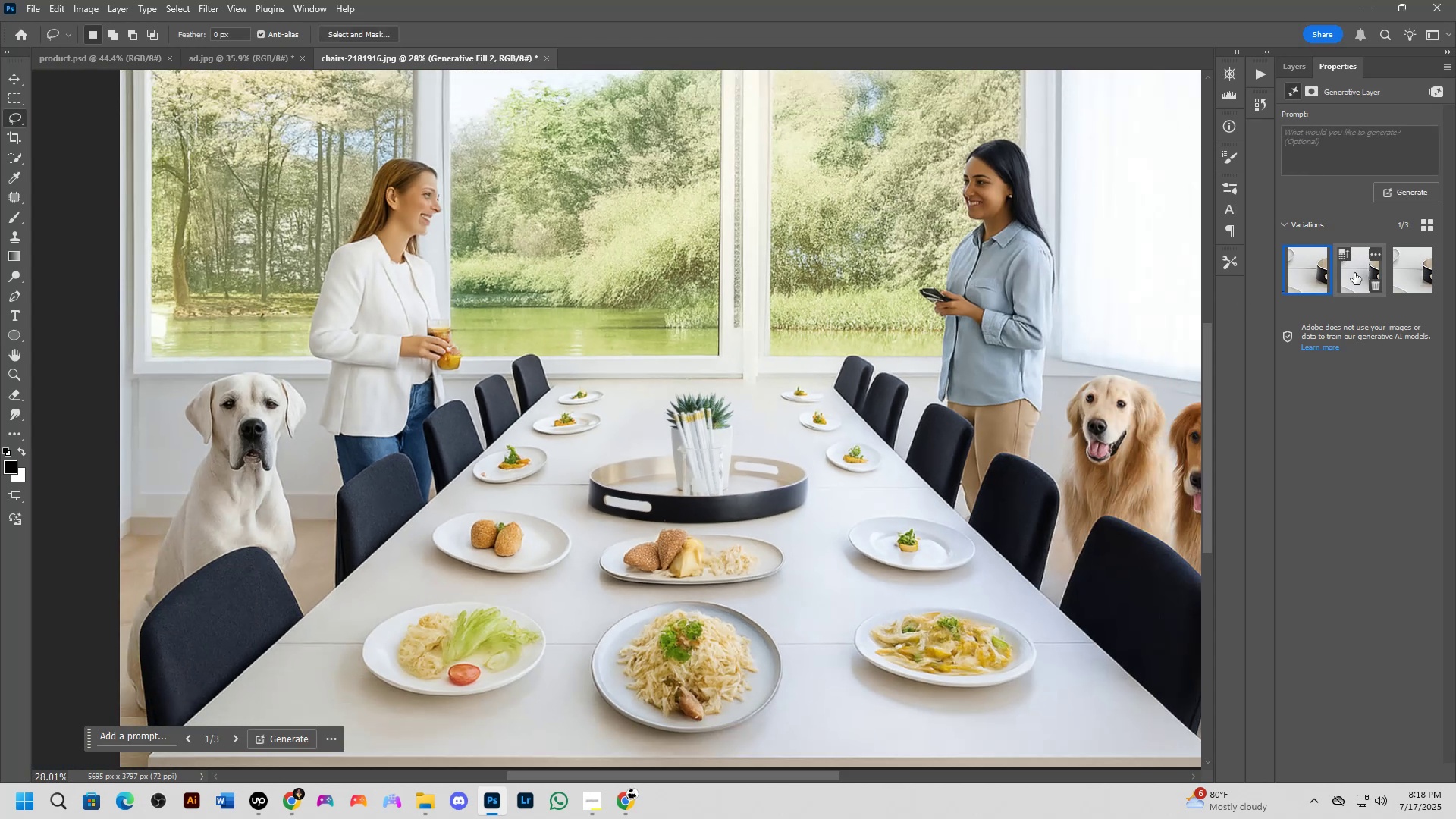 
left_click([1363, 278])
 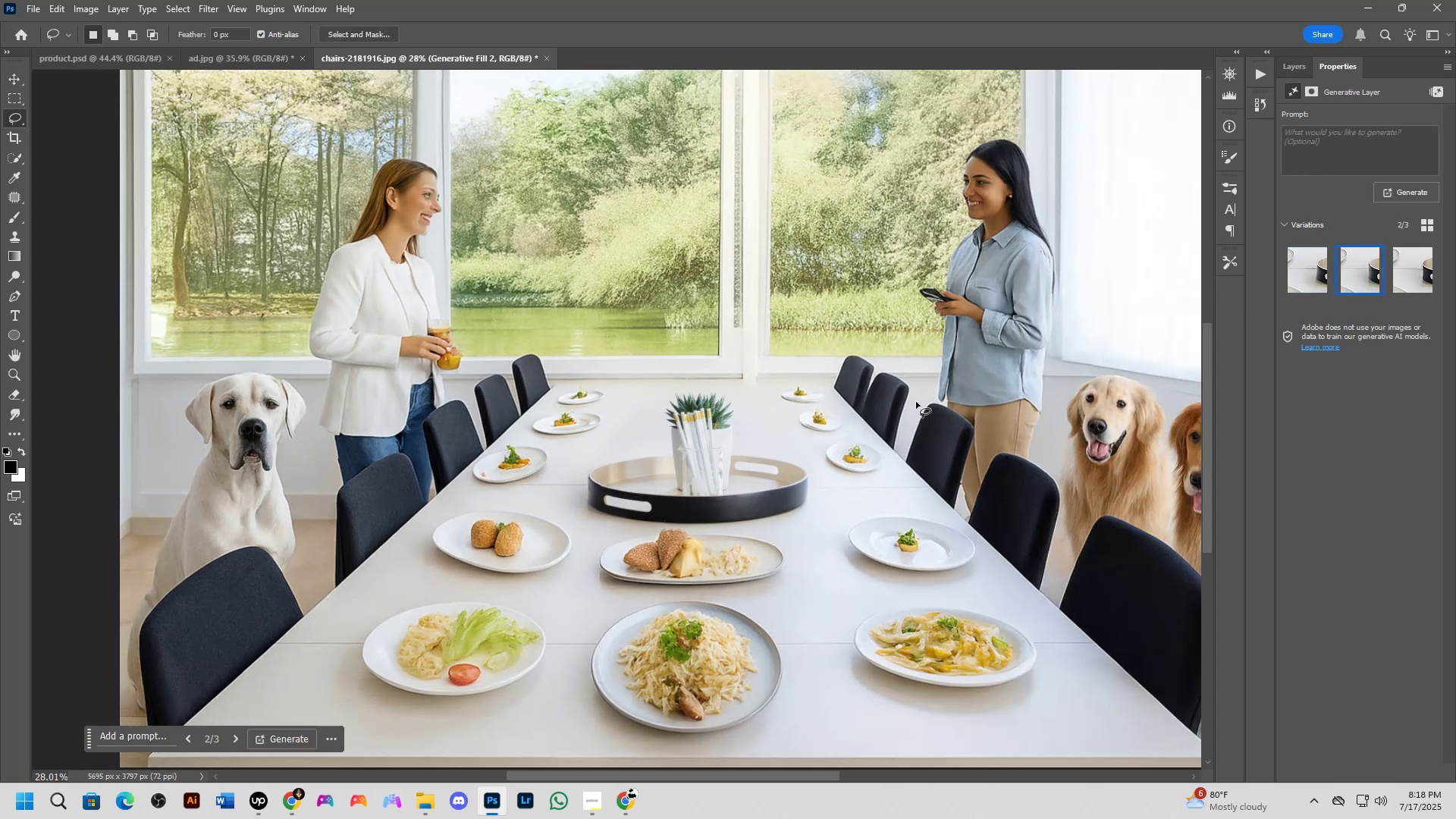 
hold_key(key=Space, duration=0.42)
 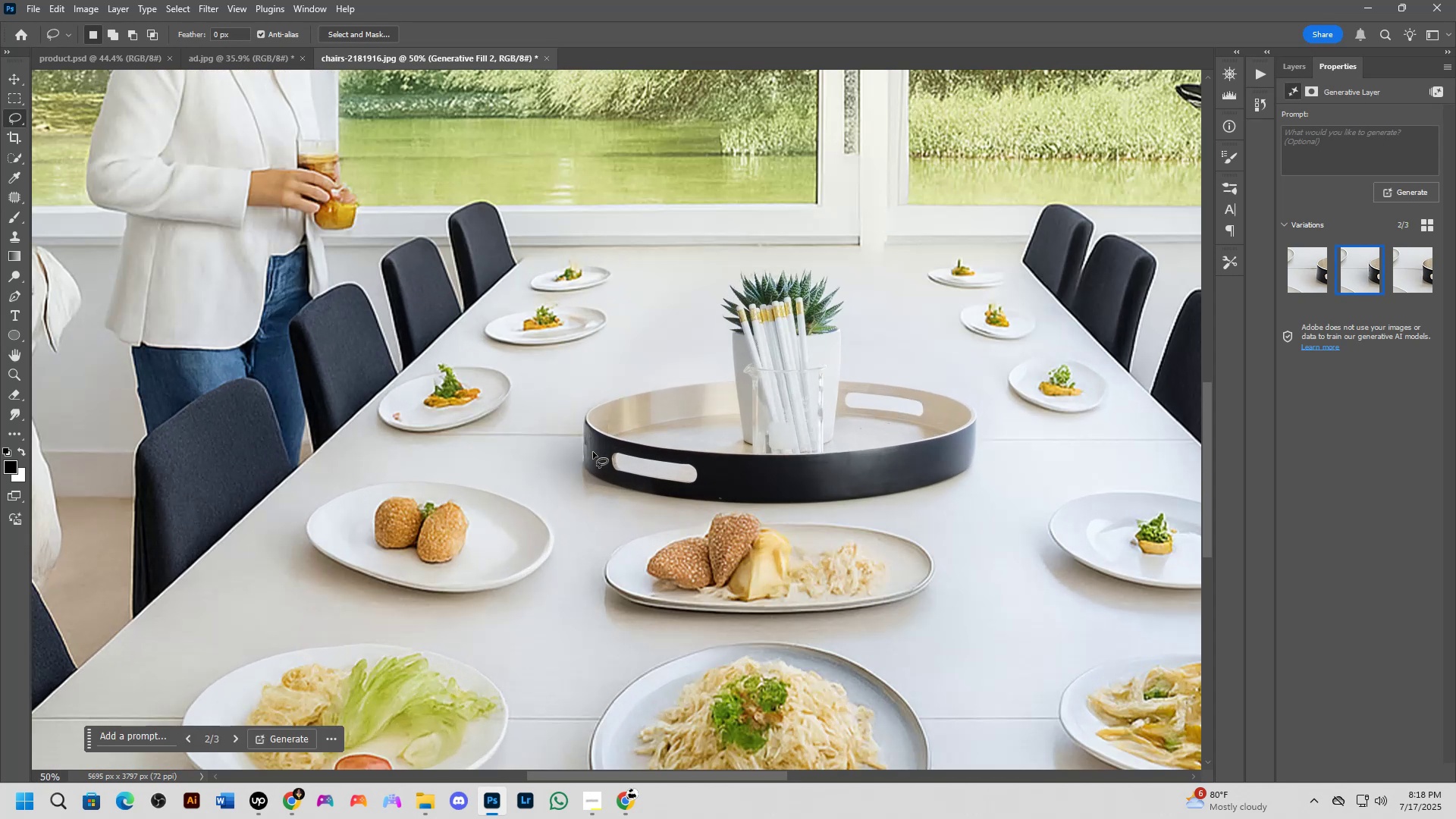 
left_click_drag(start_coordinate=[792, 438], to_coordinate=[789, 404])
 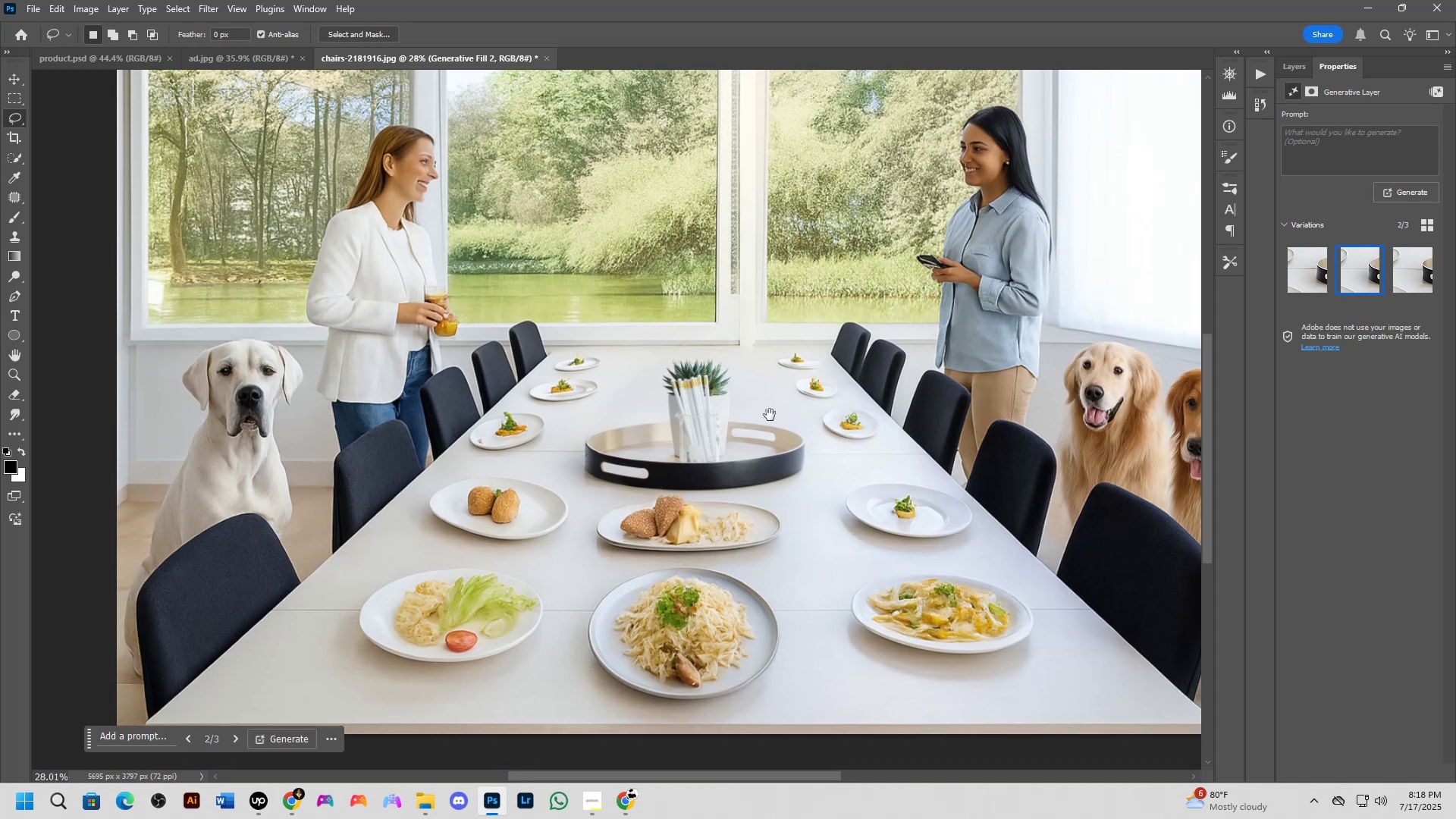 
key(Shift+ShiftLeft)
 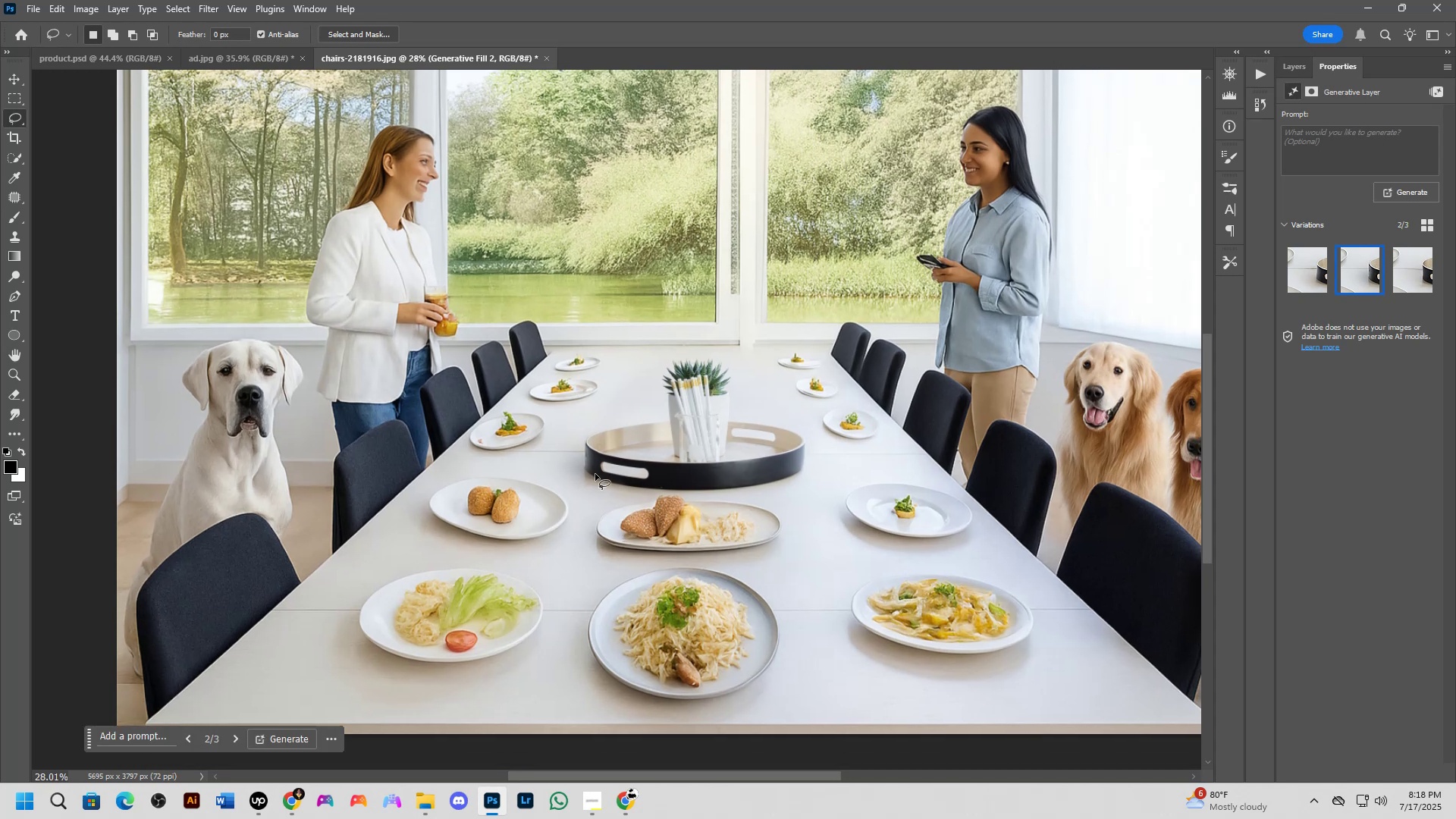 
scroll: coordinate [638, 450], scroll_direction: up, amount: 5.0
 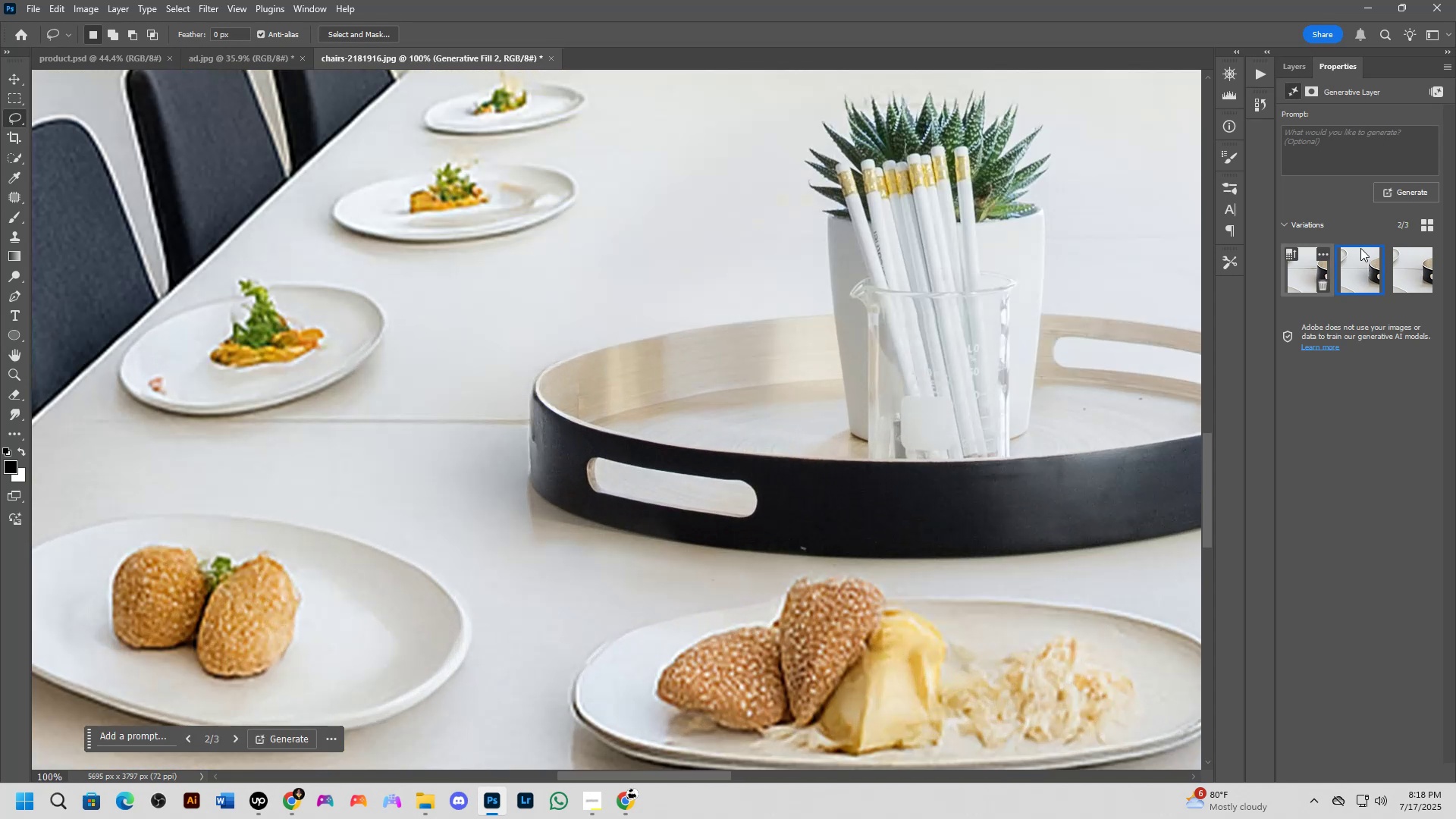 
key(Shift+ShiftLeft)
 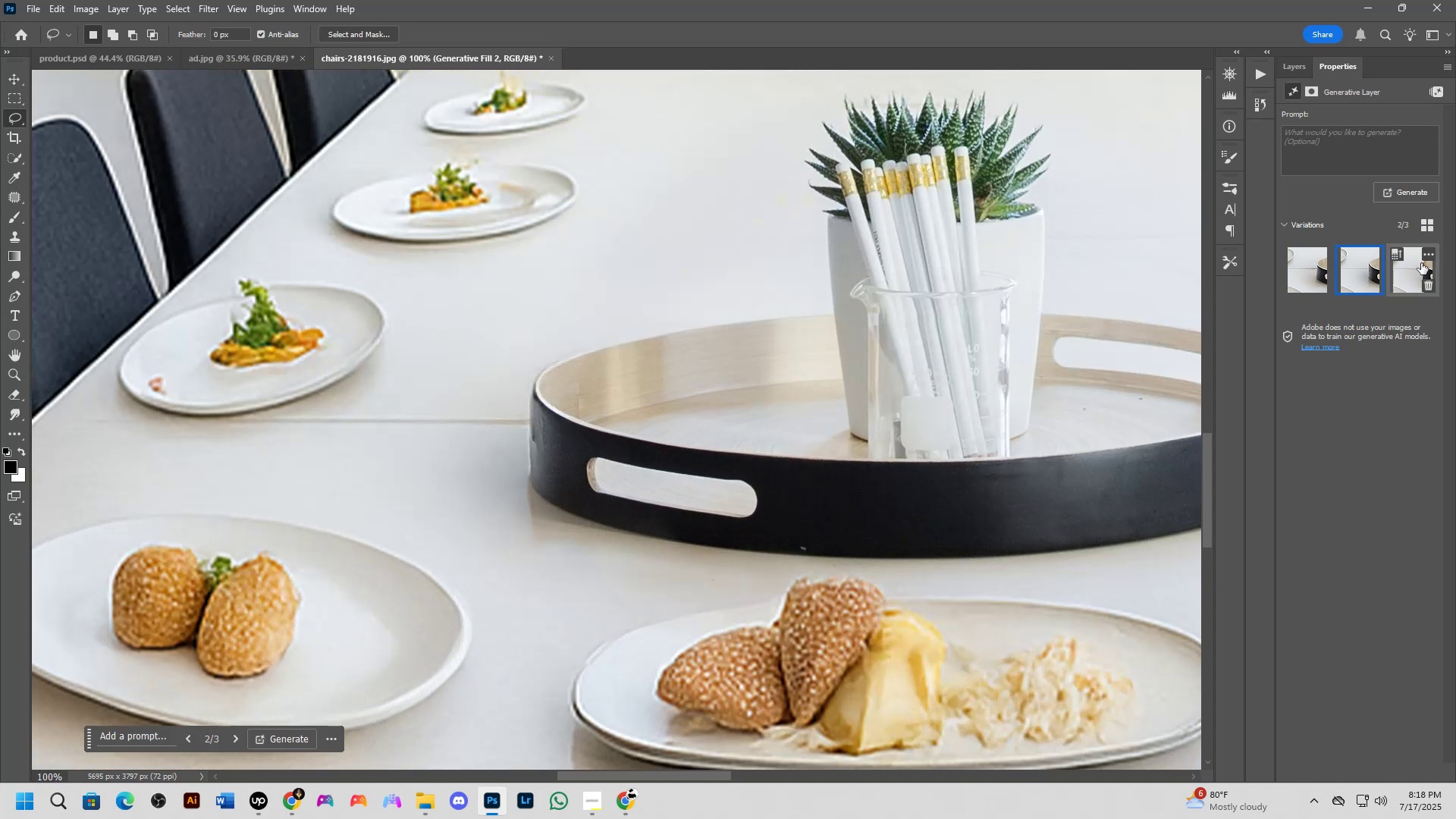 
left_click([1416, 265])
 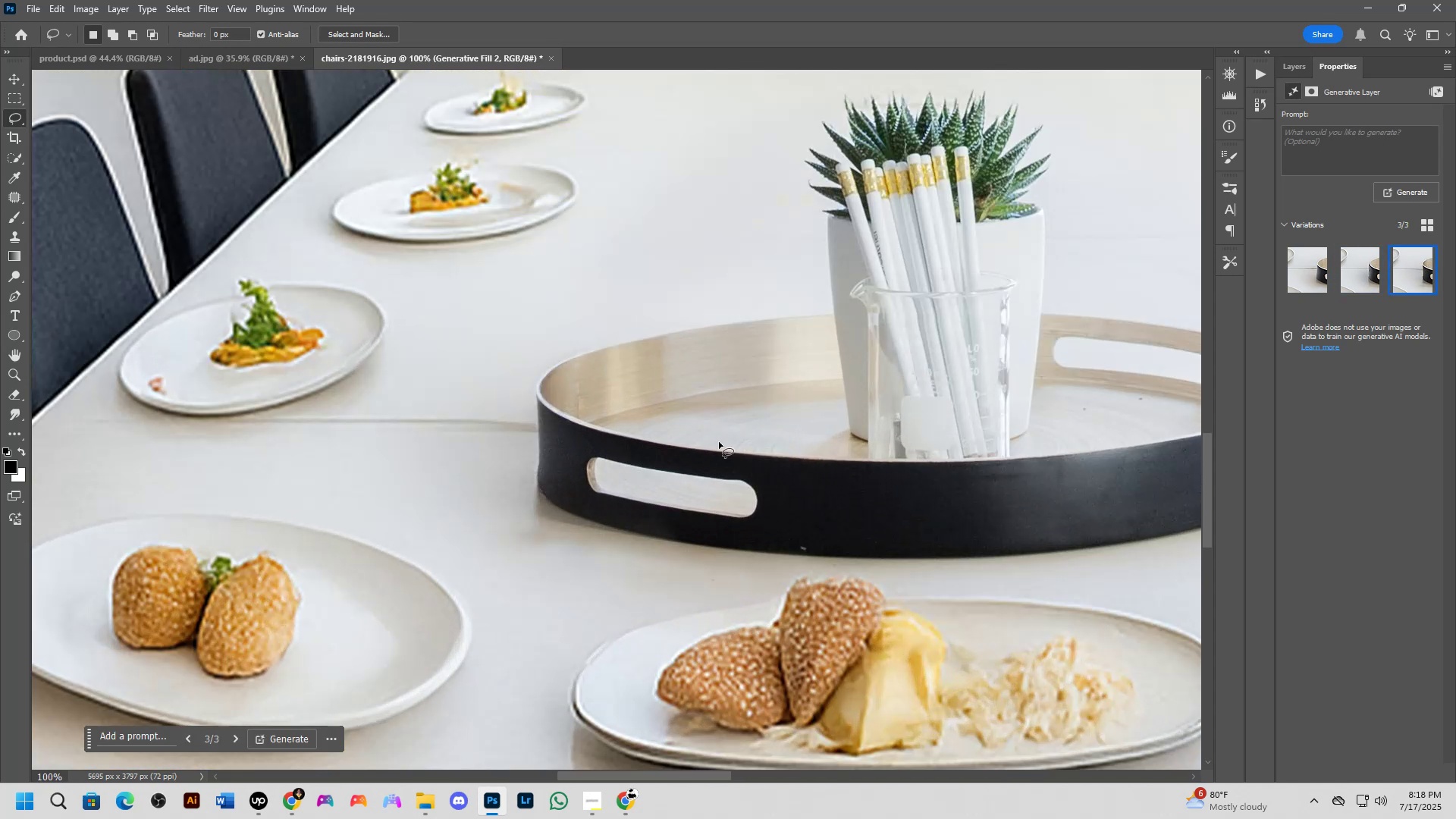 
key(Shift+ShiftLeft)
 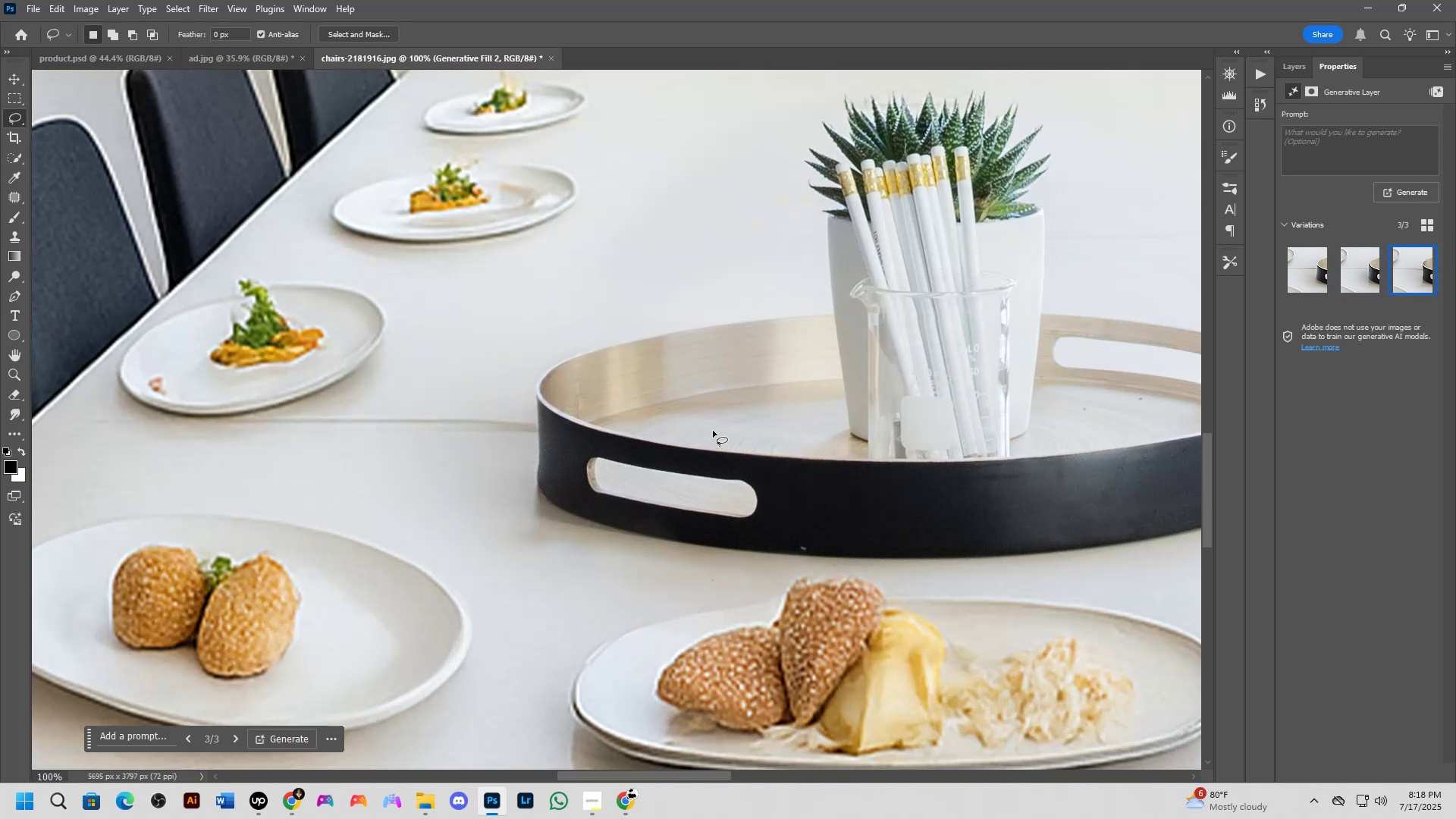 
scroll: coordinate [698, 435], scroll_direction: down, amount: 7.0
 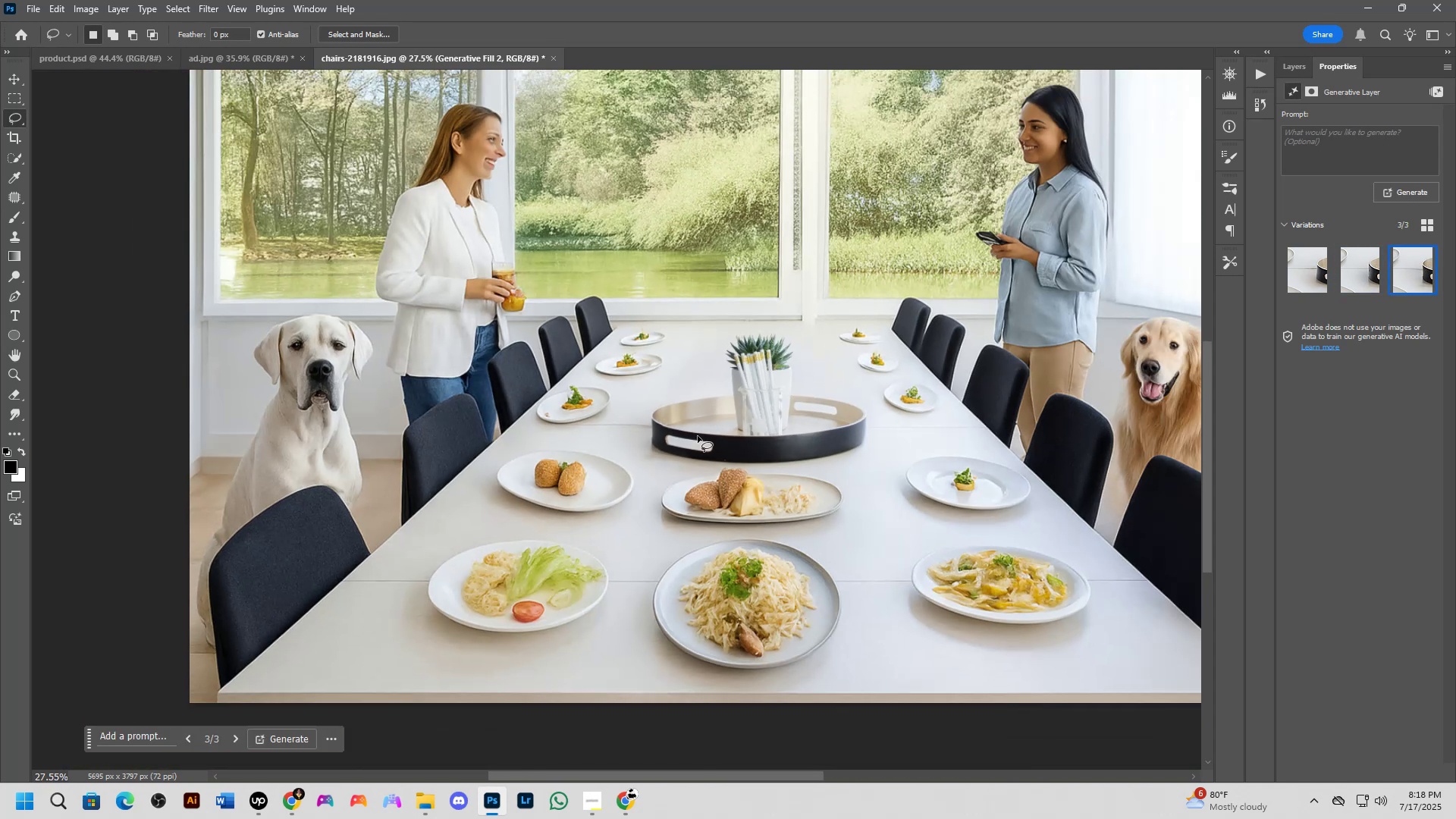 
hold_key(key=Space, duration=0.48)
 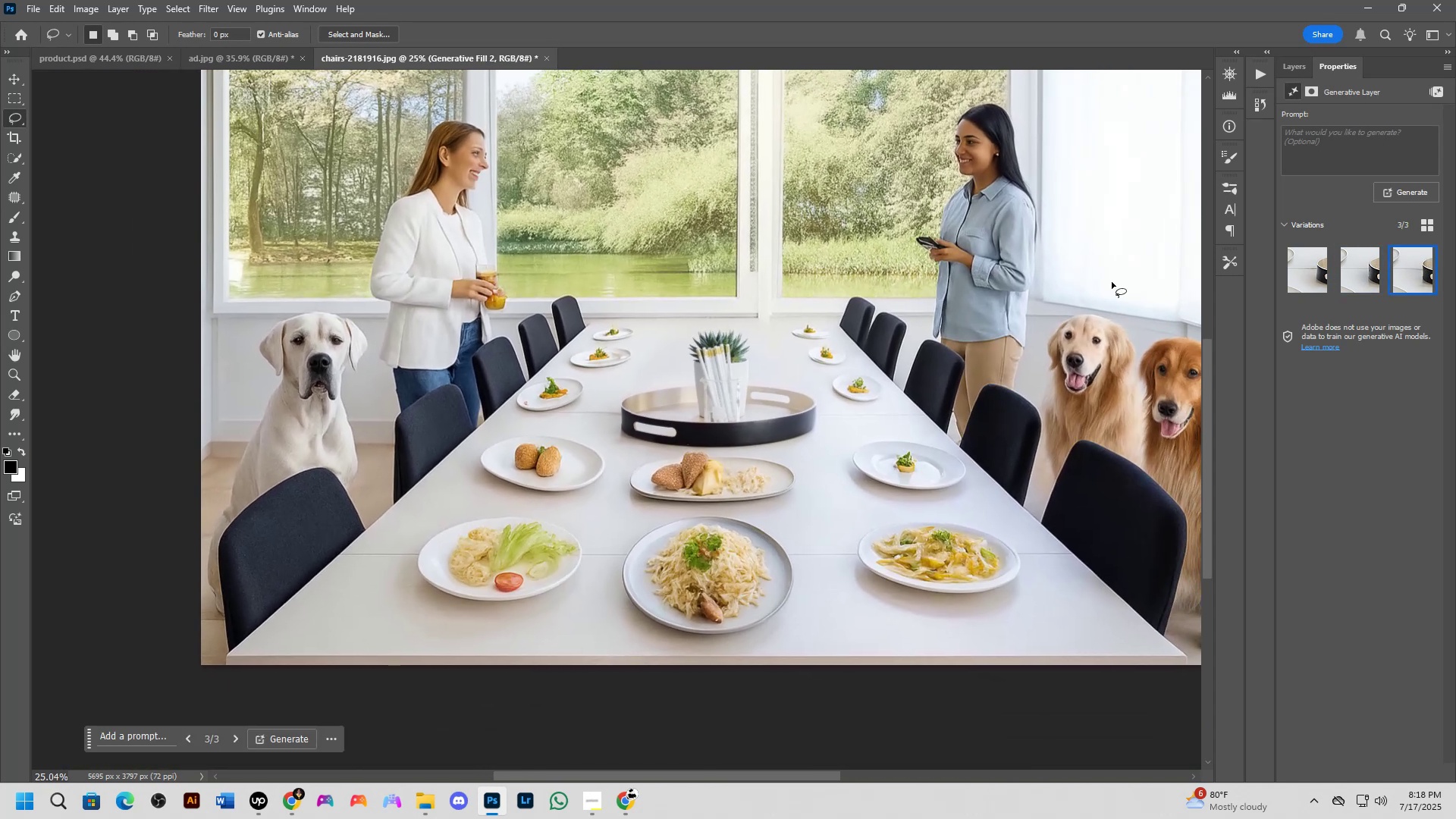 
left_click_drag(start_coordinate=[824, 460], to_coordinate=[795, 449])
 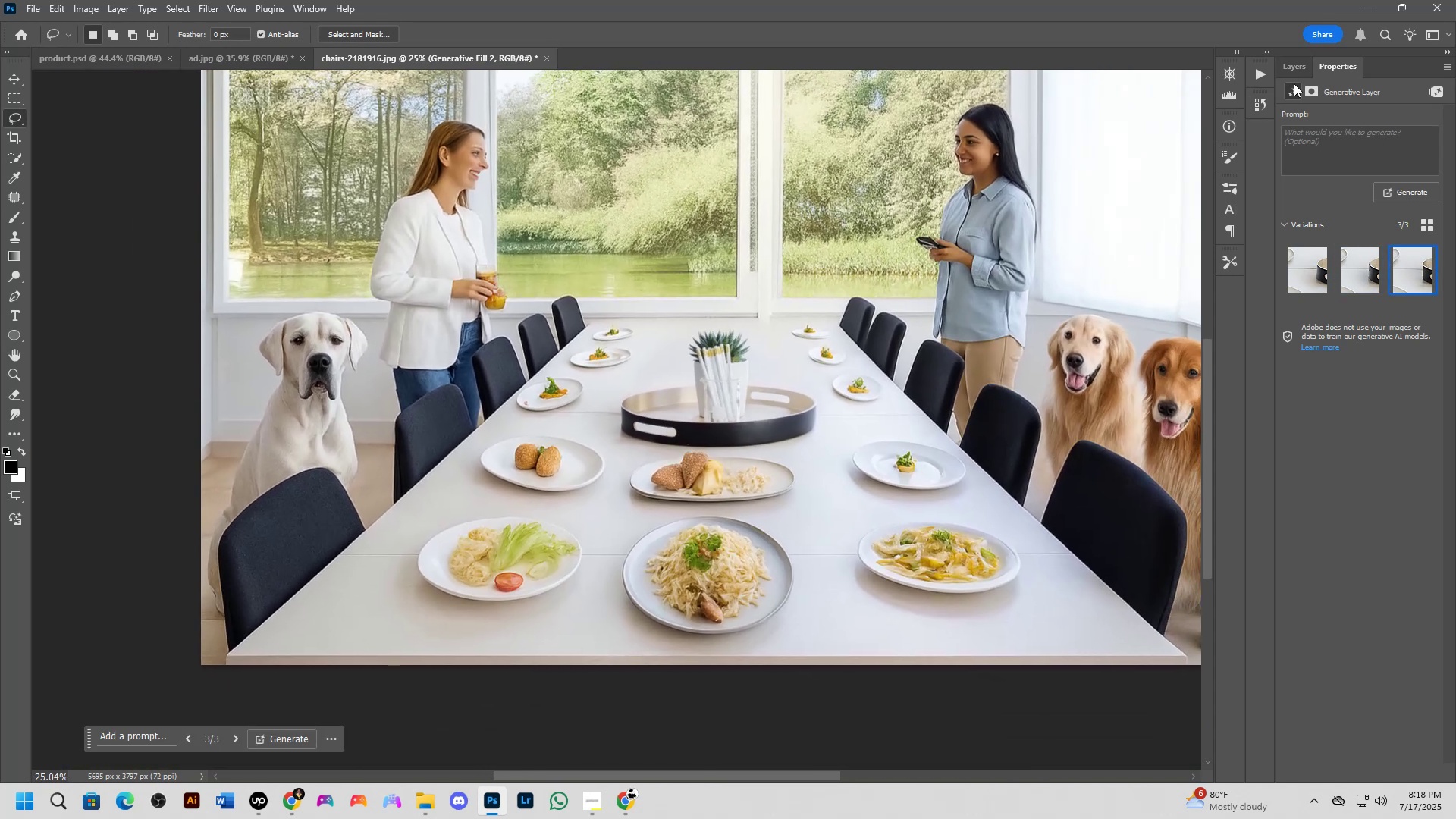 
left_click([1301, 74])
 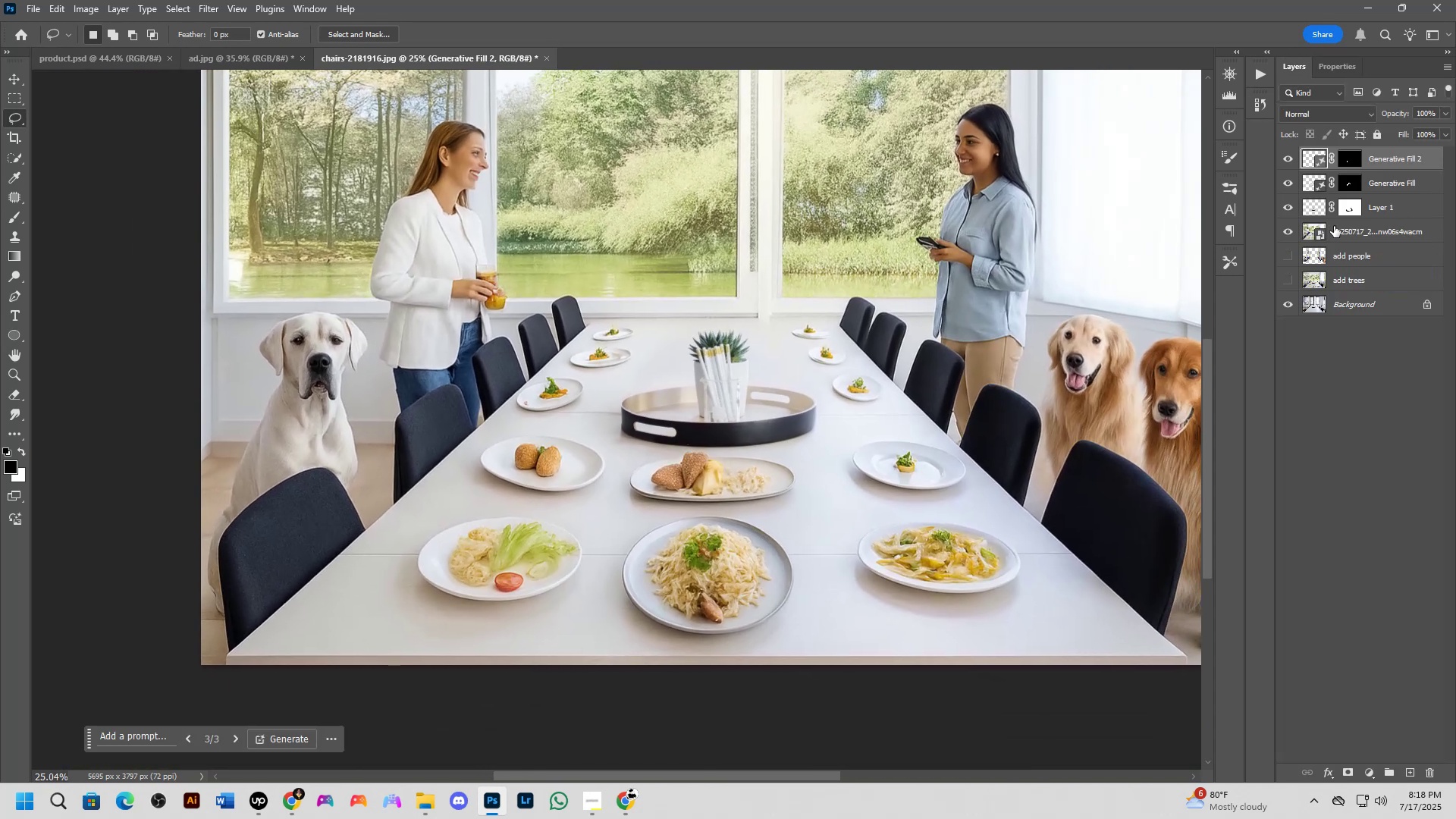 
hold_key(key=ControlLeft, duration=0.86)
hold_key(key=ShiftLeft, duration=0.79)
left_click([1367, 227])
 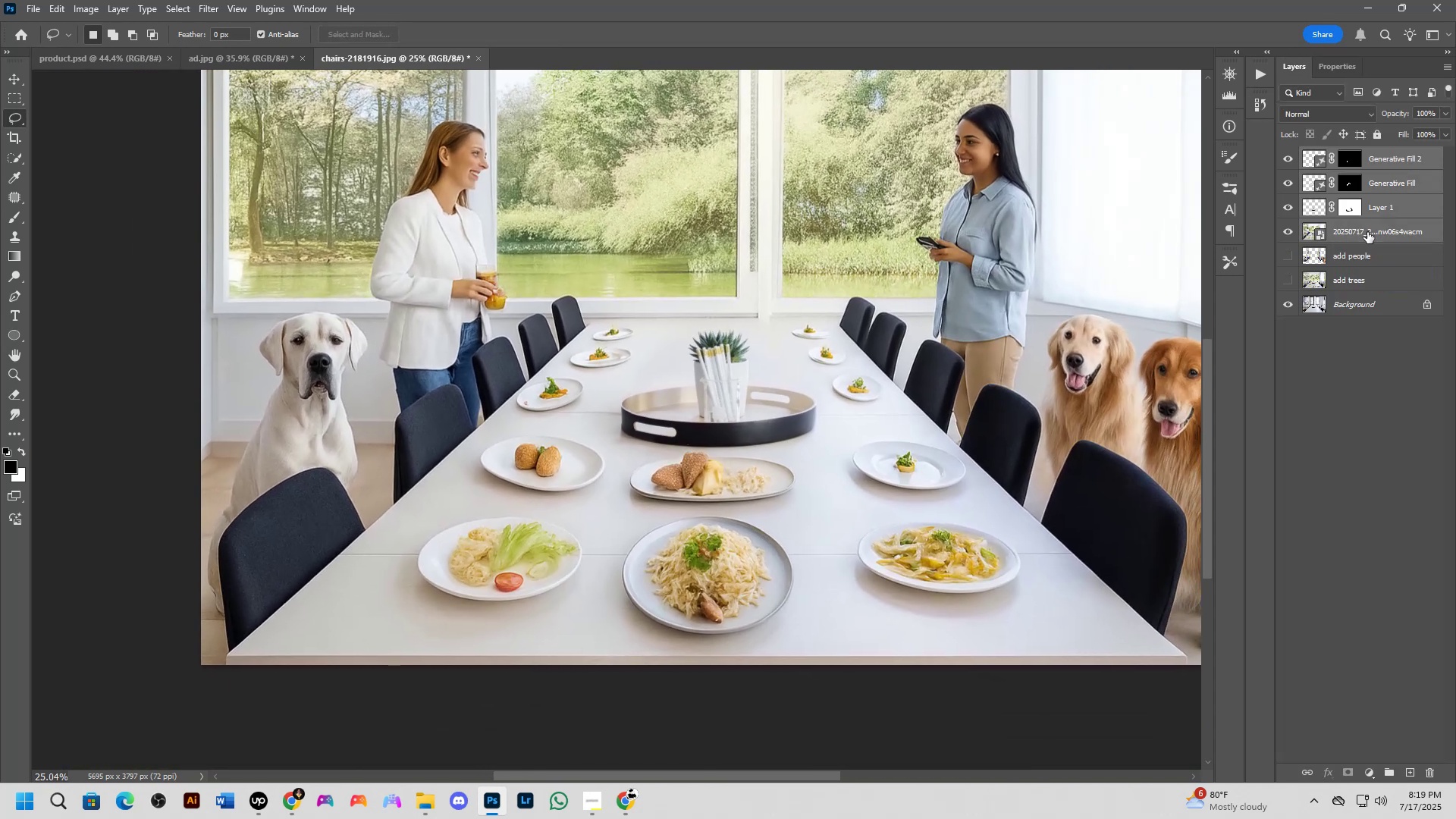 
hold_key(key=ControlLeft, duration=0.68)
 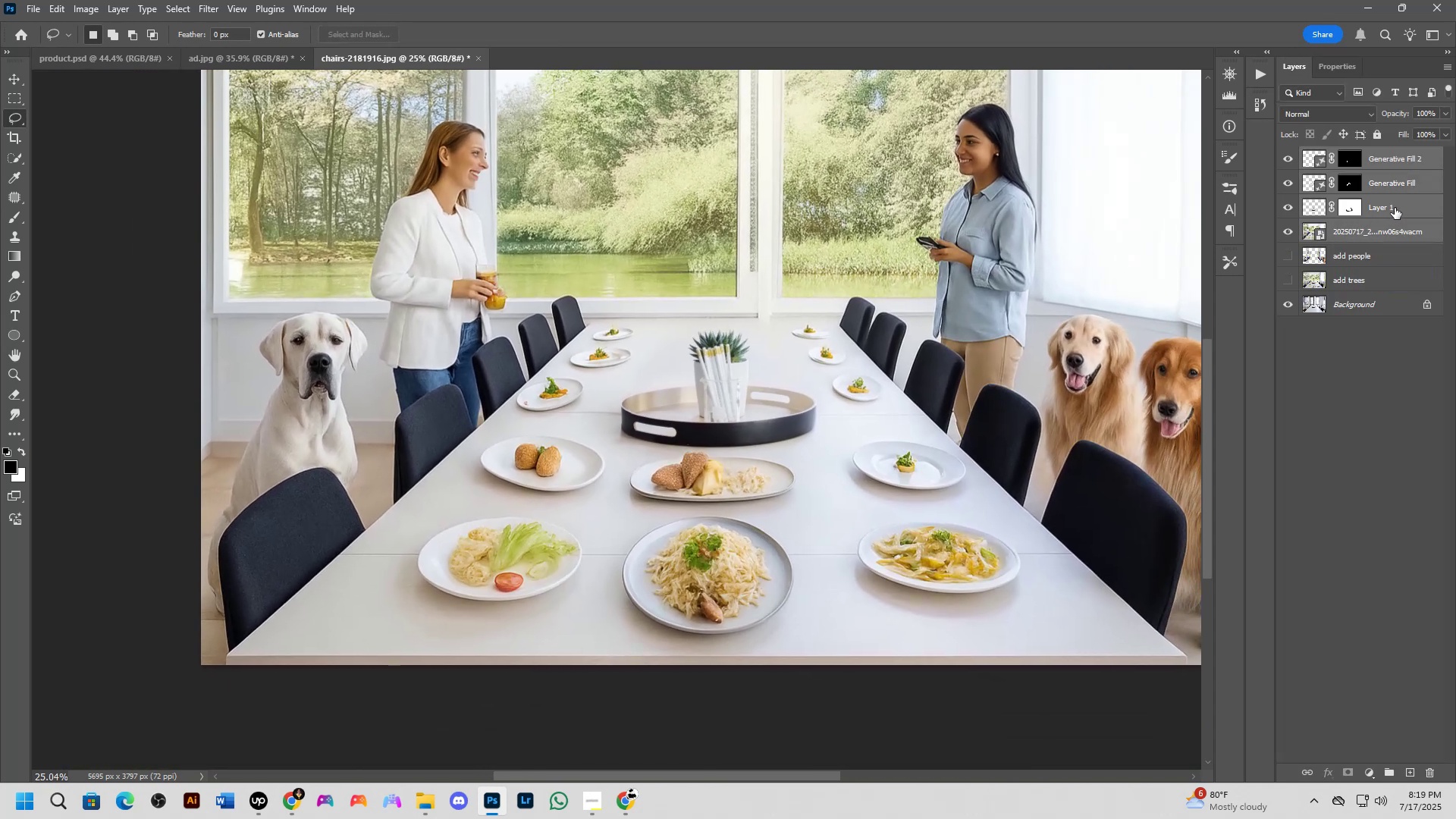 
key(Control+E)
 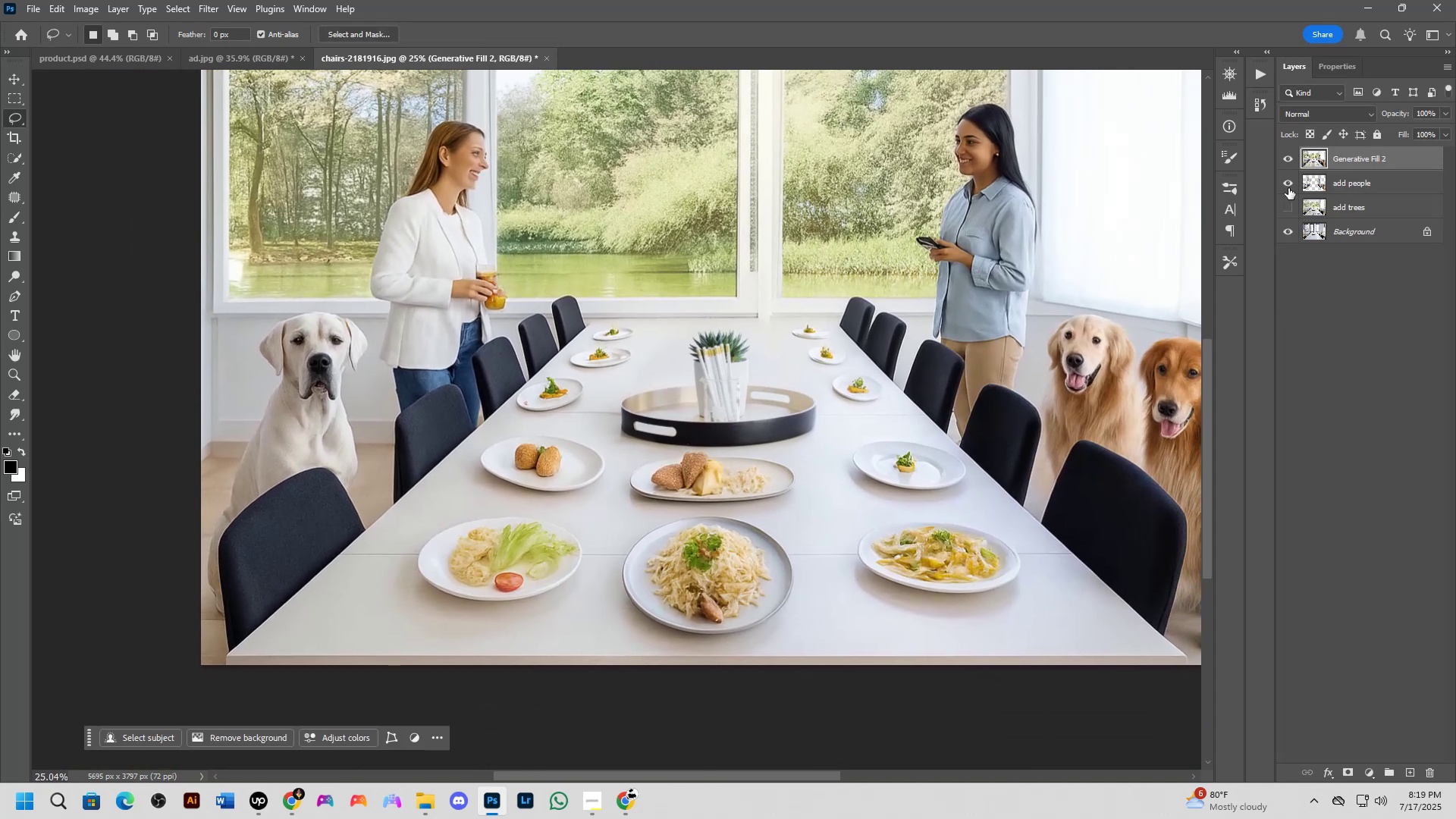 
double_click([1289, 155])
 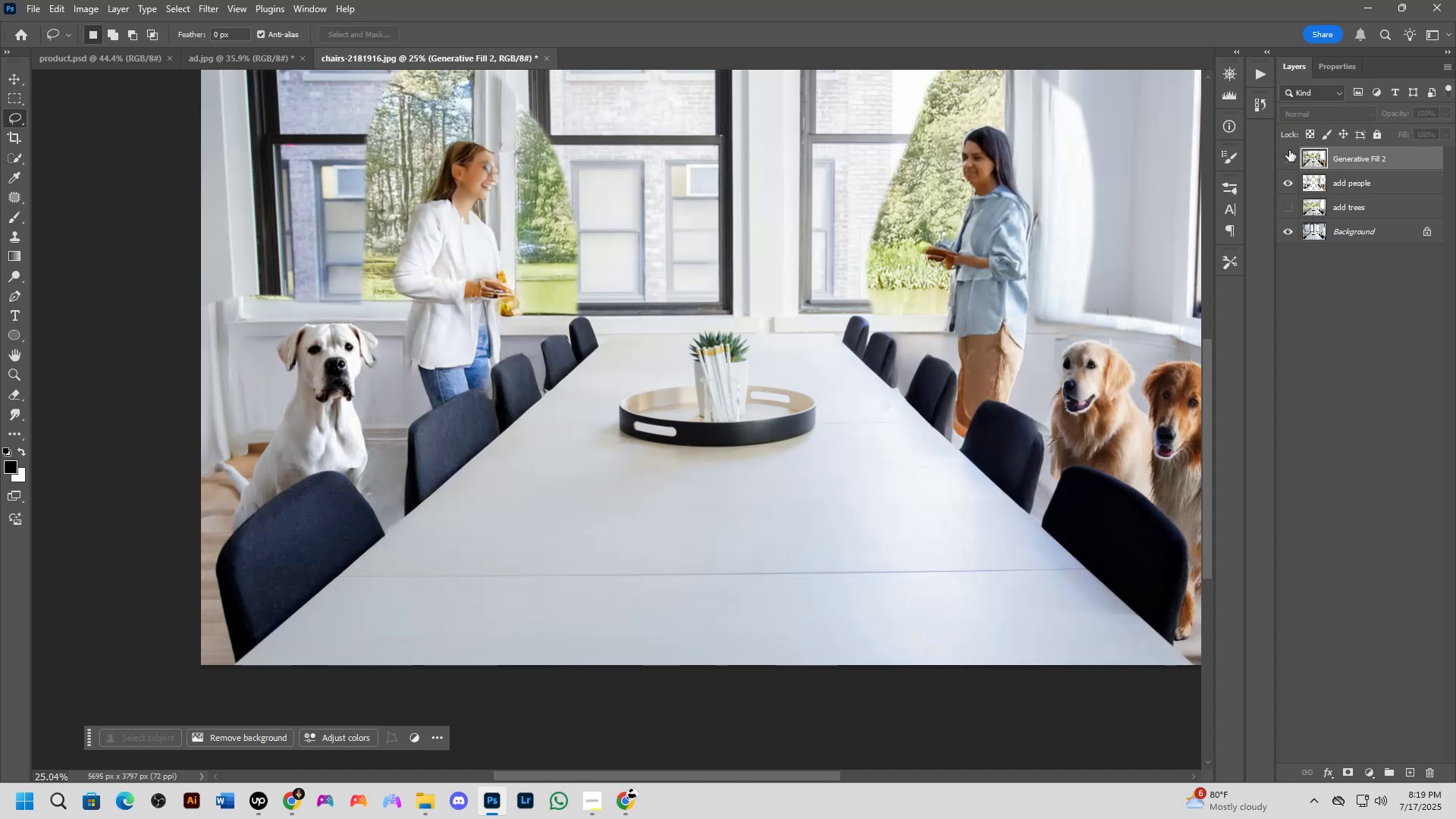 
left_click([1289, 146])
 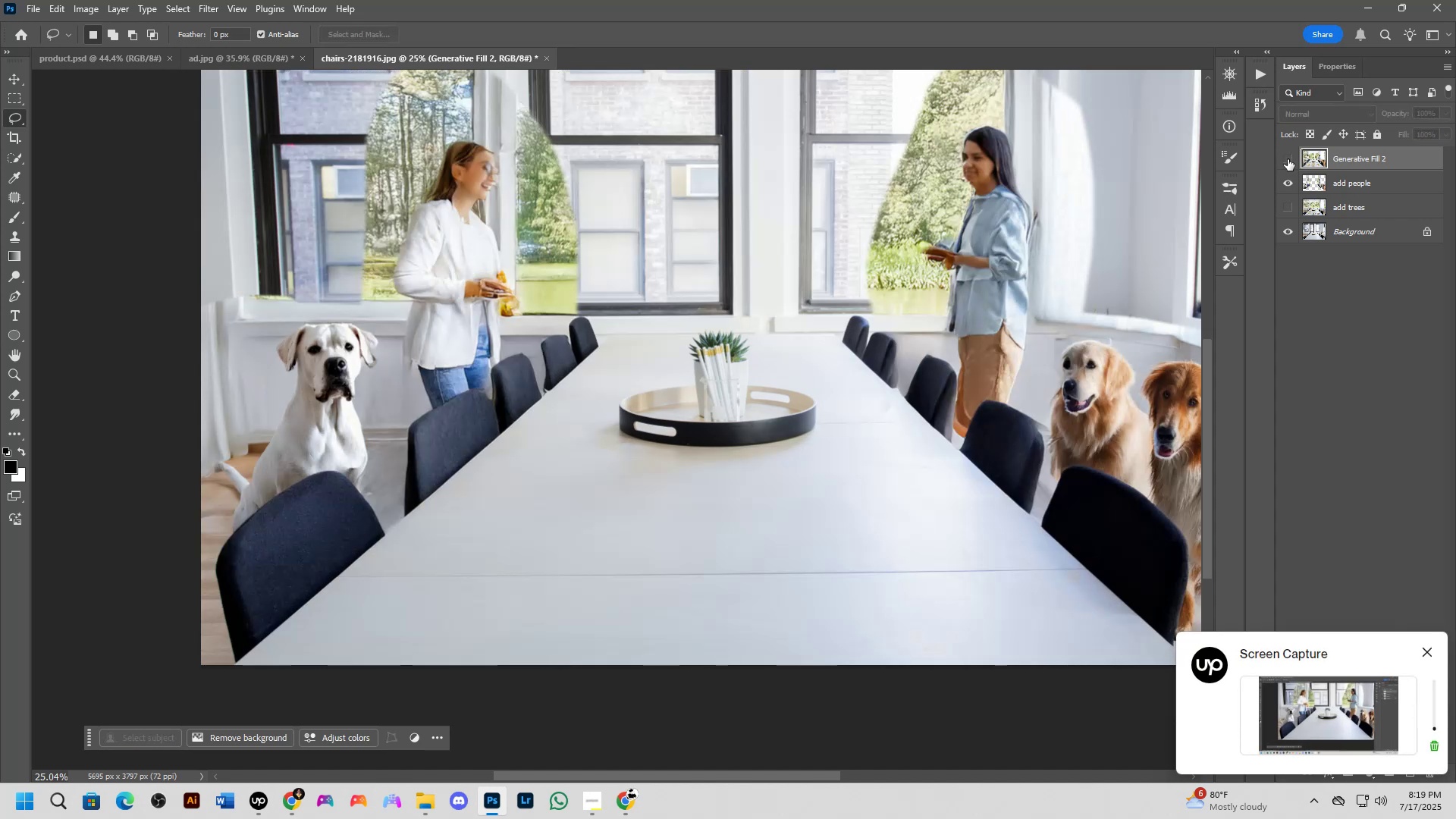 
scroll: coordinate [907, 363], scroll_direction: down, amount: 3.0
 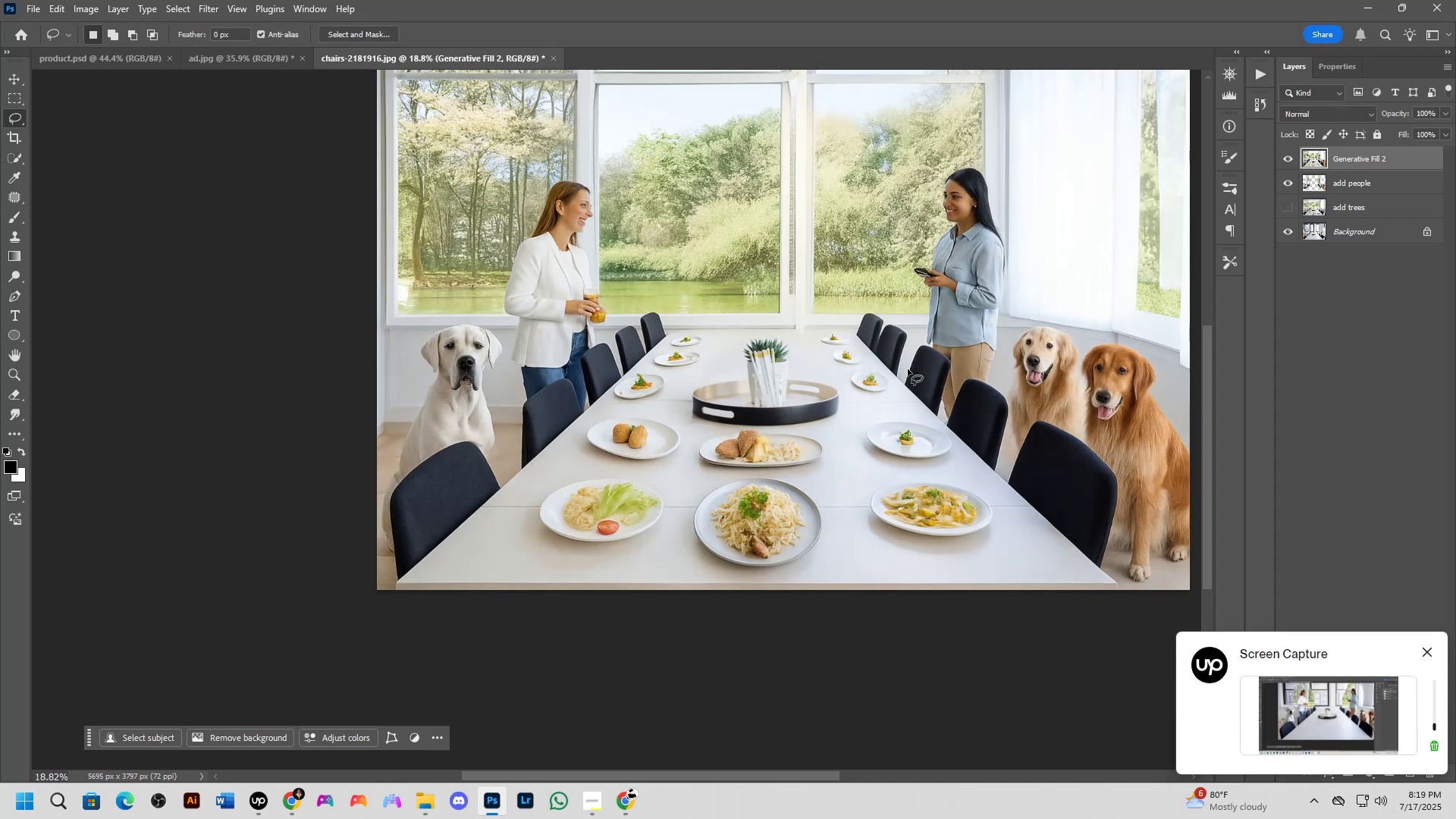 
hold_key(key=Space, duration=0.58)
 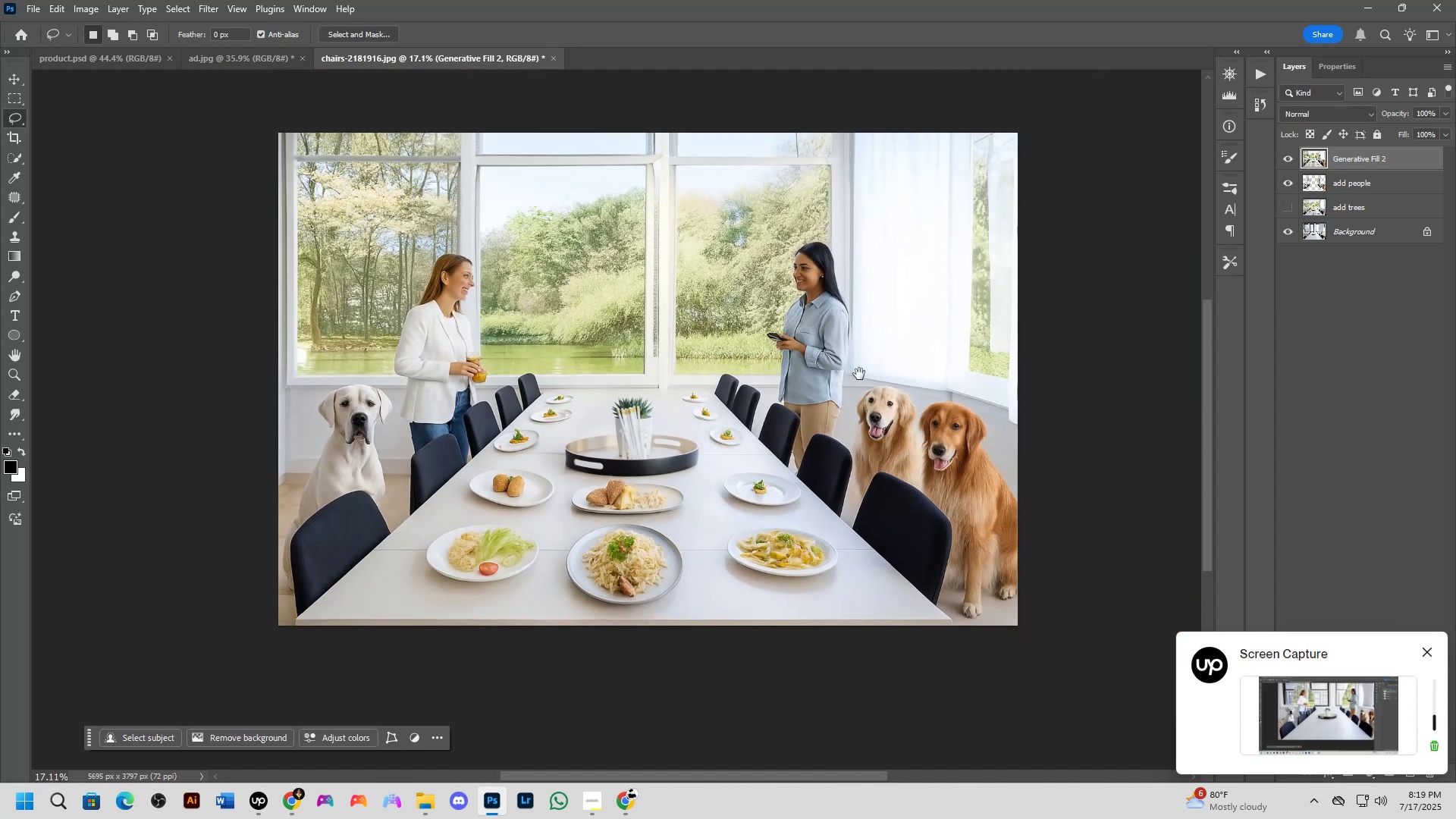 
left_click_drag(start_coordinate=[988, 356], to_coordinate=[833, 413])
 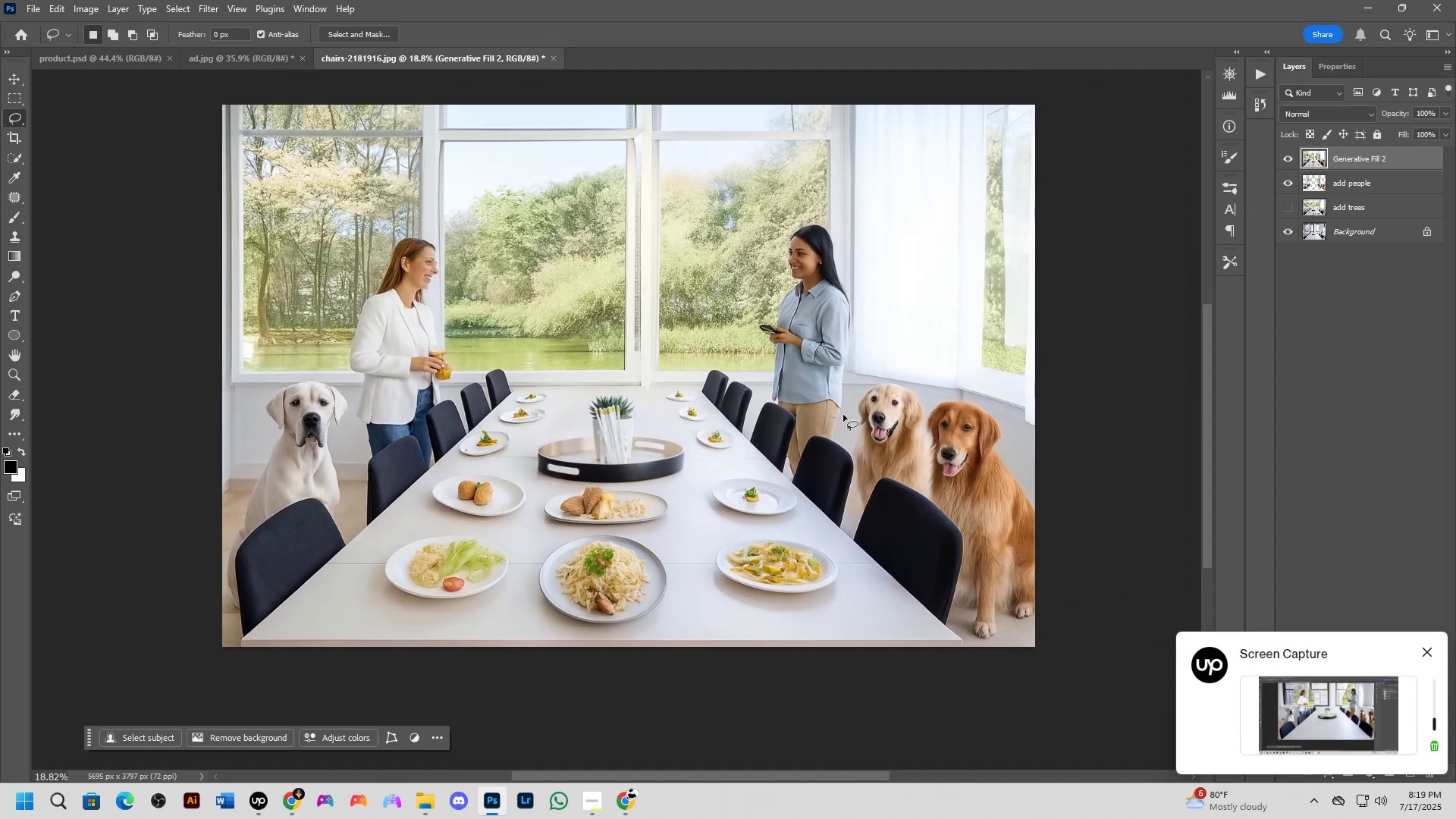 
scroll: coordinate [843, 415], scroll_direction: down, amount: 1.0
 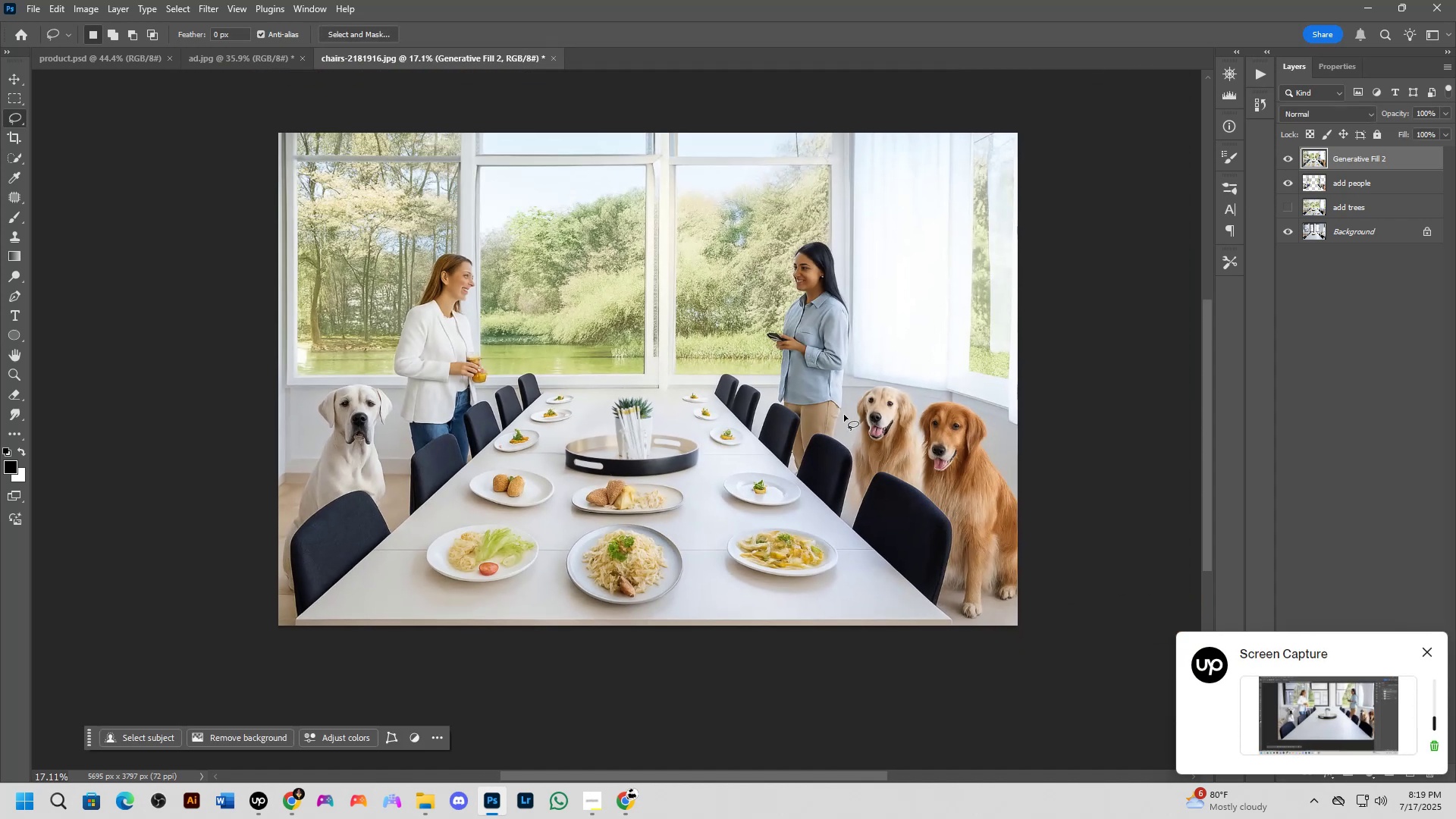 
hold_key(key=Space, duration=0.58)
 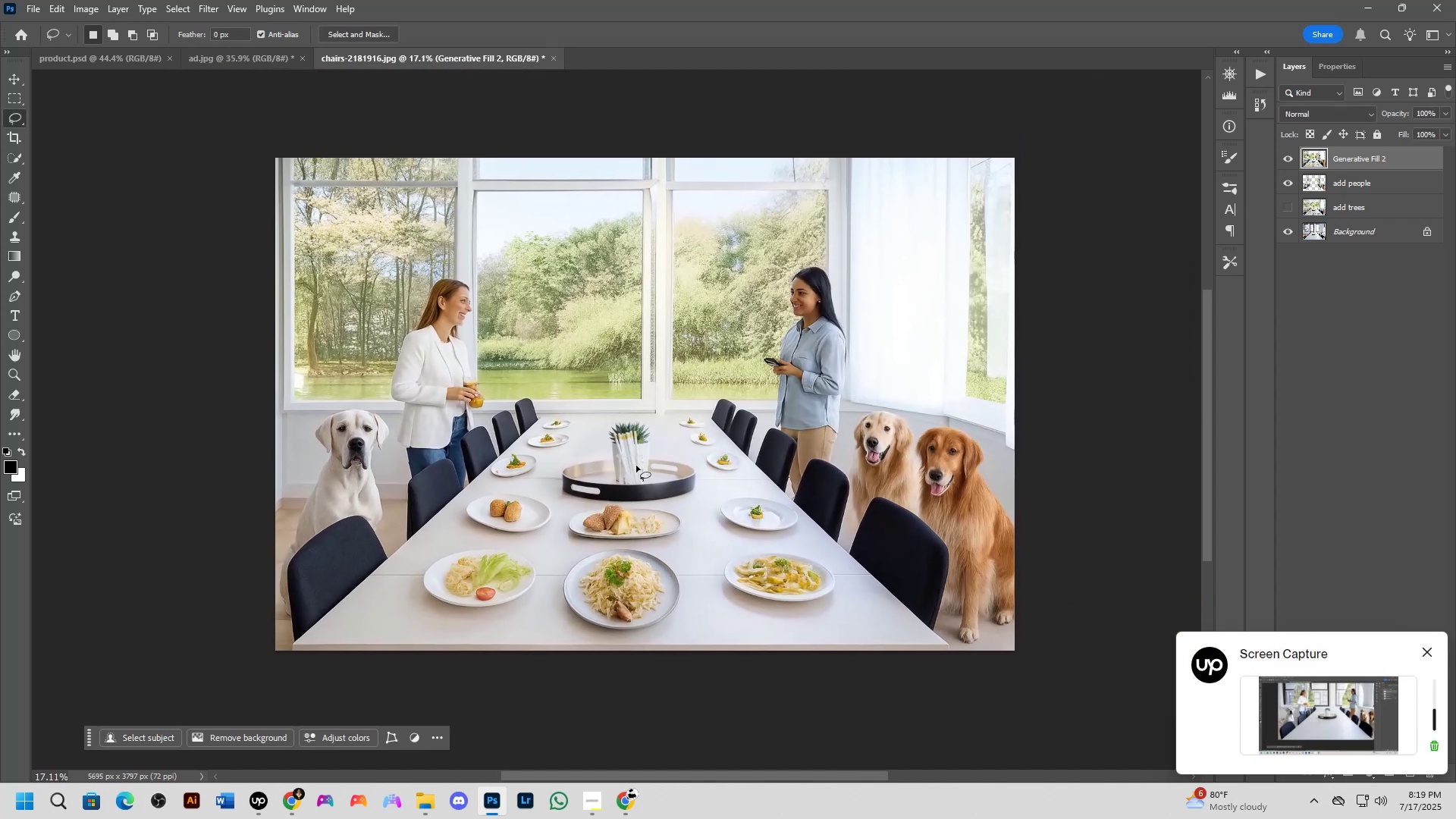 
left_click_drag(start_coordinate=[859, 374], to_coordinate=[856, 399])
 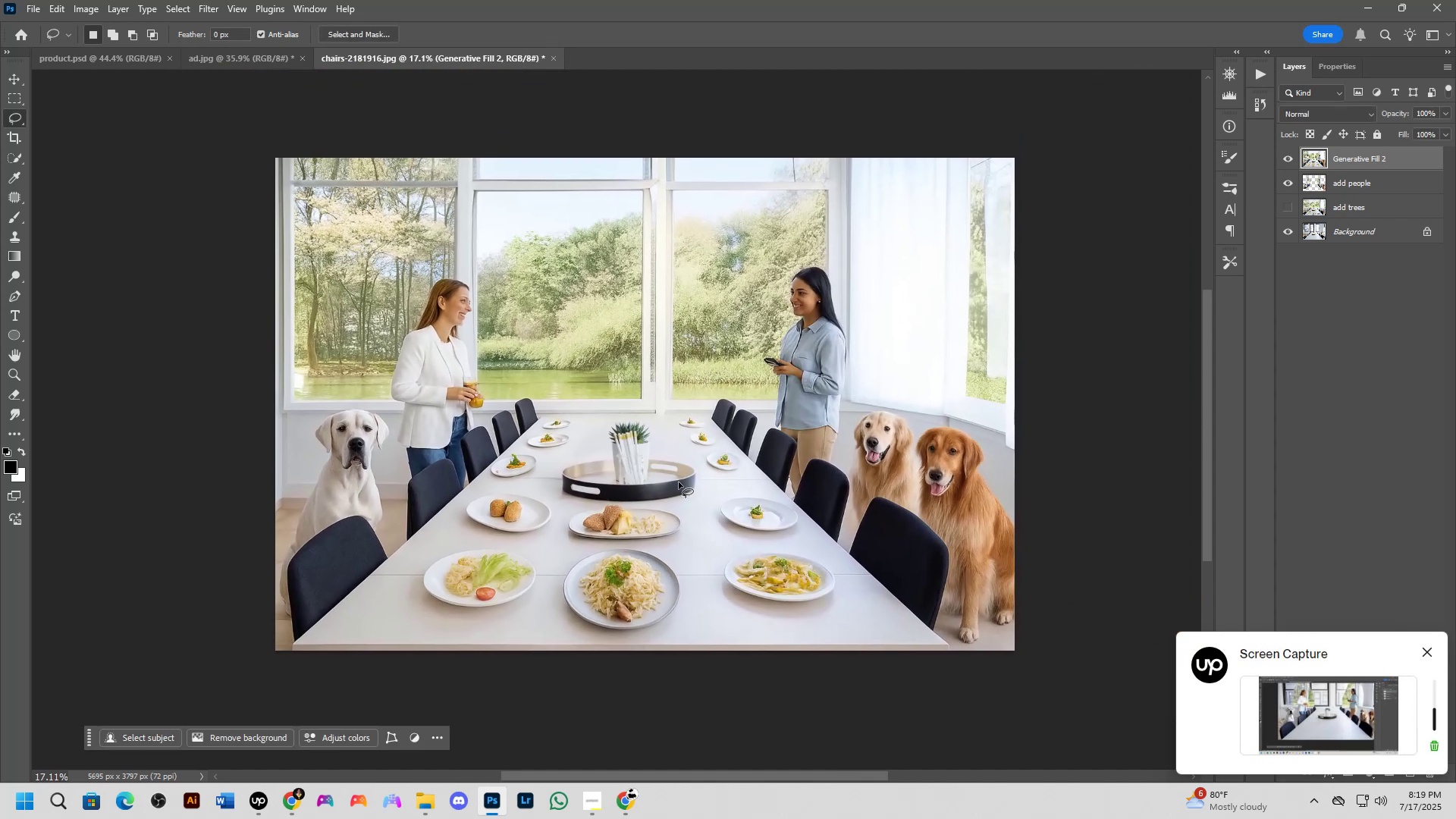 
hold_key(key=ShiftLeft, duration=0.41)
scroll: coordinate [616, 450], scroll_direction: up, amount: 1.0
 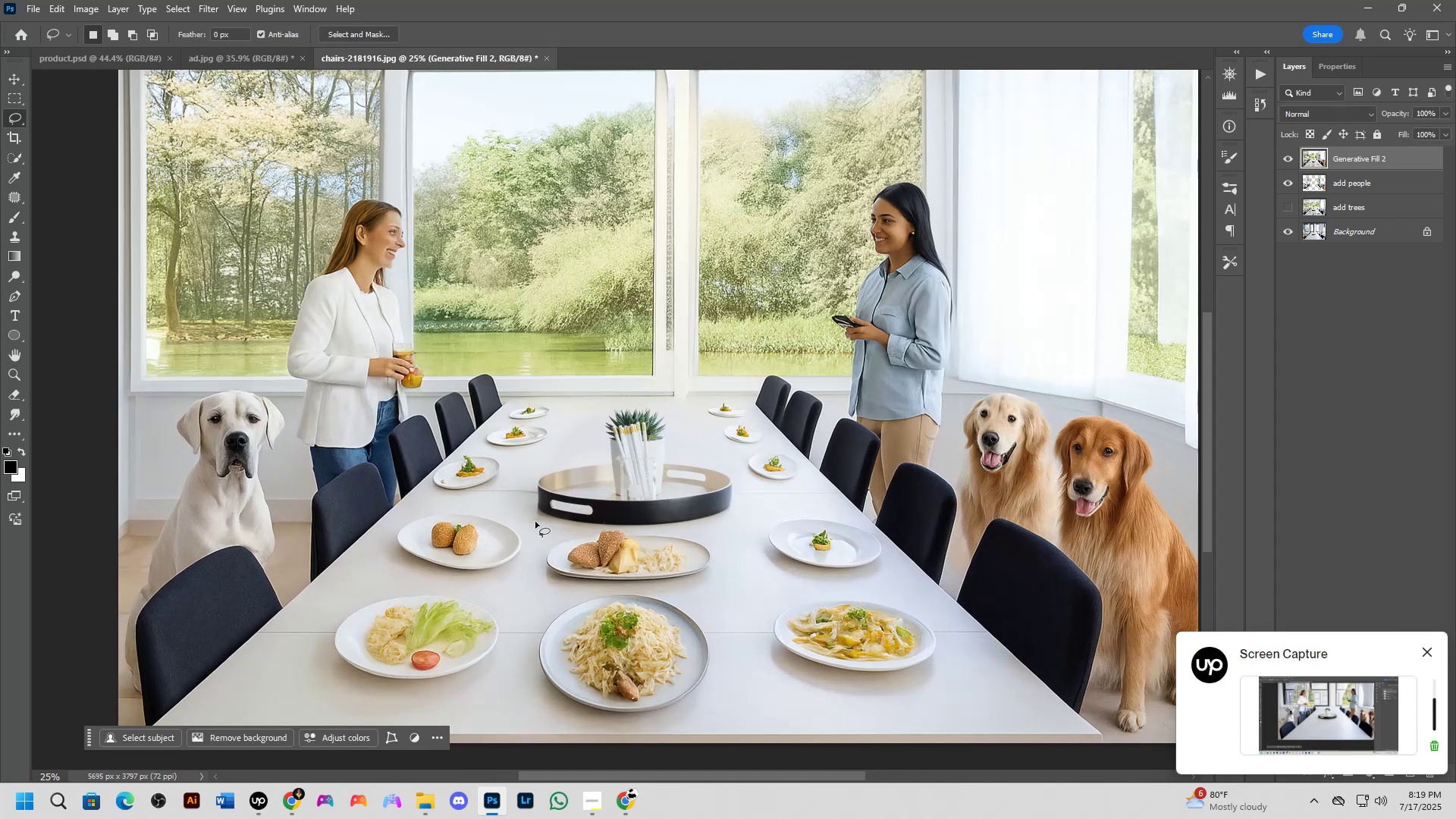 
hold_key(key=ShiftLeft, duration=0.72)
 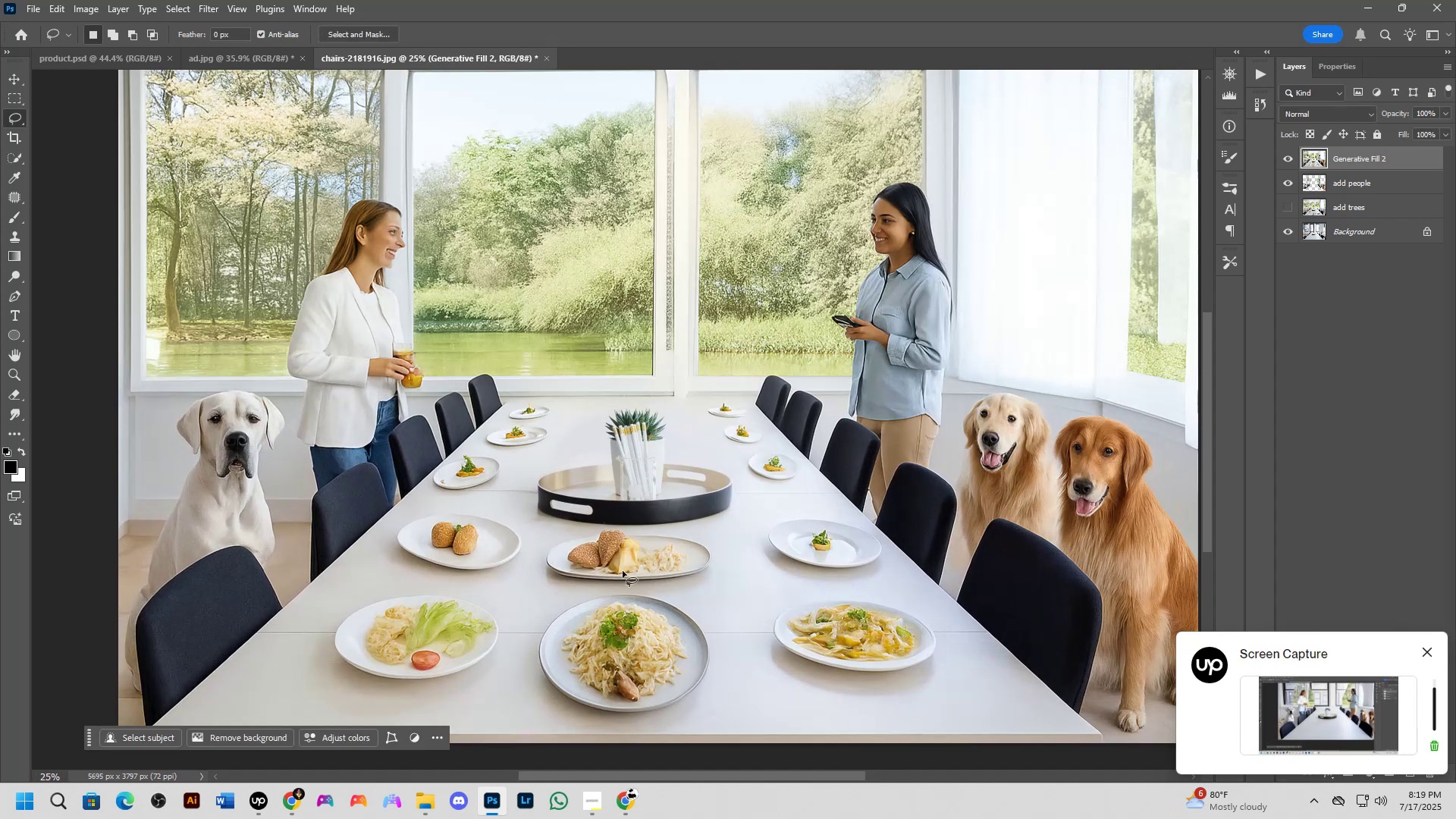 
hold_key(key=ShiftLeft, duration=0.4)
 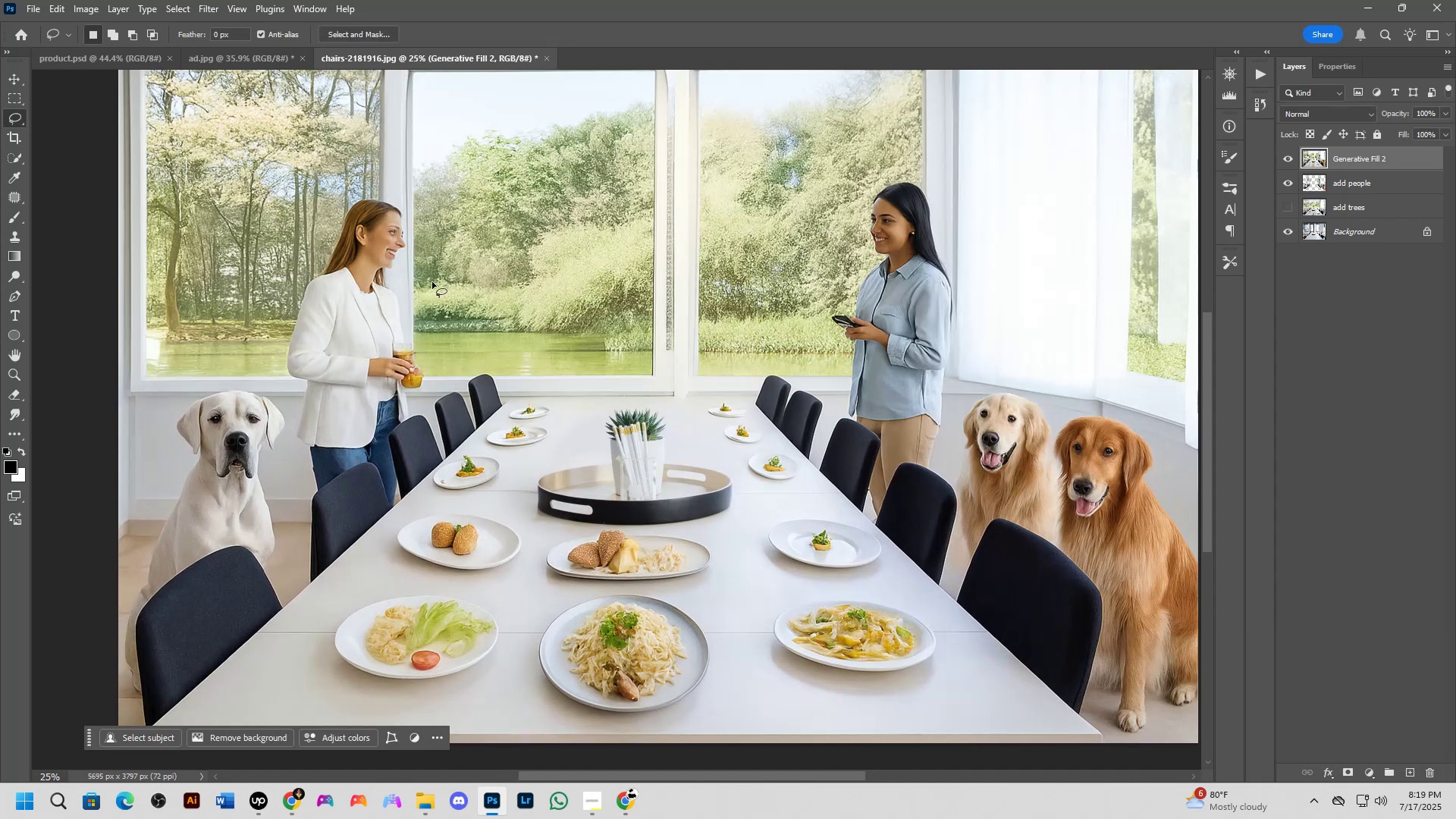 
hold_key(key=ShiftLeft, duration=1.05)
scroll: coordinate [488, 250], scroll_direction: up, amount: 6.0
 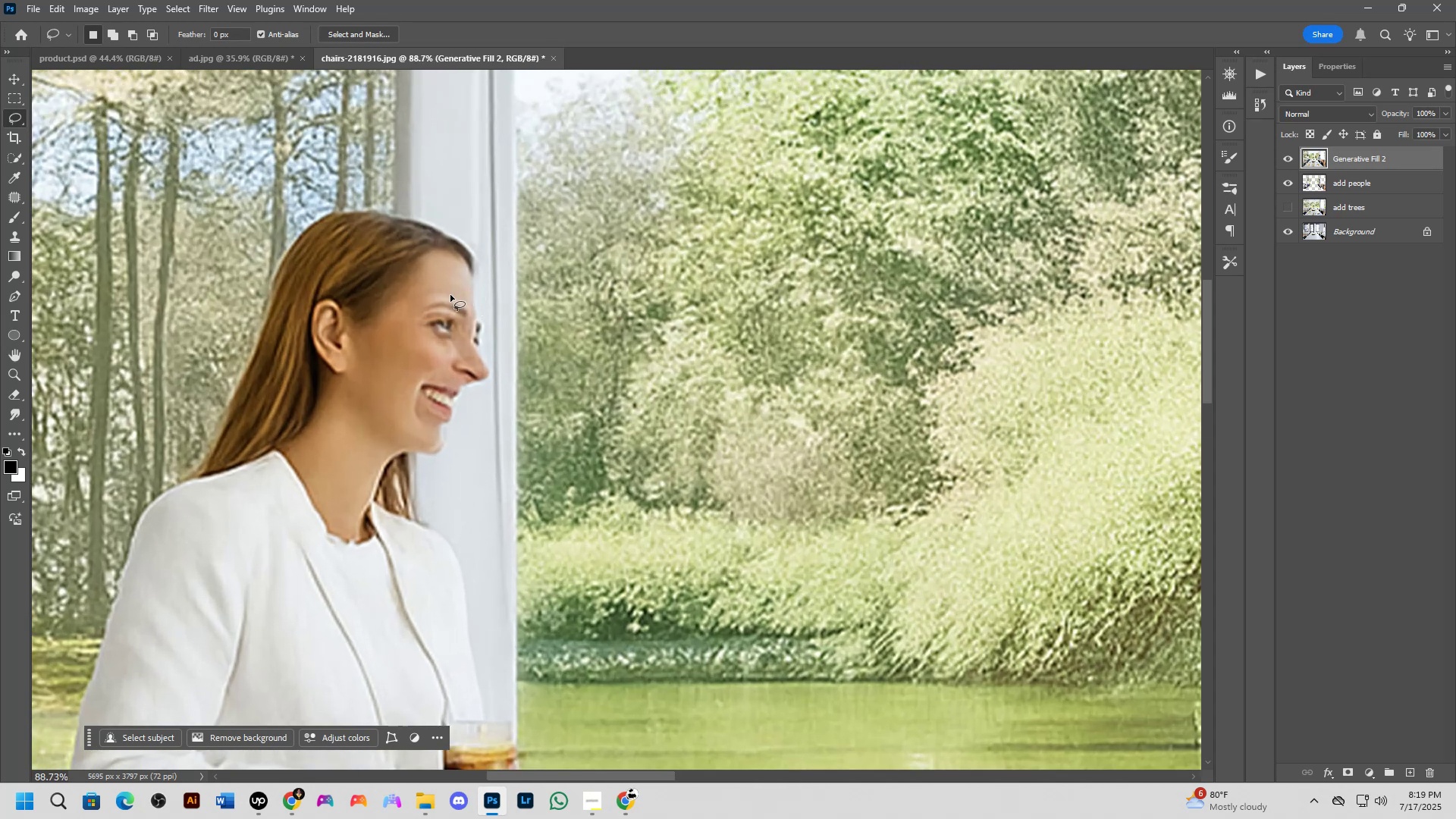 
left_click_drag(start_coordinate=[449, 297], to_coordinate=[466, 290])
 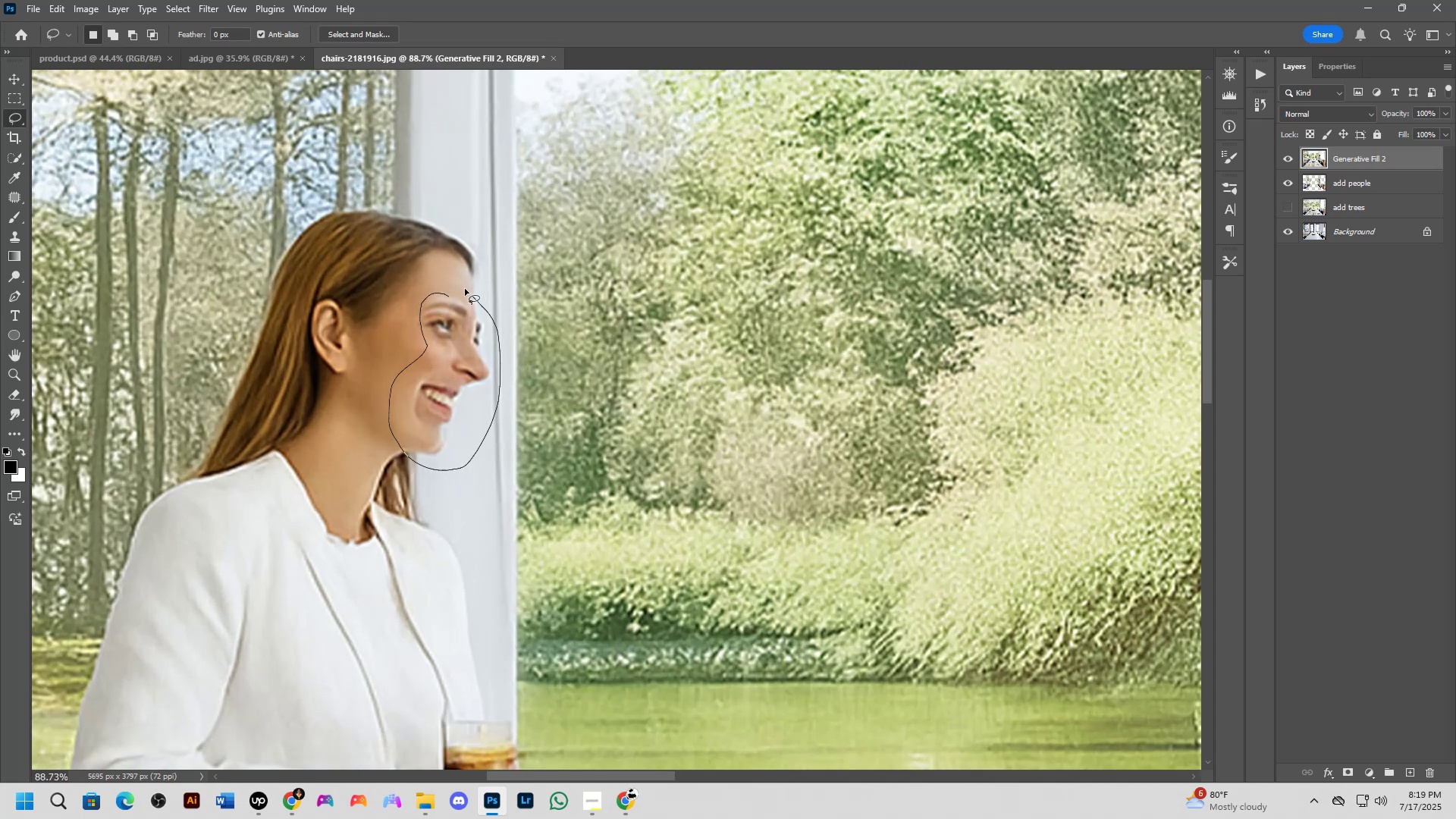 
scroll: coordinate [466, 297], scroll_direction: down, amount: 4.0
 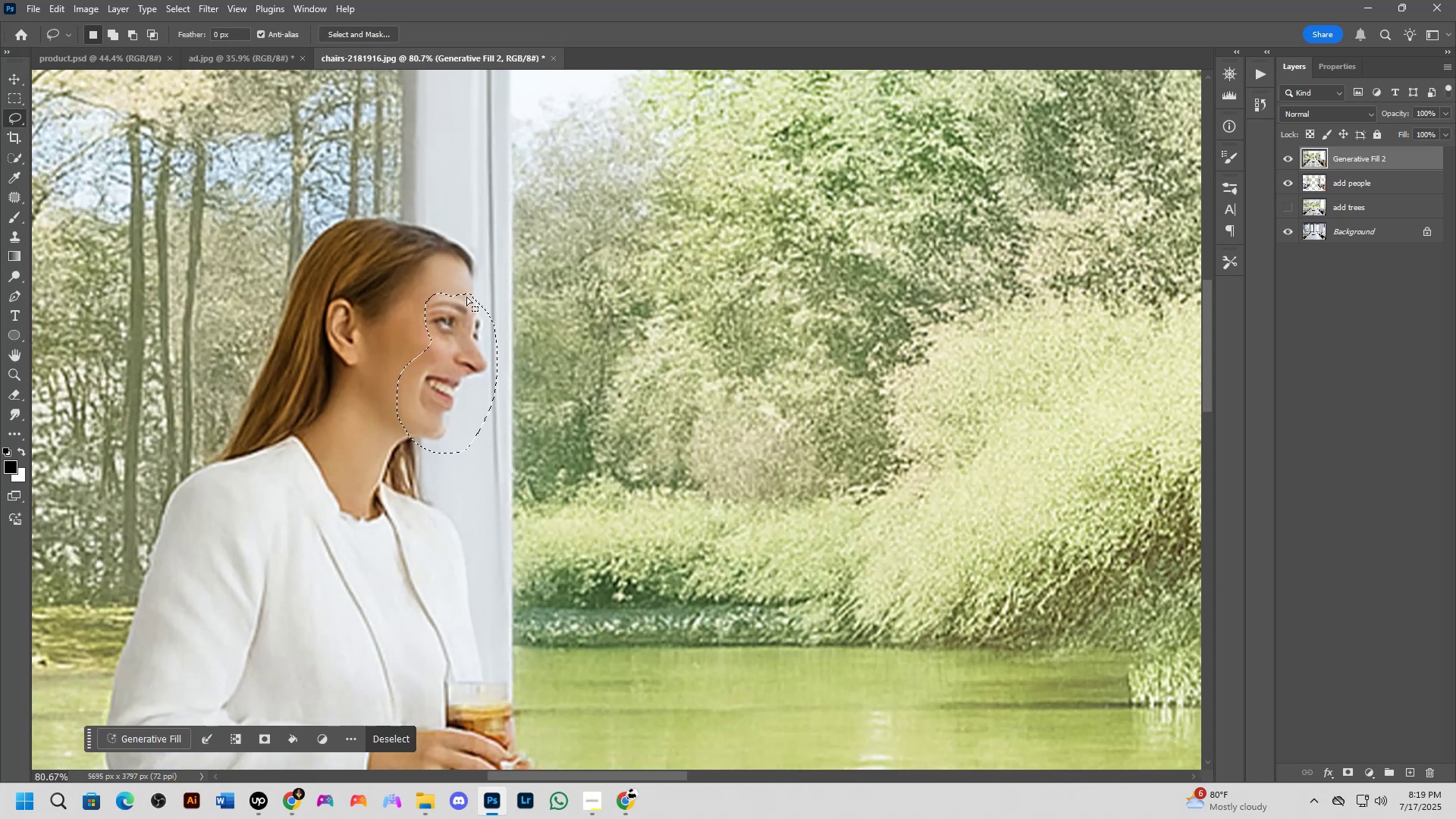 
hold_key(key=Space, duration=0.65)
 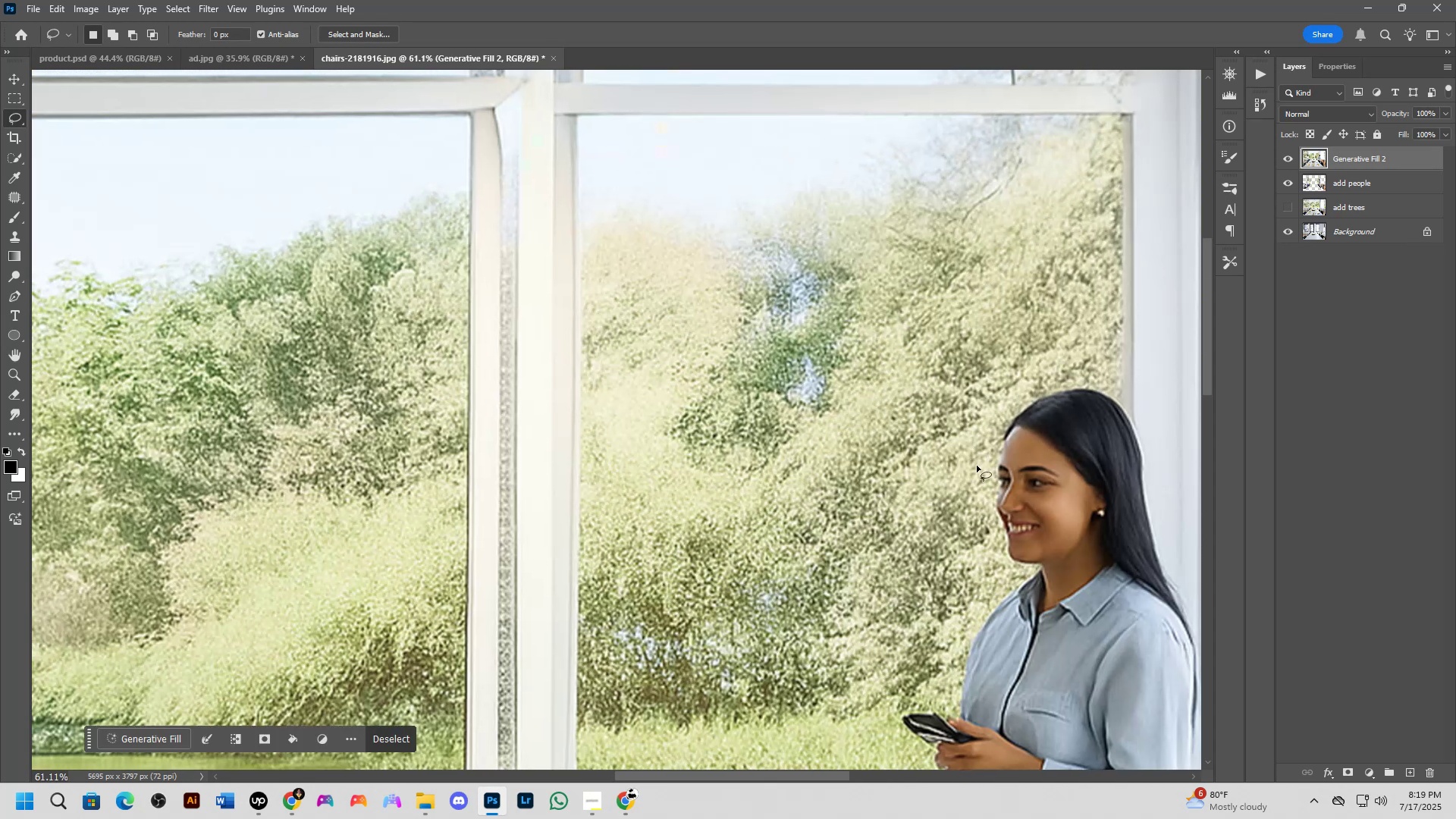 
left_click_drag(start_coordinate=[851, 324], to_coordinate=[230, 517])
 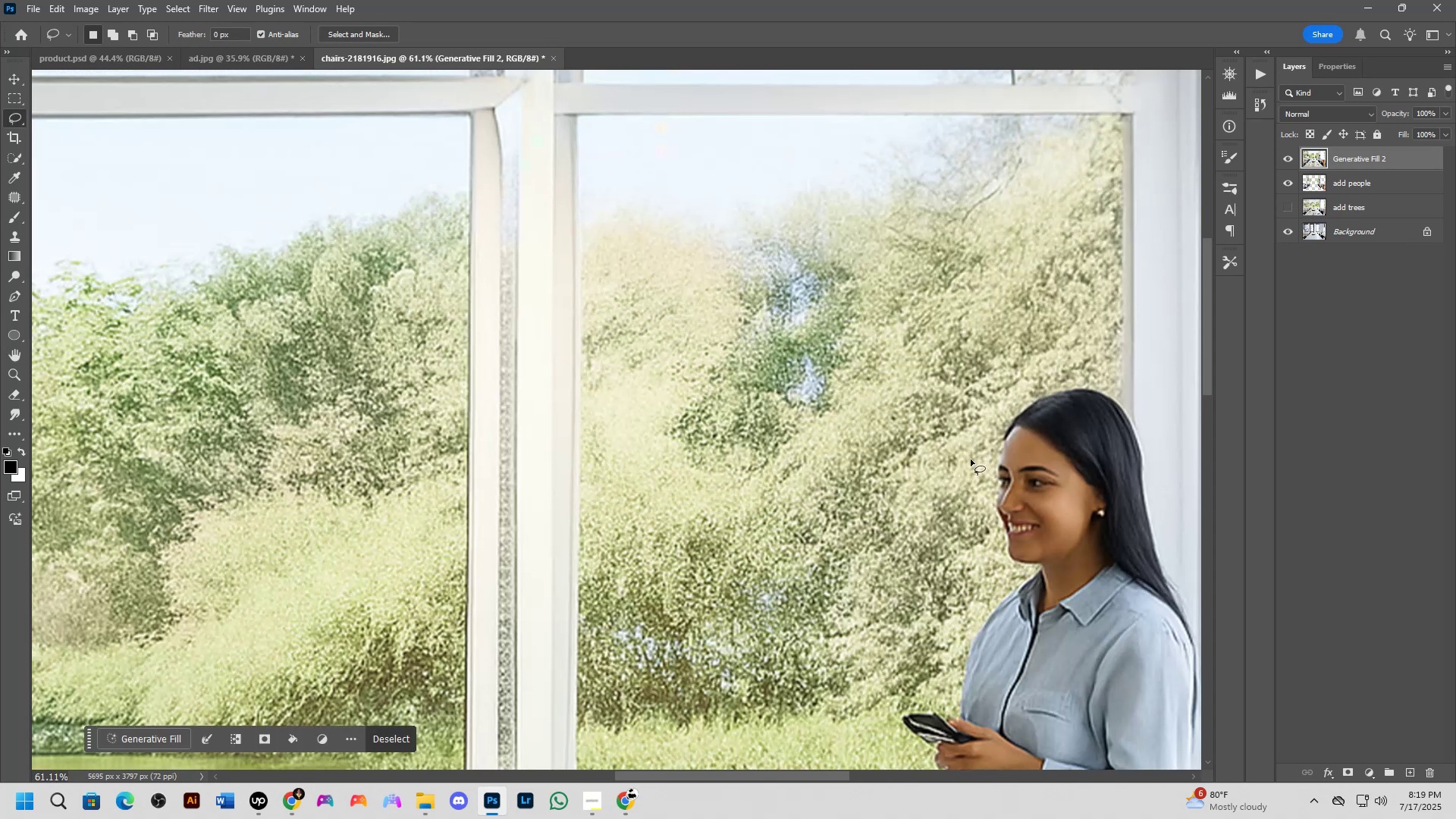 
hold_key(key=ShiftLeft, duration=1.54)
left_click_drag(start_coordinate=[977, 466], to_coordinate=[989, 431])
 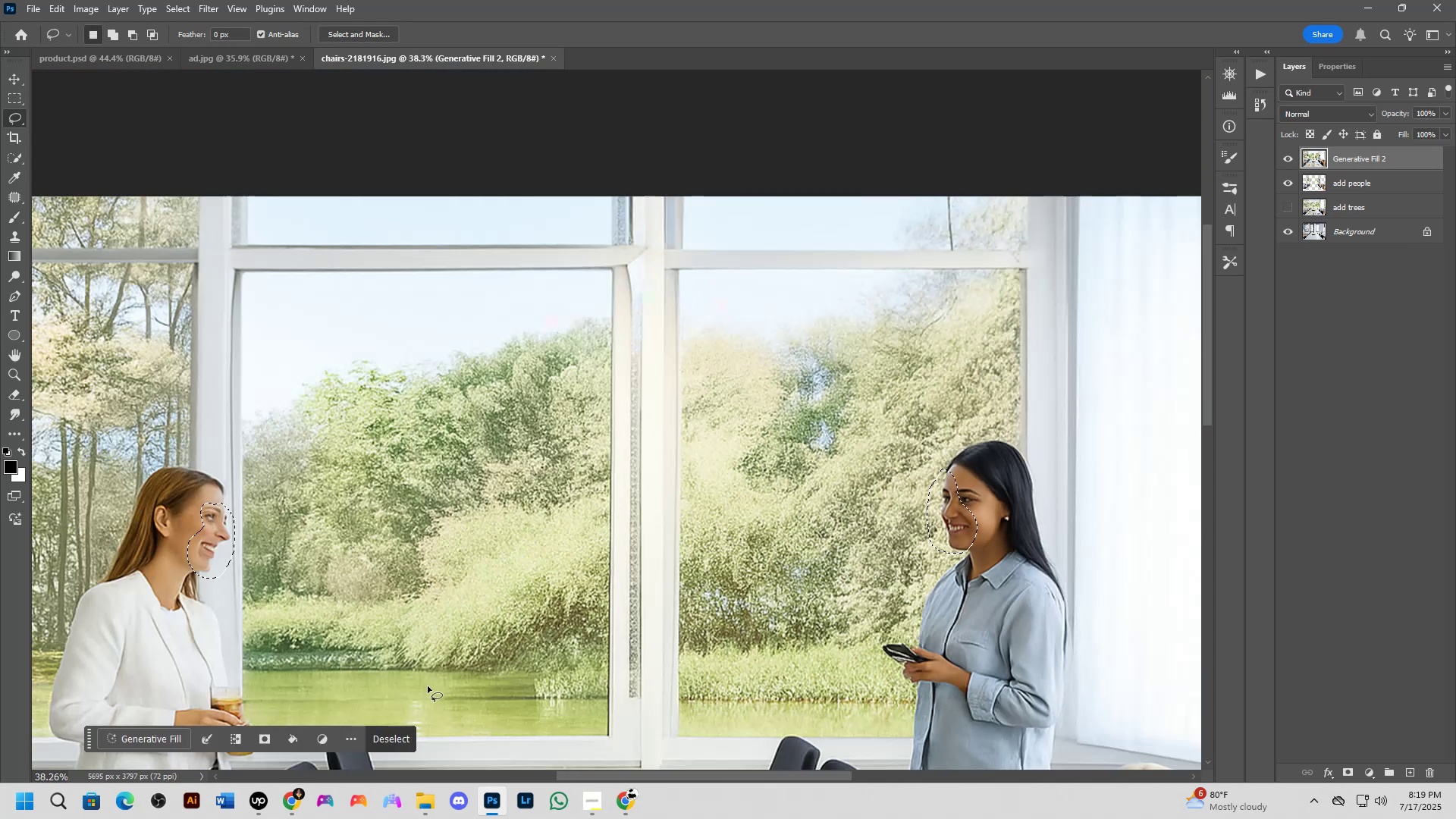 
key(Shift+ShiftLeft)
 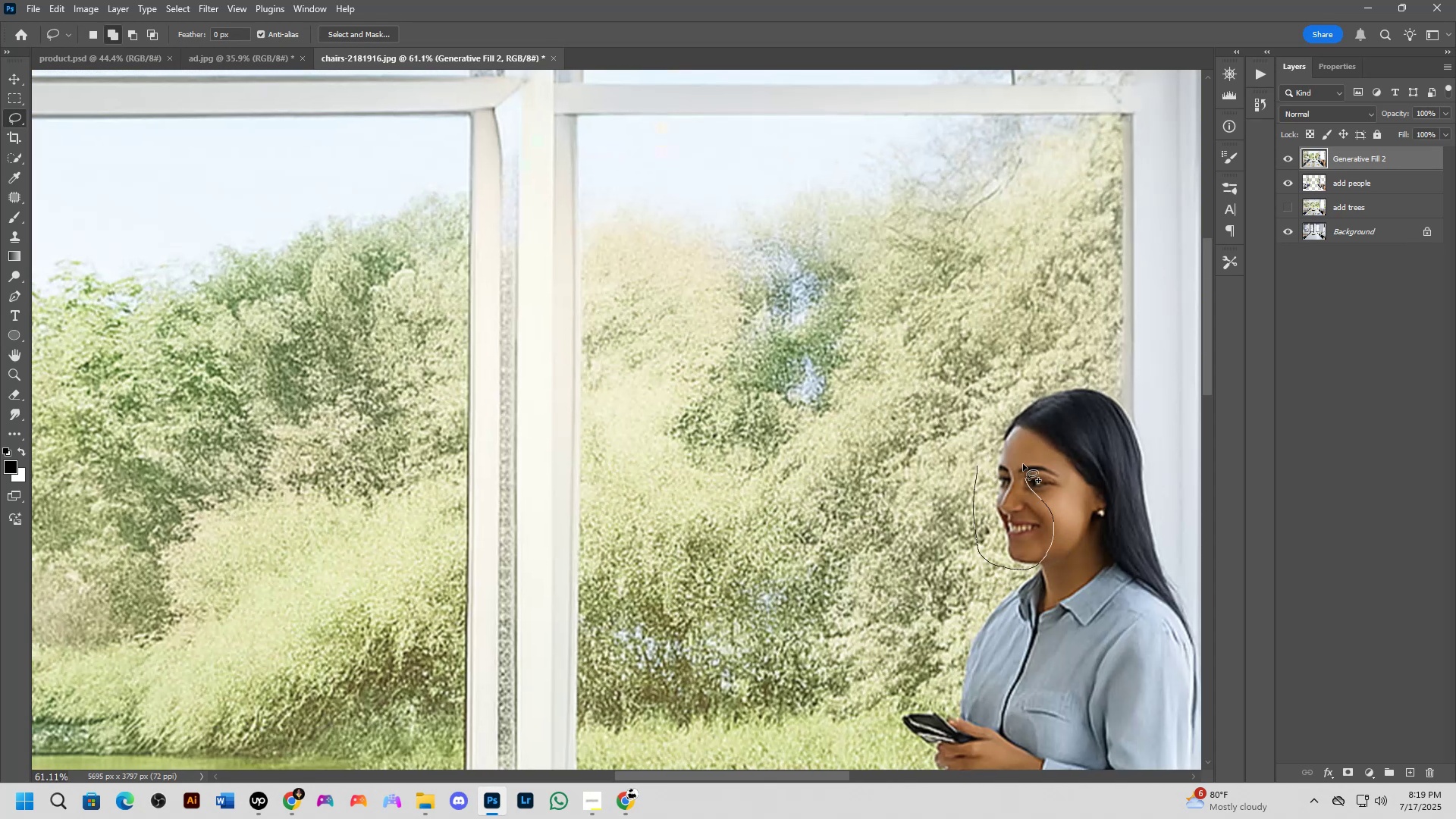 
key(Shift+ShiftLeft)
 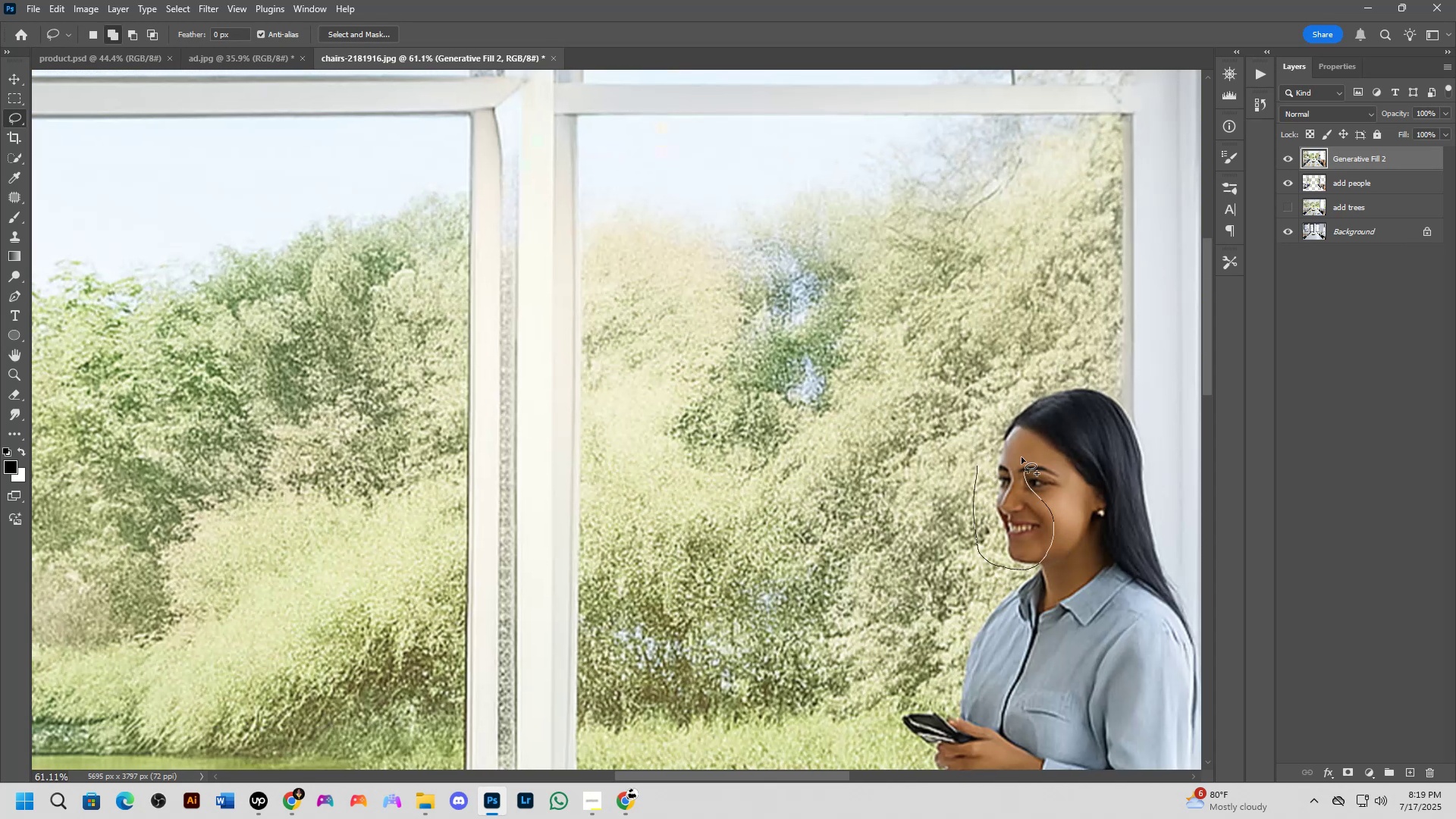 
key(Shift+ShiftLeft)
 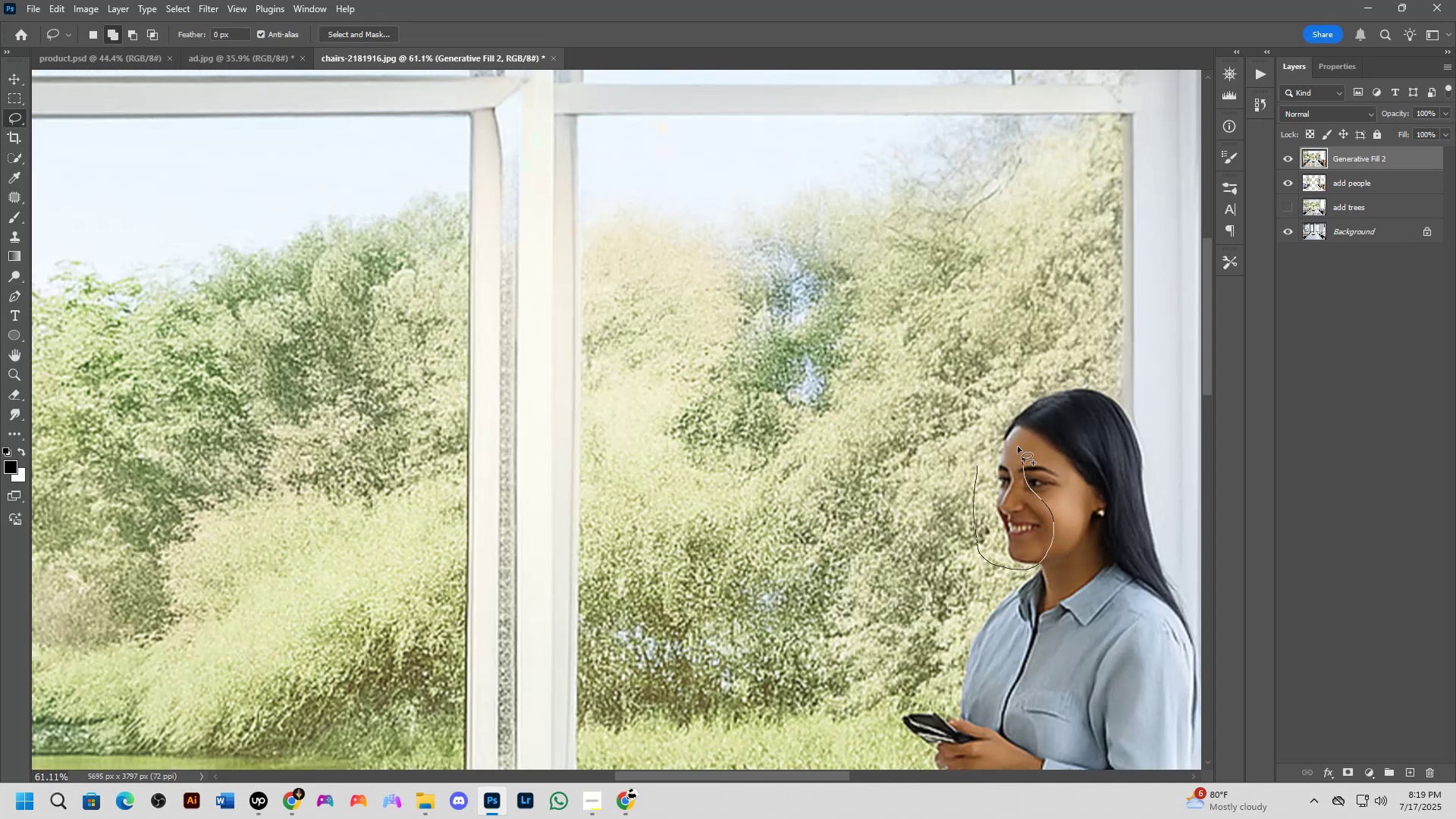 
key(Shift+ShiftLeft)
 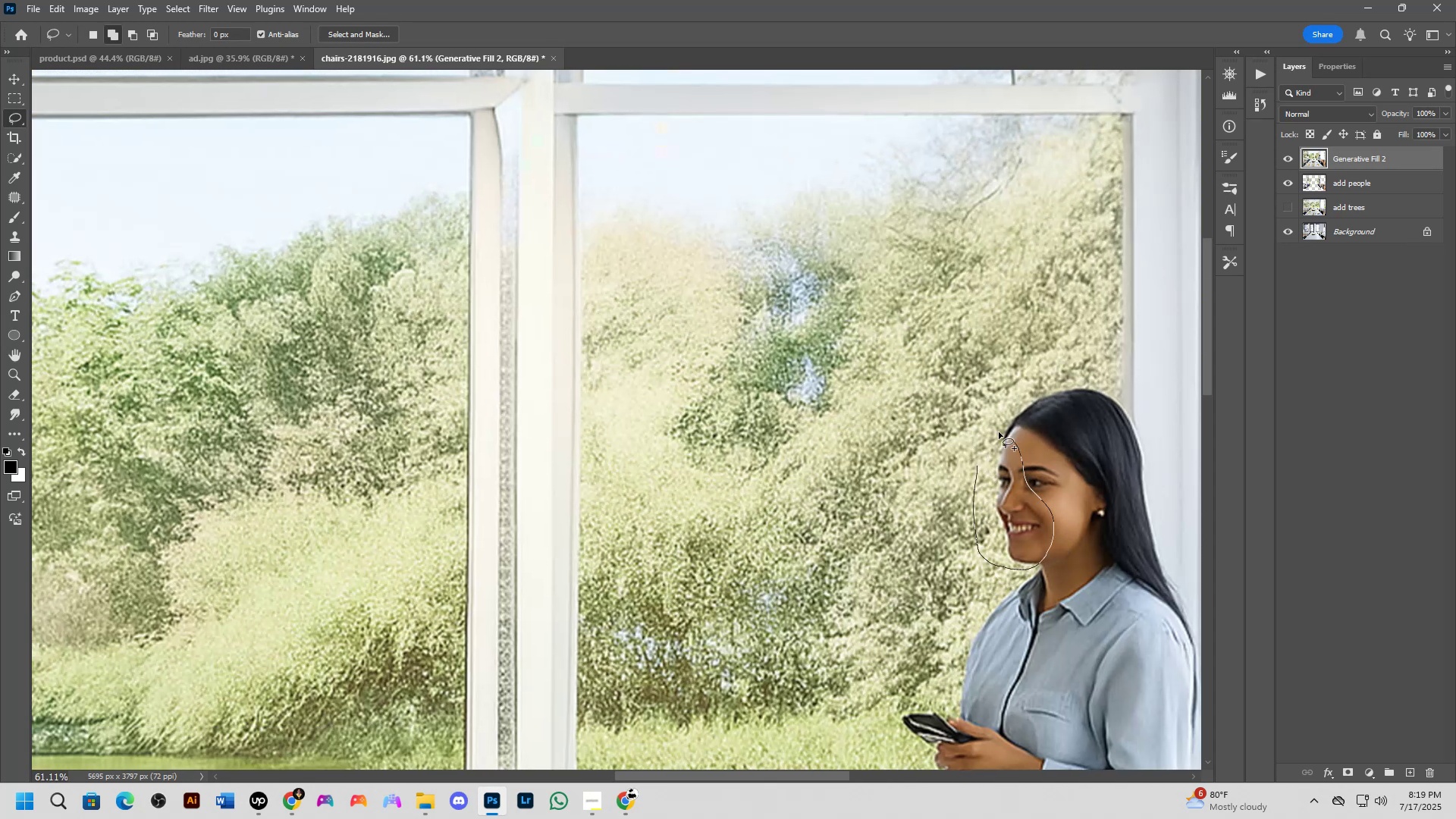 
key(Shift+ShiftLeft)
 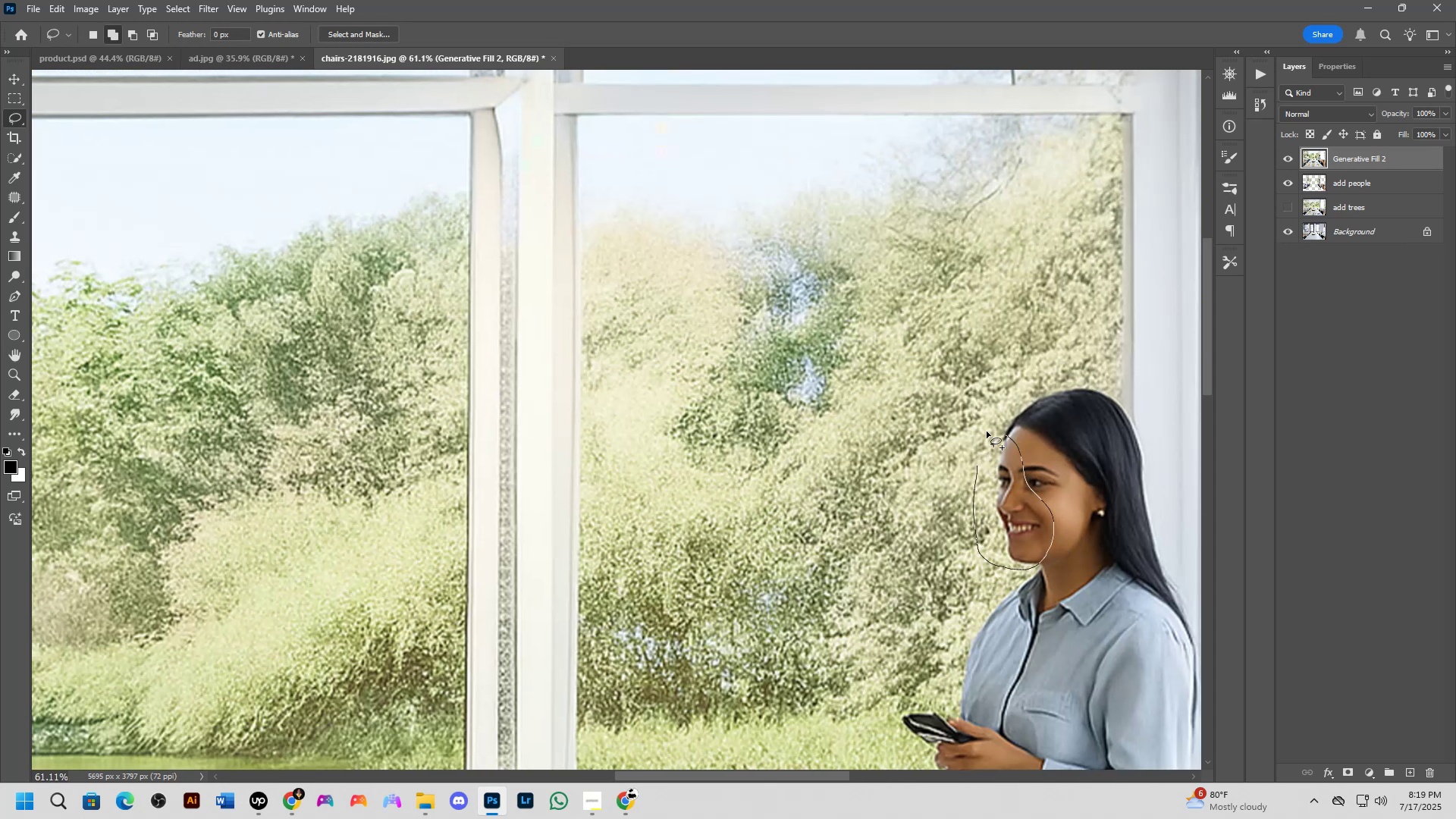 
key(Shift+ShiftLeft)
 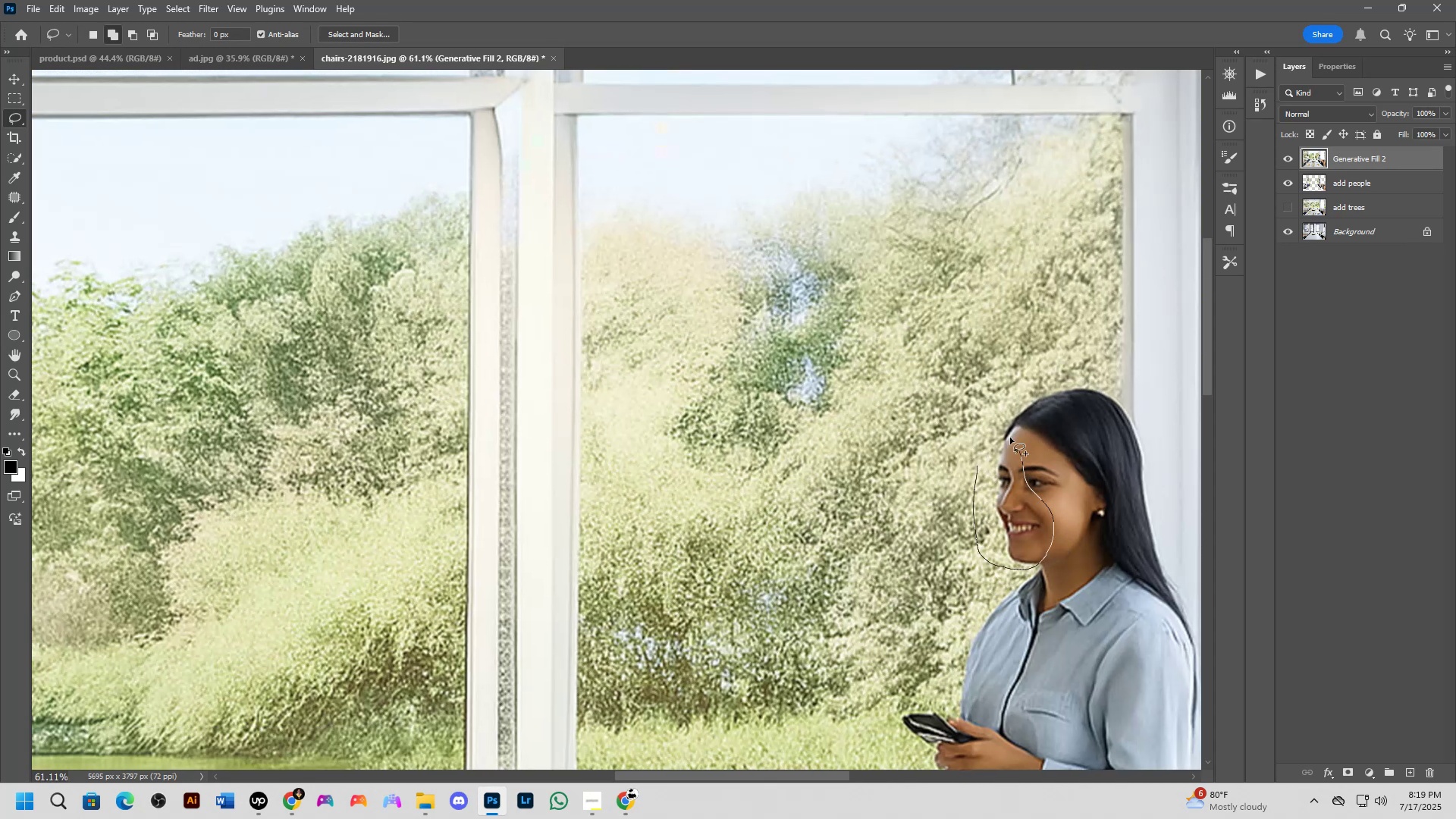 
key(Shift+ShiftLeft)
 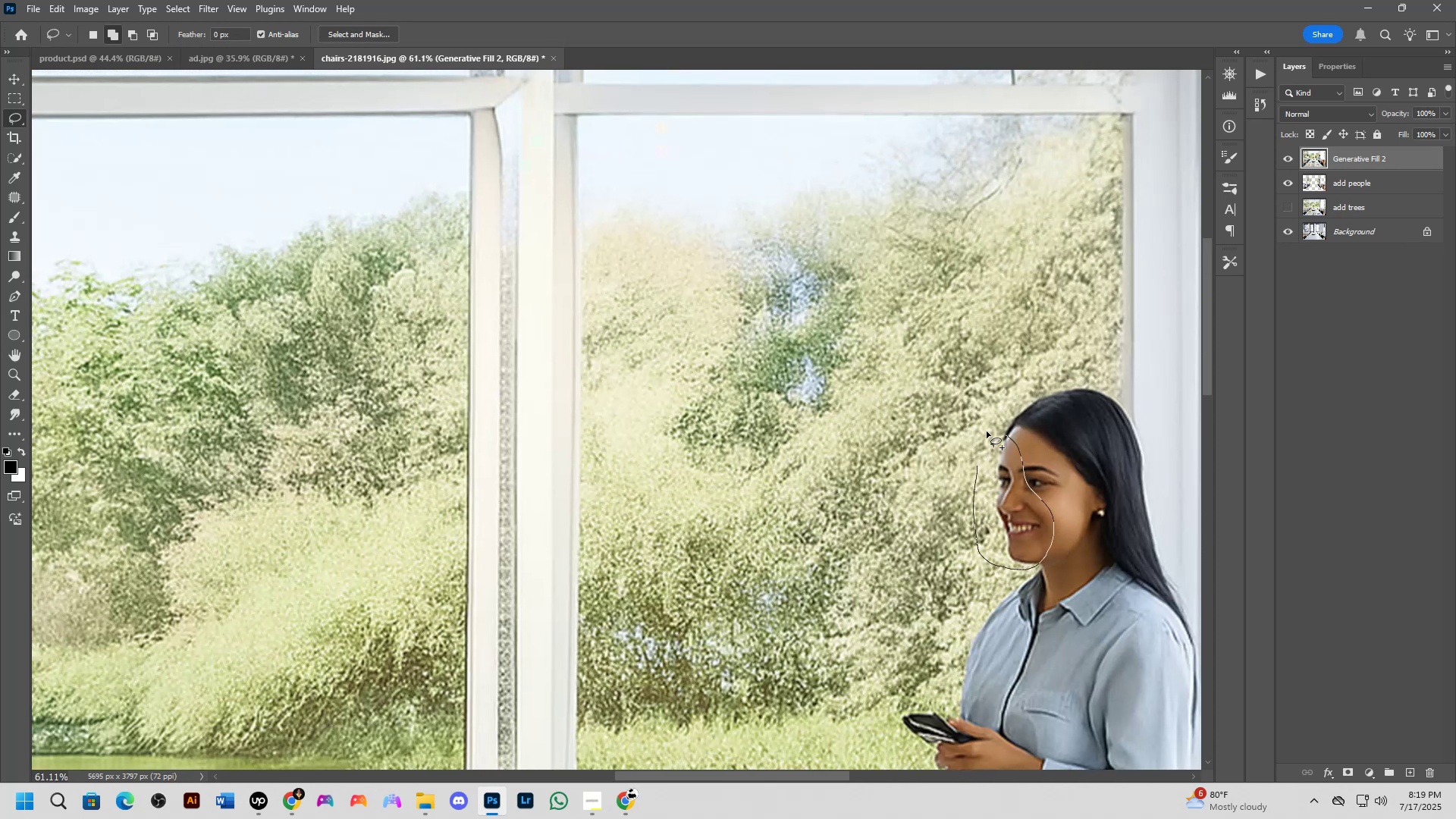 
key(Shift+ShiftLeft)
 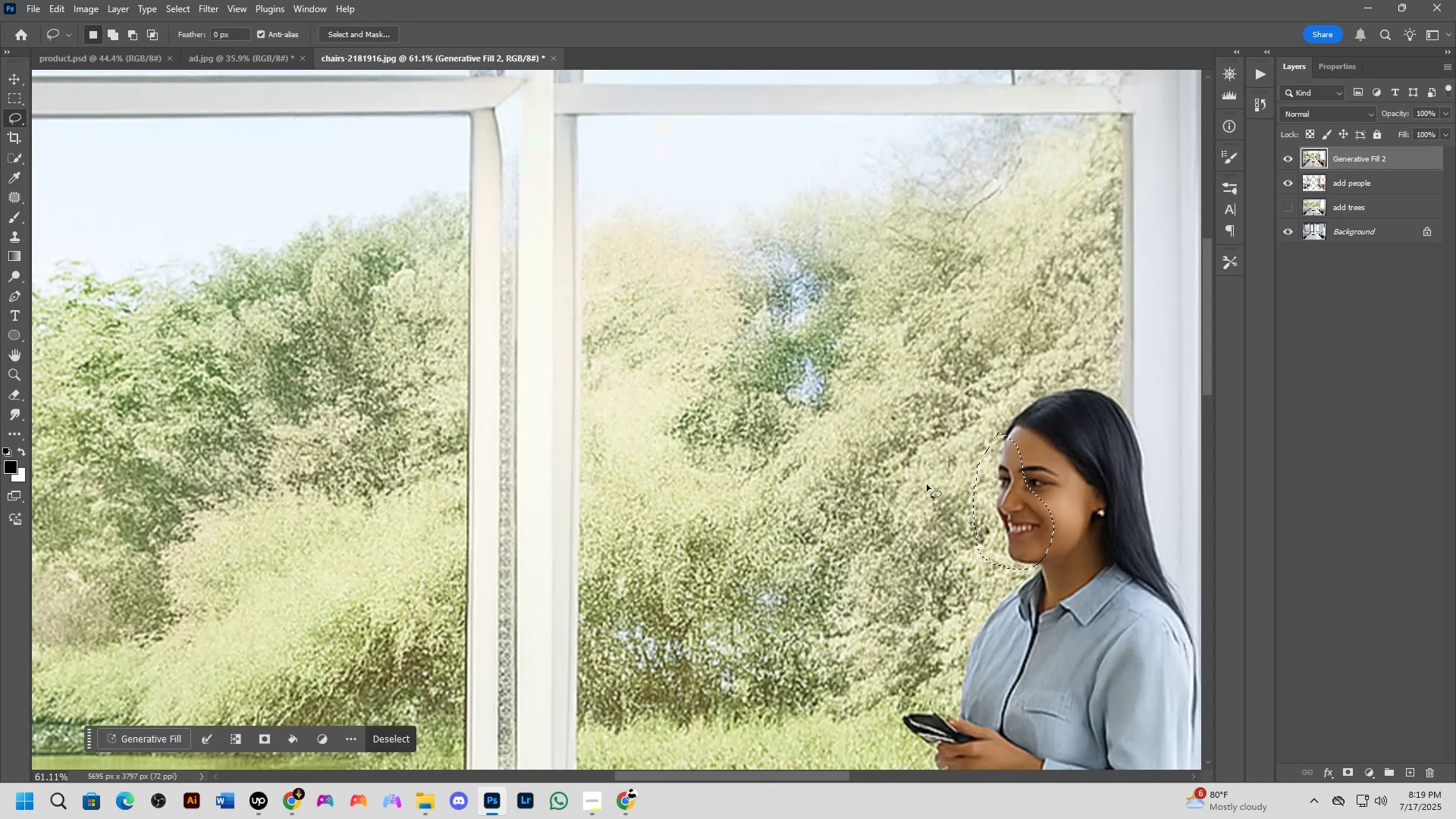 
scroll: coordinate [840, 534], scroll_direction: down, amount: 5.0
 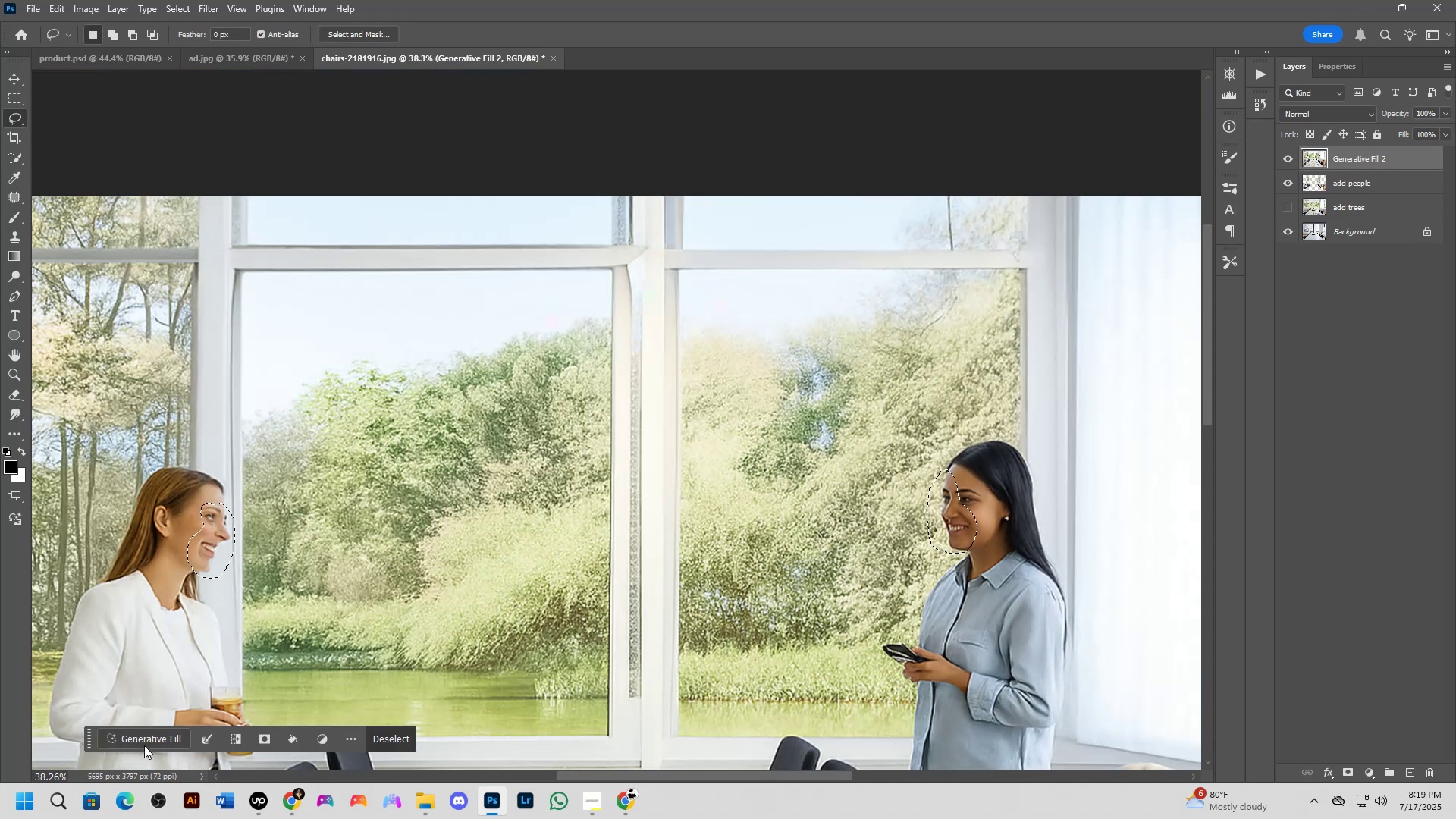 
left_click([141, 745])
 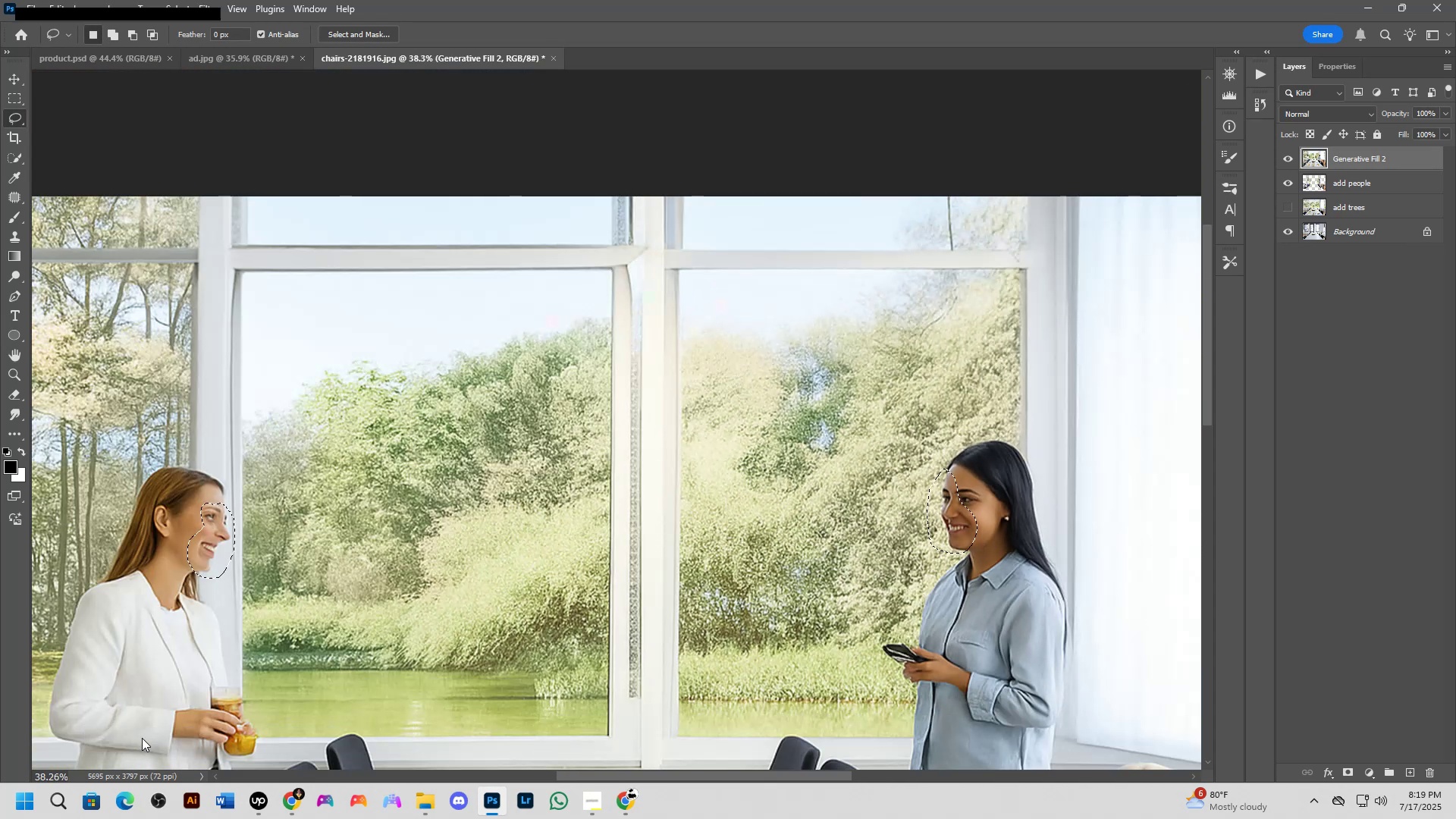 
key(NumpadEnter)
 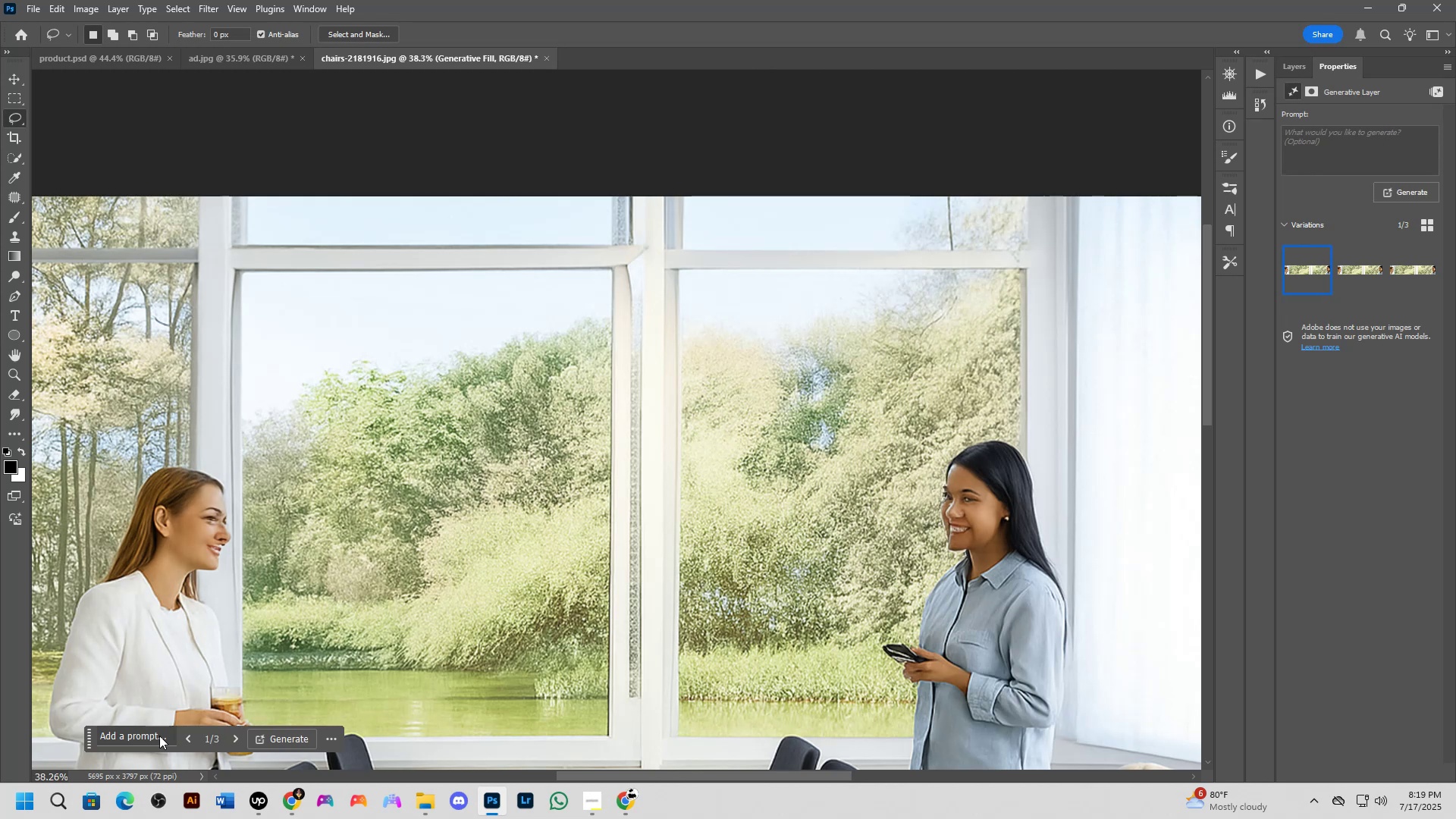 
wait(39.78)
 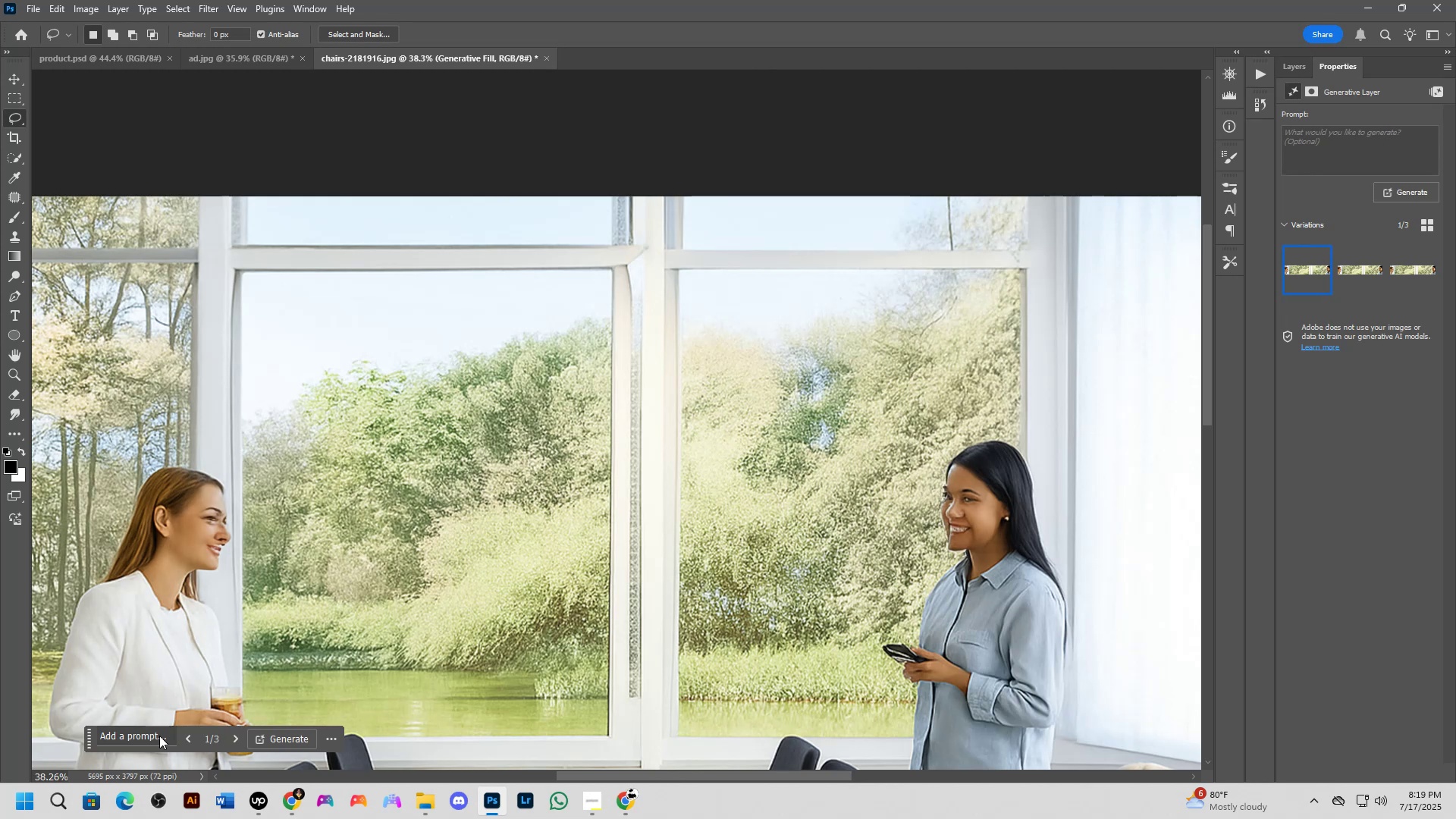 
left_click([1349, 276])
 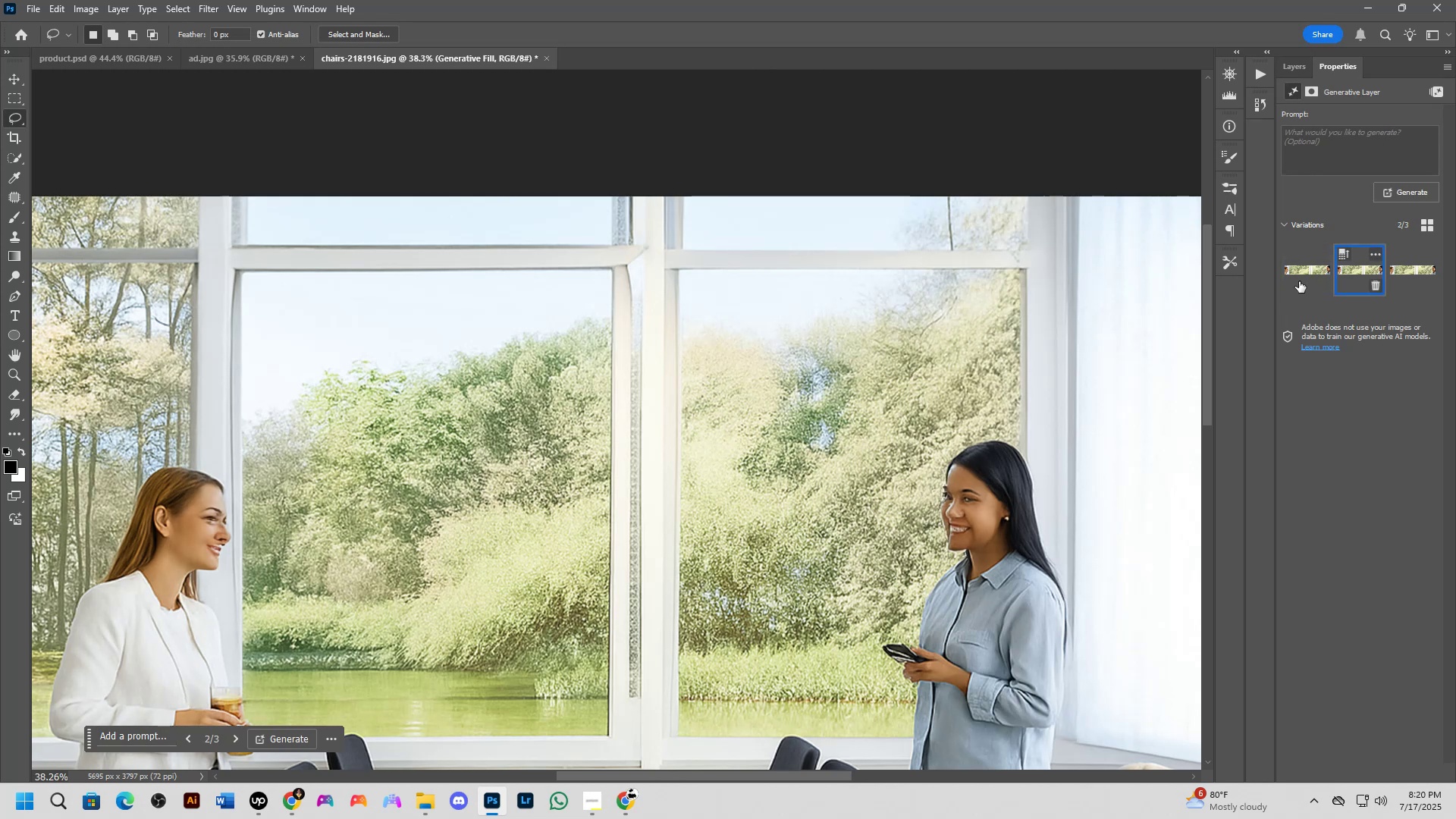 
hold_key(key=Space, duration=0.48)
 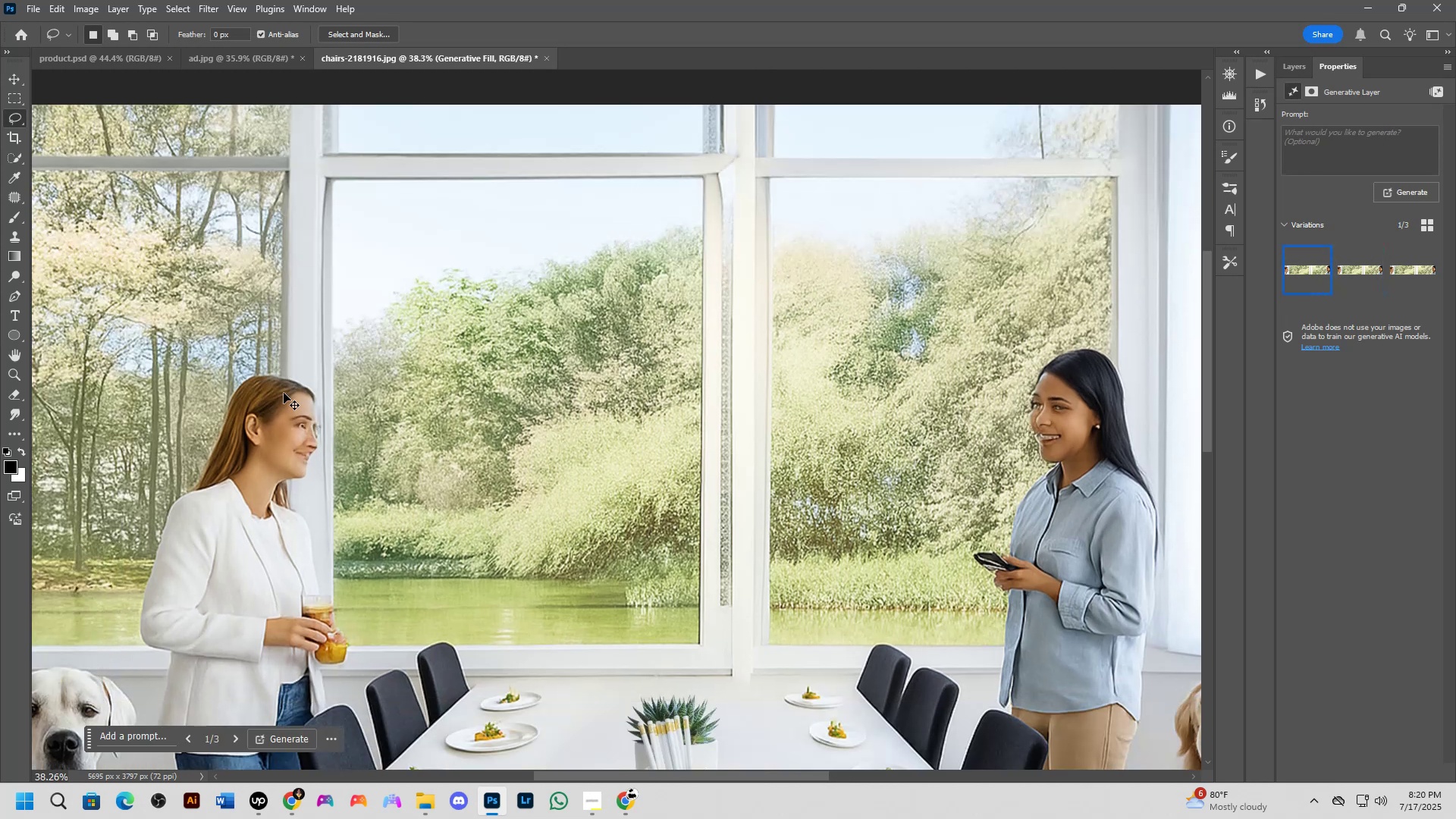 
left_click_drag(start_coordinate=[192, 453], to_coordinate=[283, 361])
 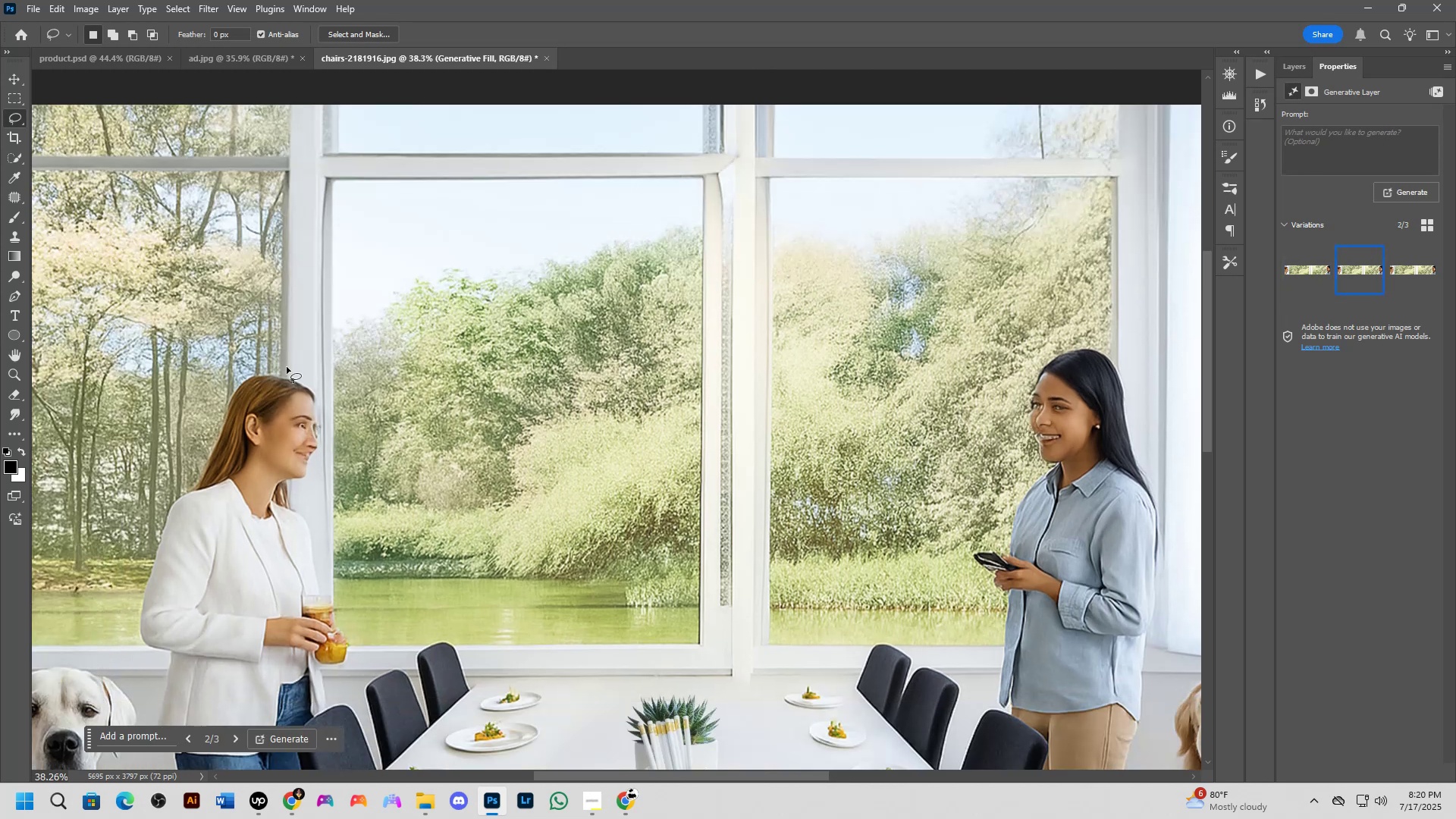 
key(Control+Z)
 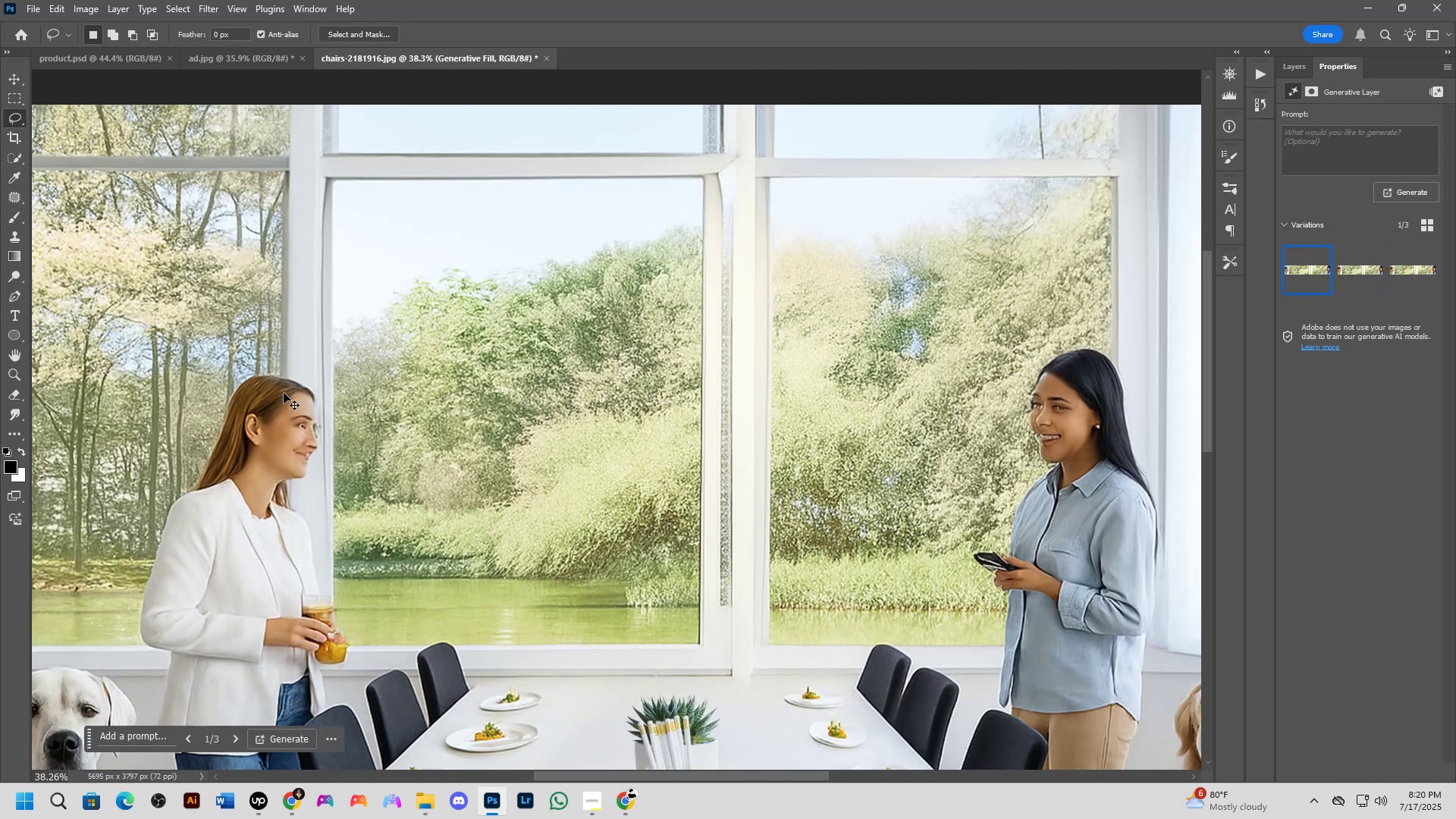 
key(Control+Z)
 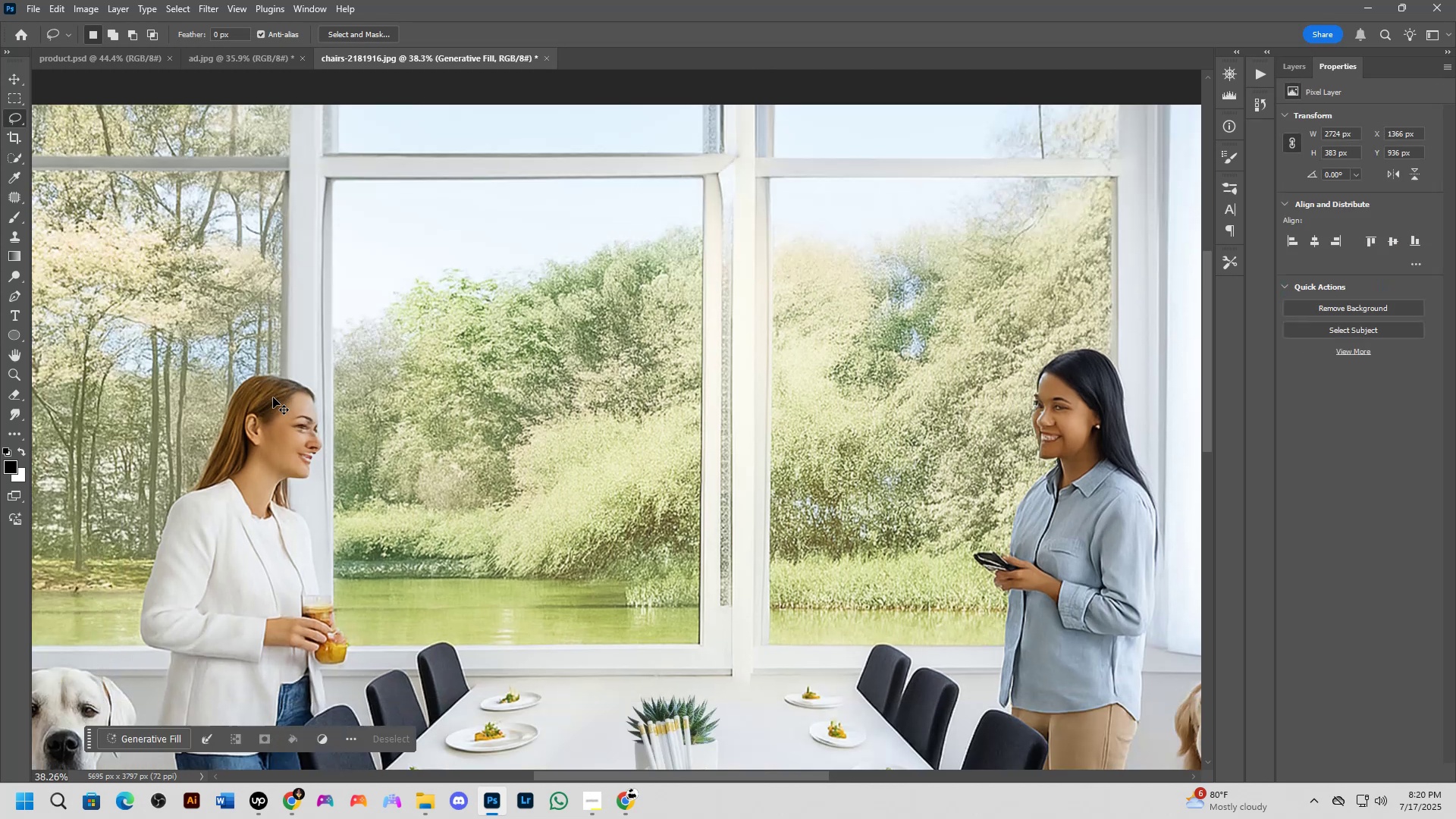 
scroll: coordinate [220, 423], scroll_direction: up, amount: 4.0
 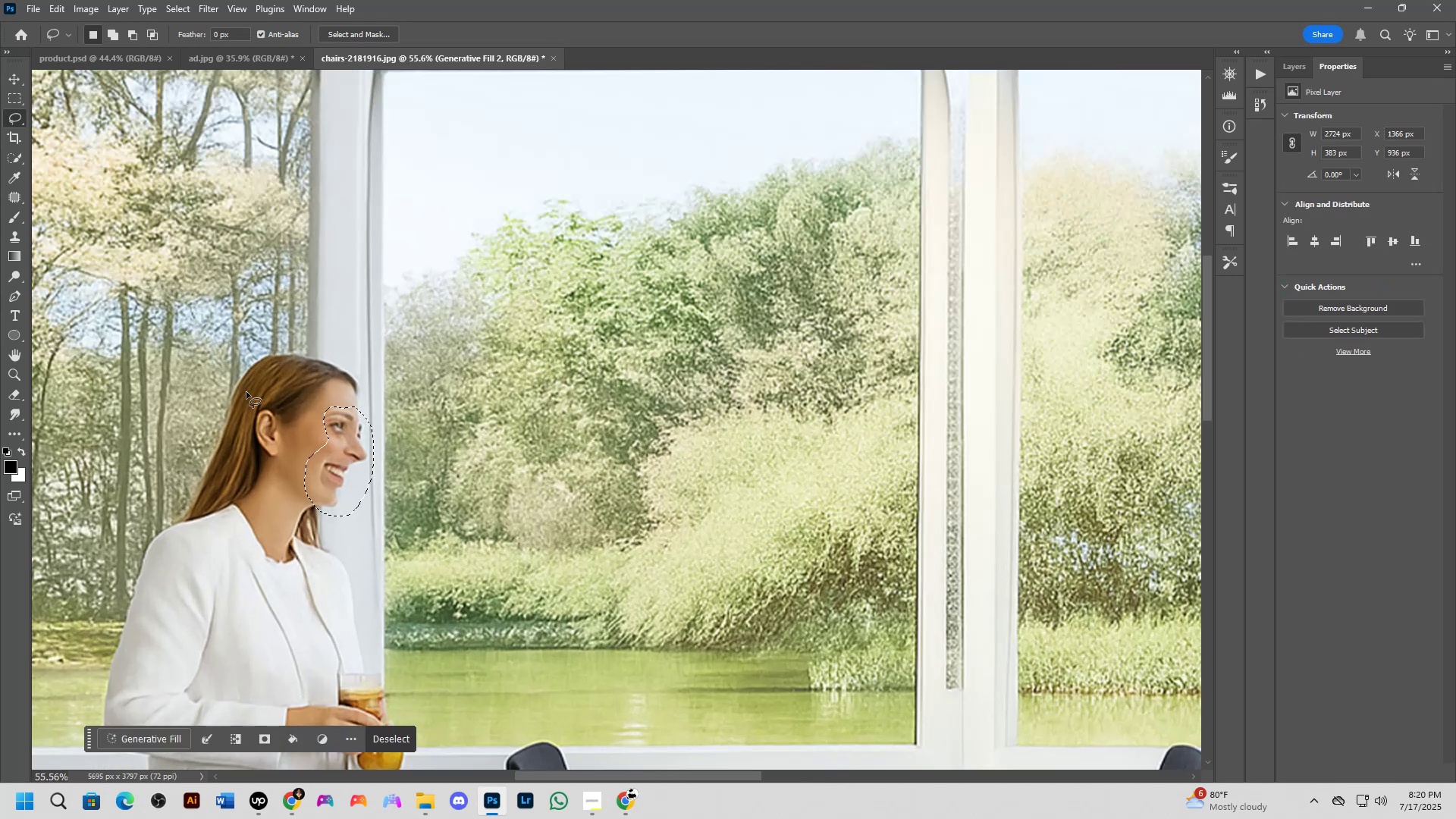 
left_click([256, 378])
 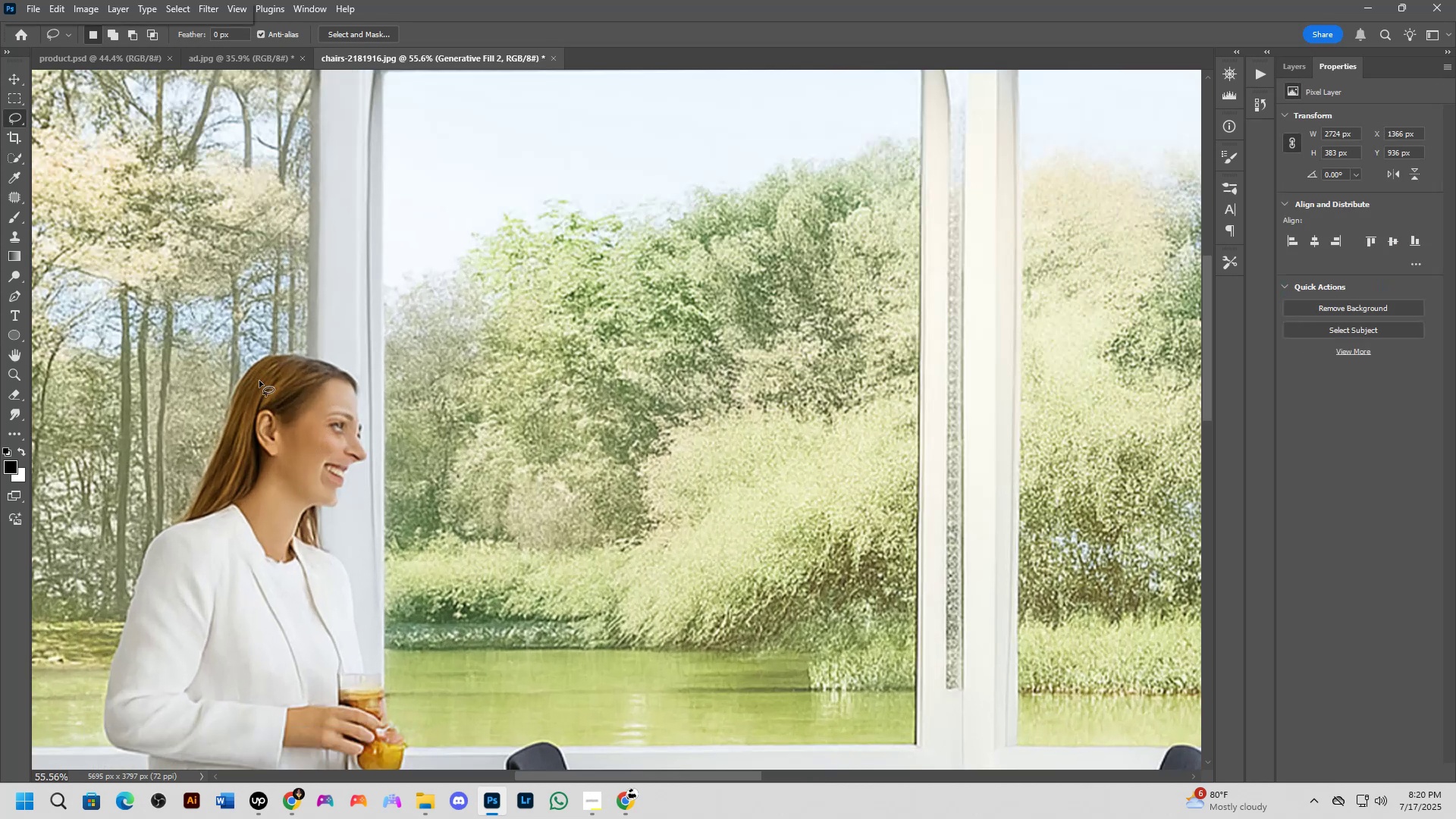 
scroll: coordinate [312, 426], scroll_direction: up, amount: 9.0
 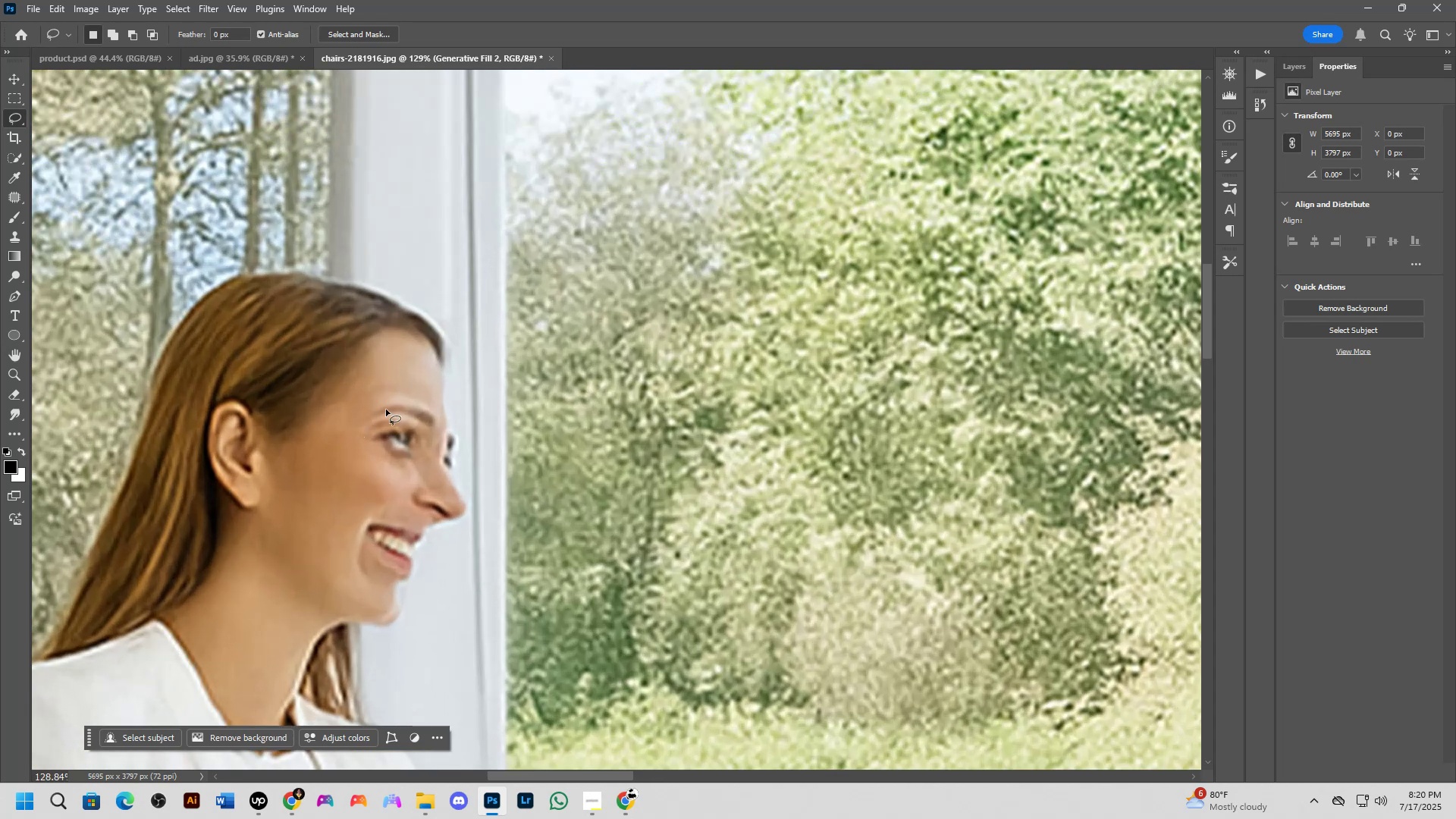 
left_click_drag(start_coordinate=[387, 409], to_coordinate=[426, 428])
 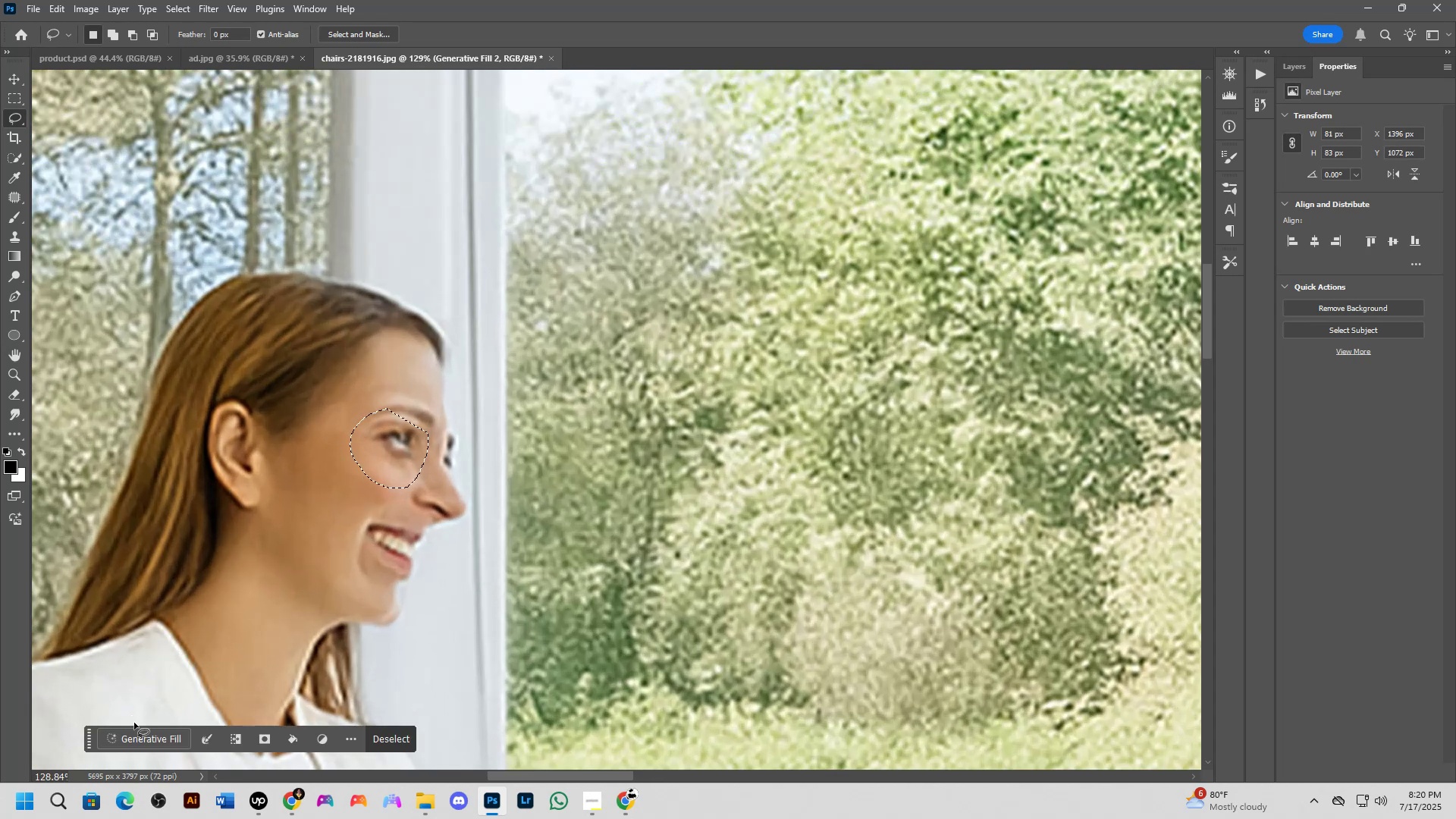 
left_click([138, 732])
 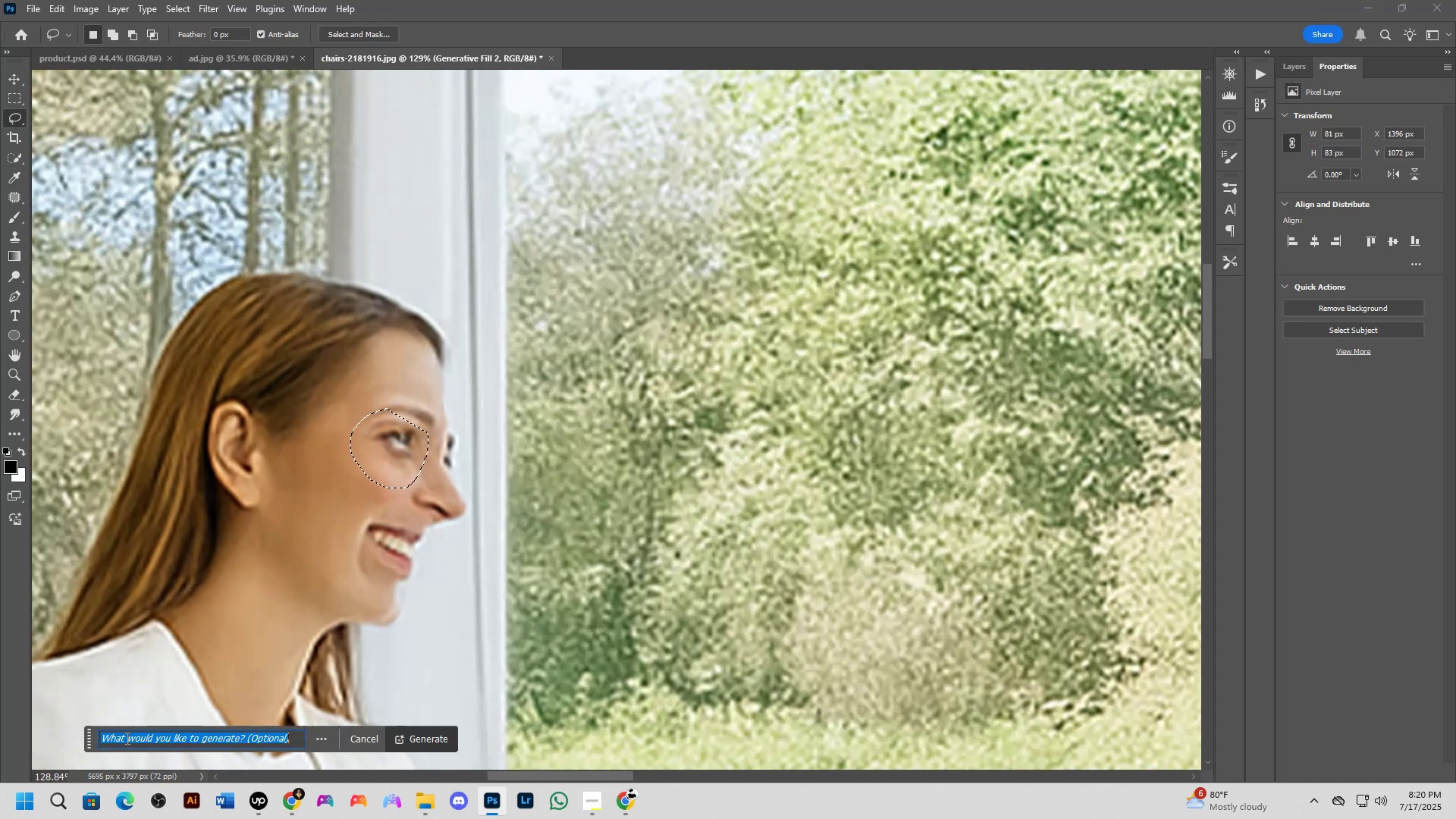 
key(NumpadEnter)
 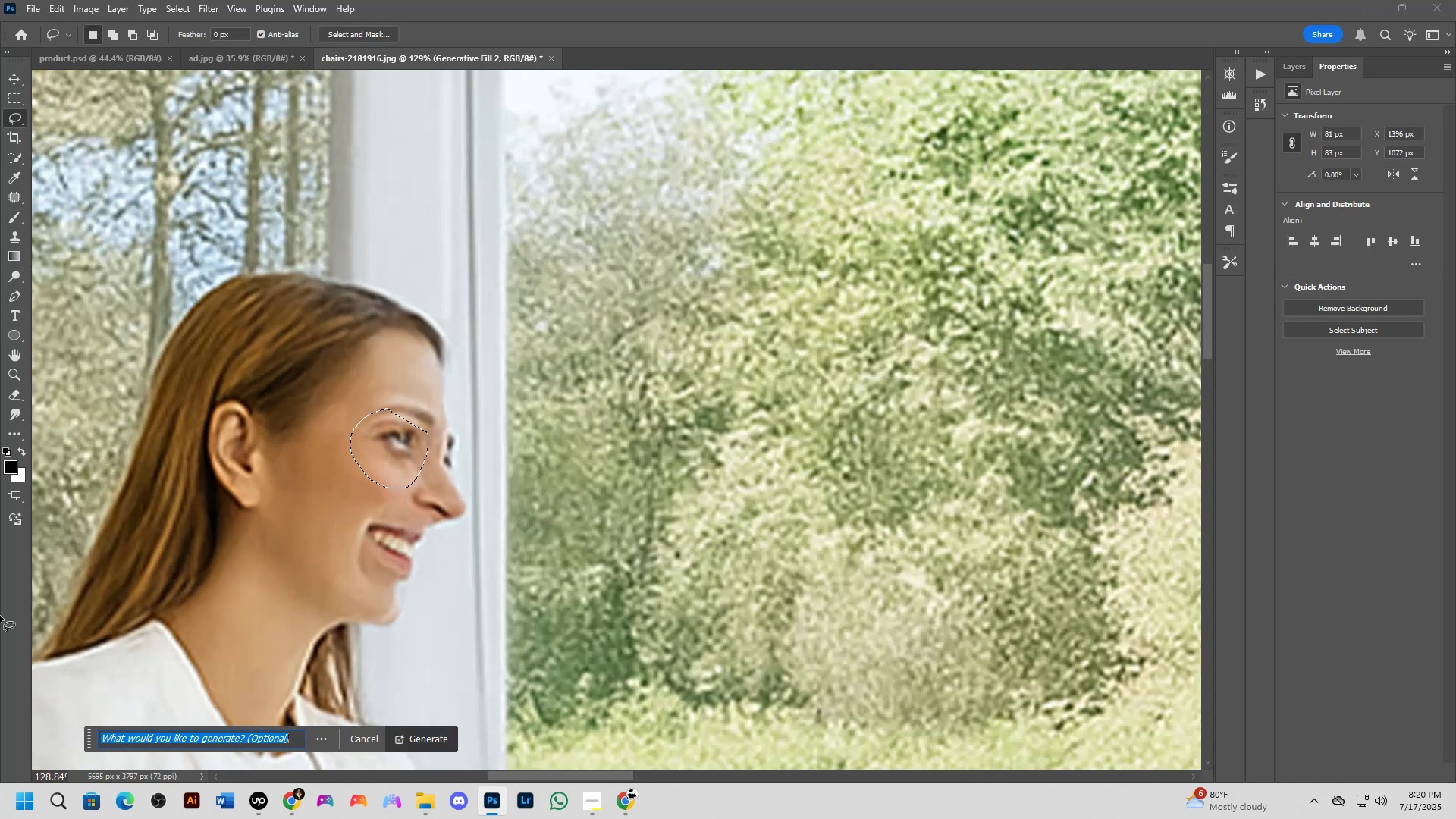 
key(Alt+AltLeft)
 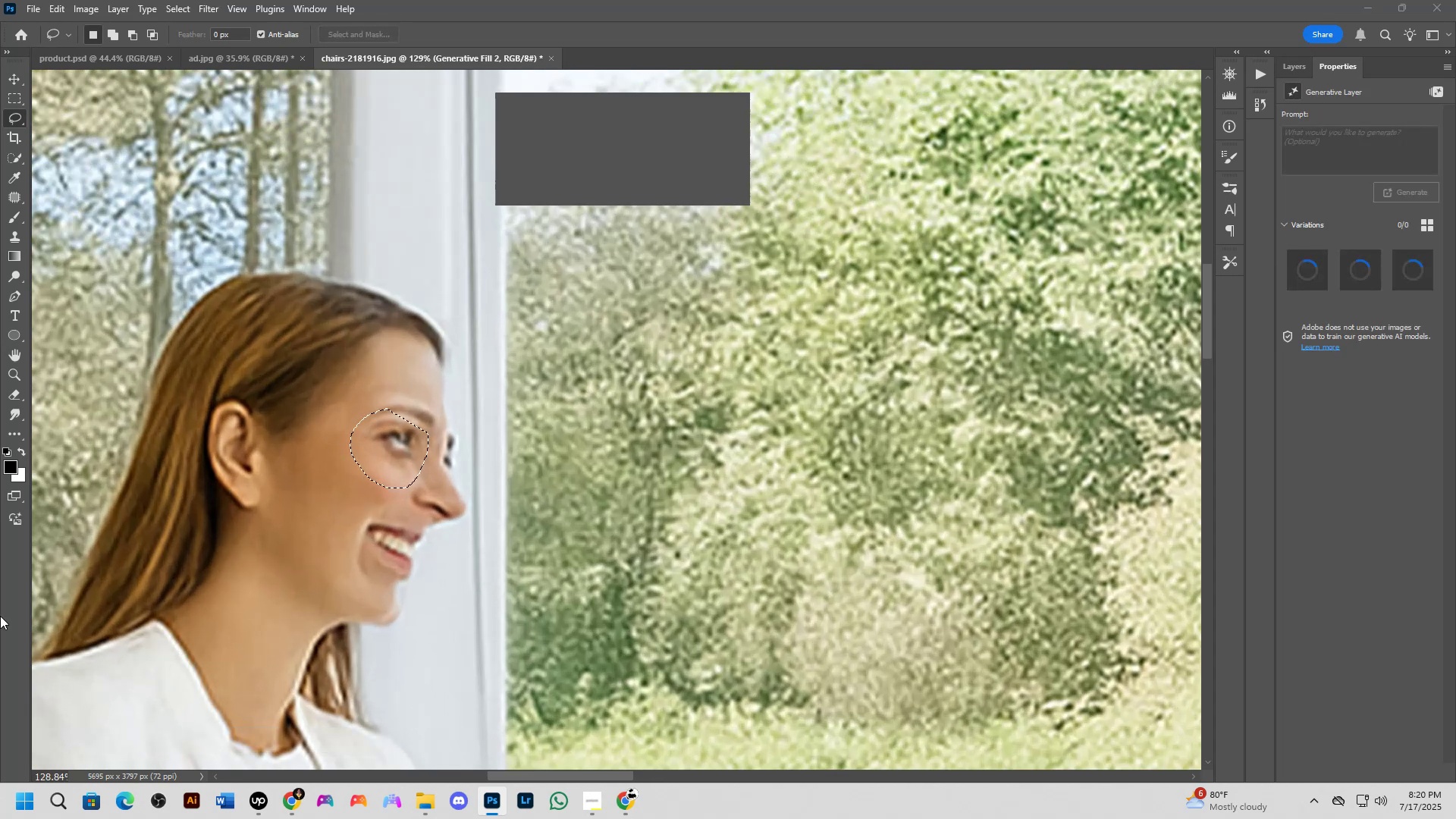 
key(Alt+Tab)
 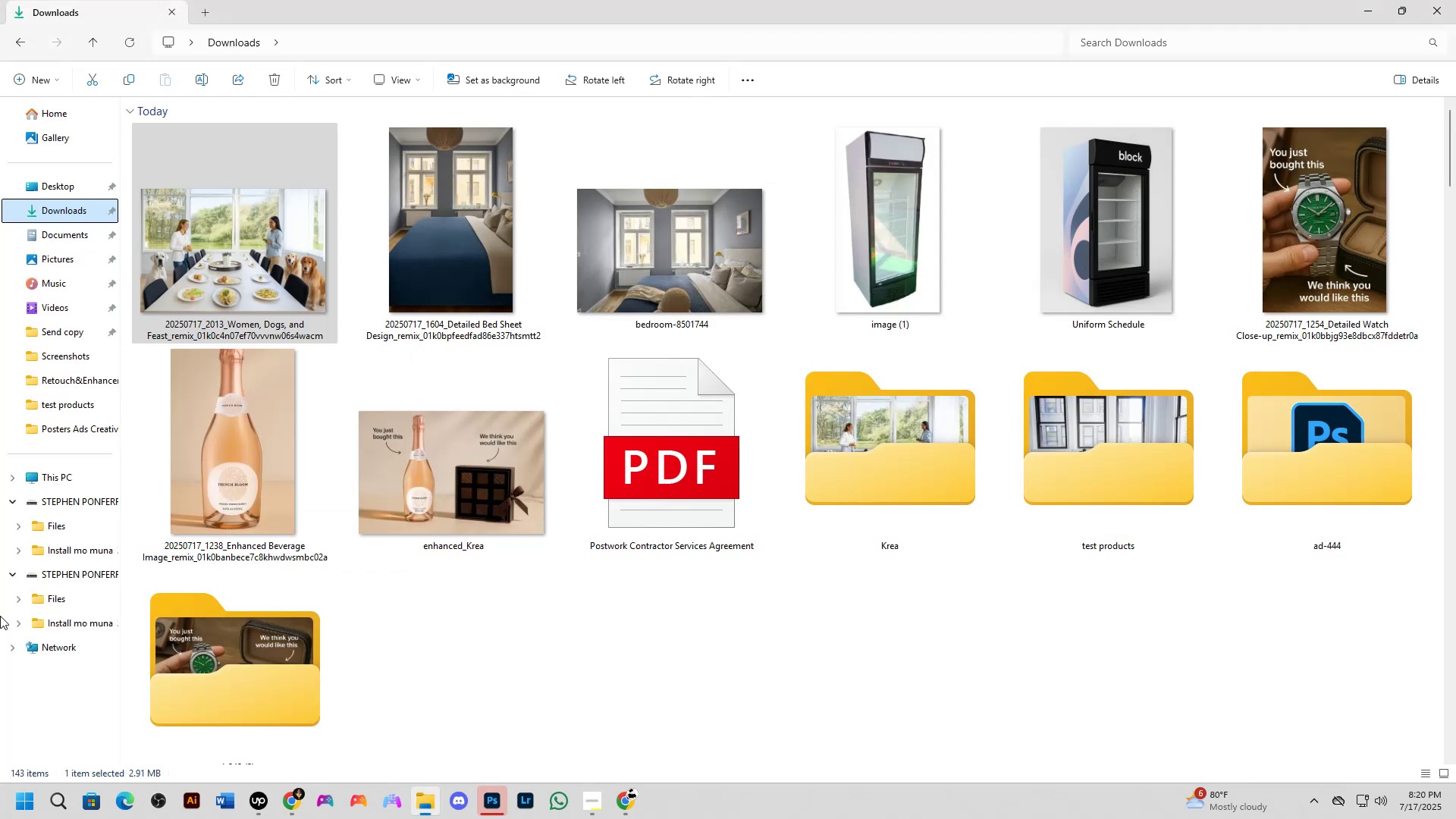 
key(Alt+AltLeft)
 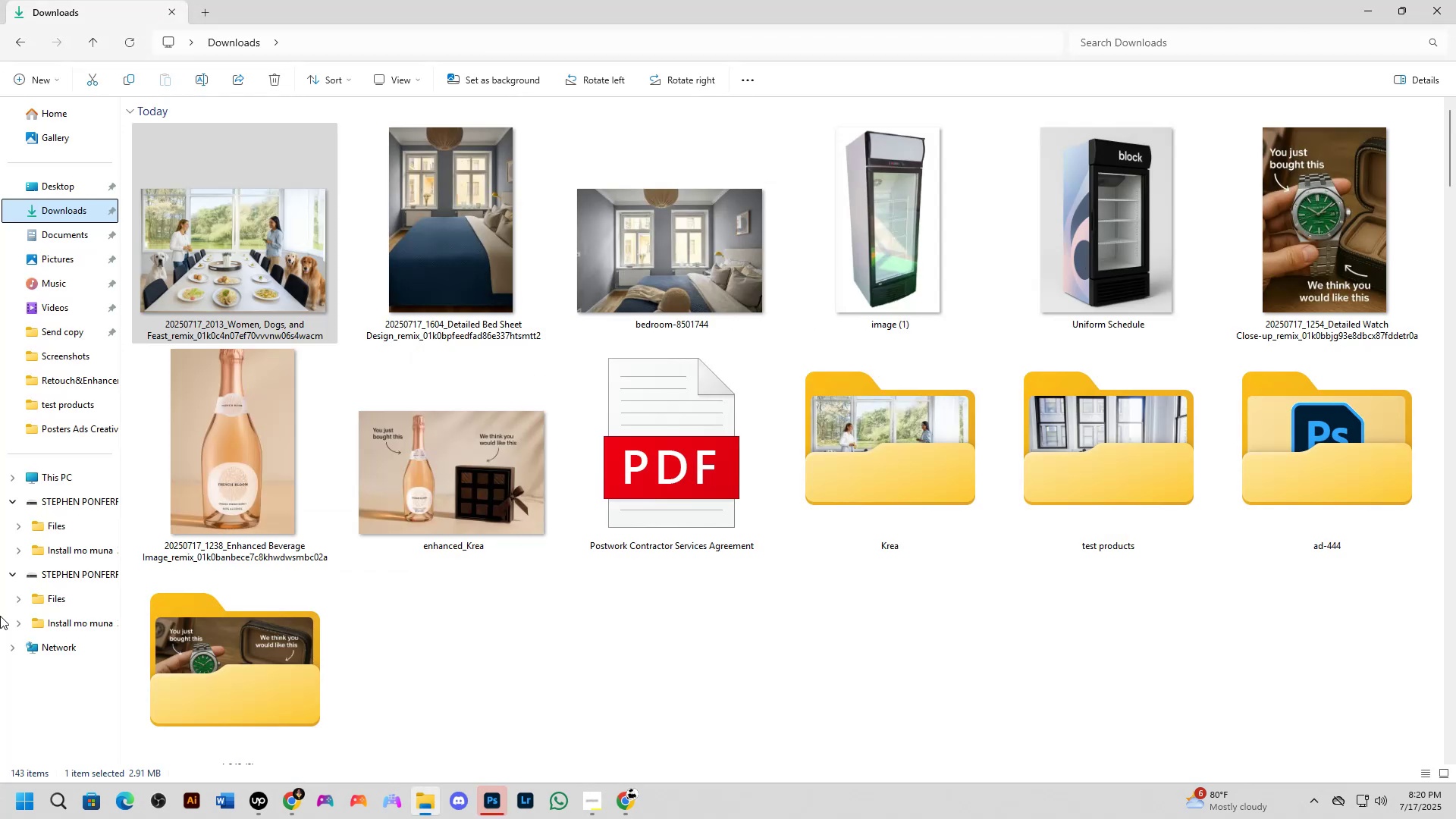 
key(Alt+Tab)
 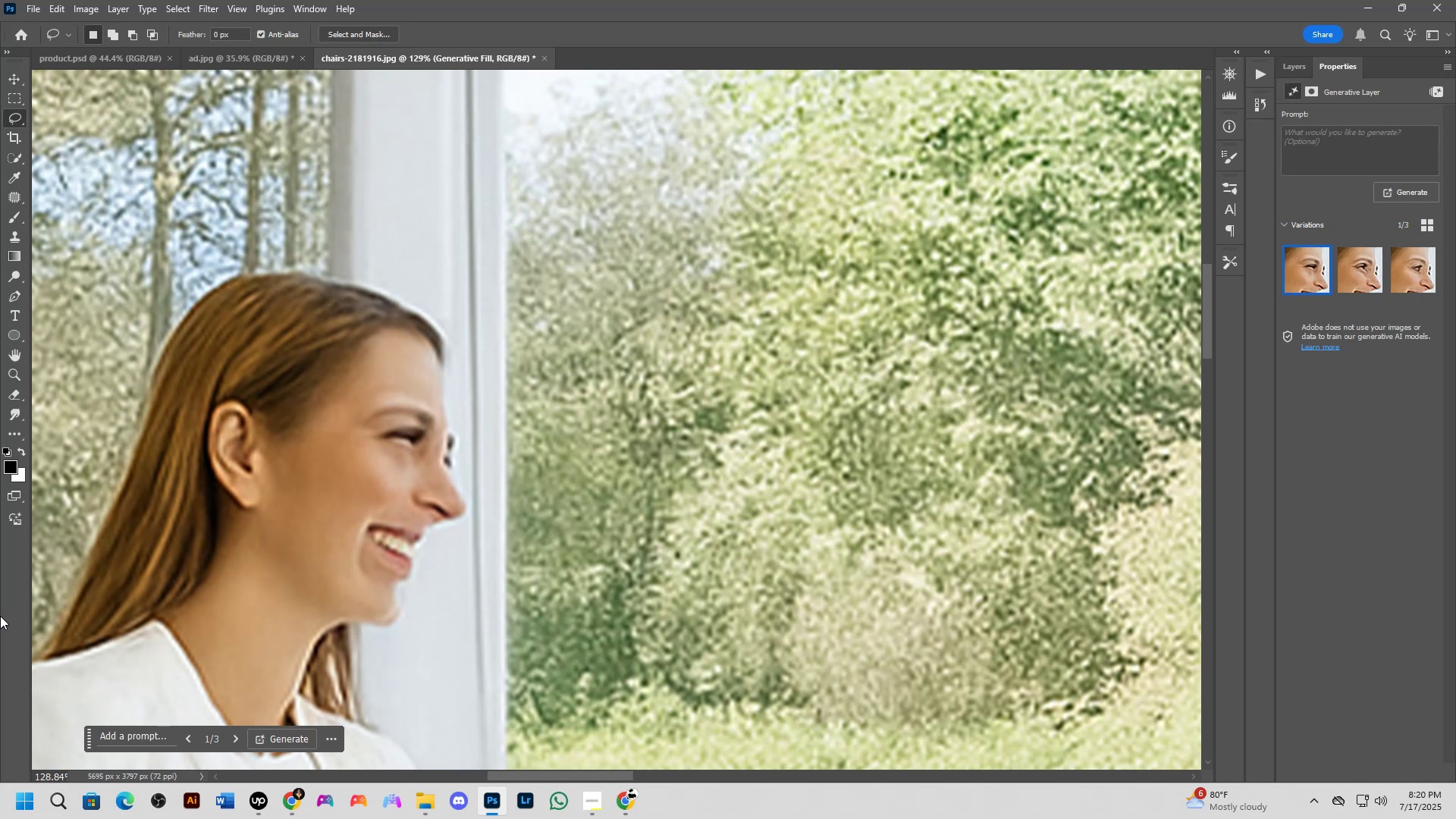 
wait(27.57)
 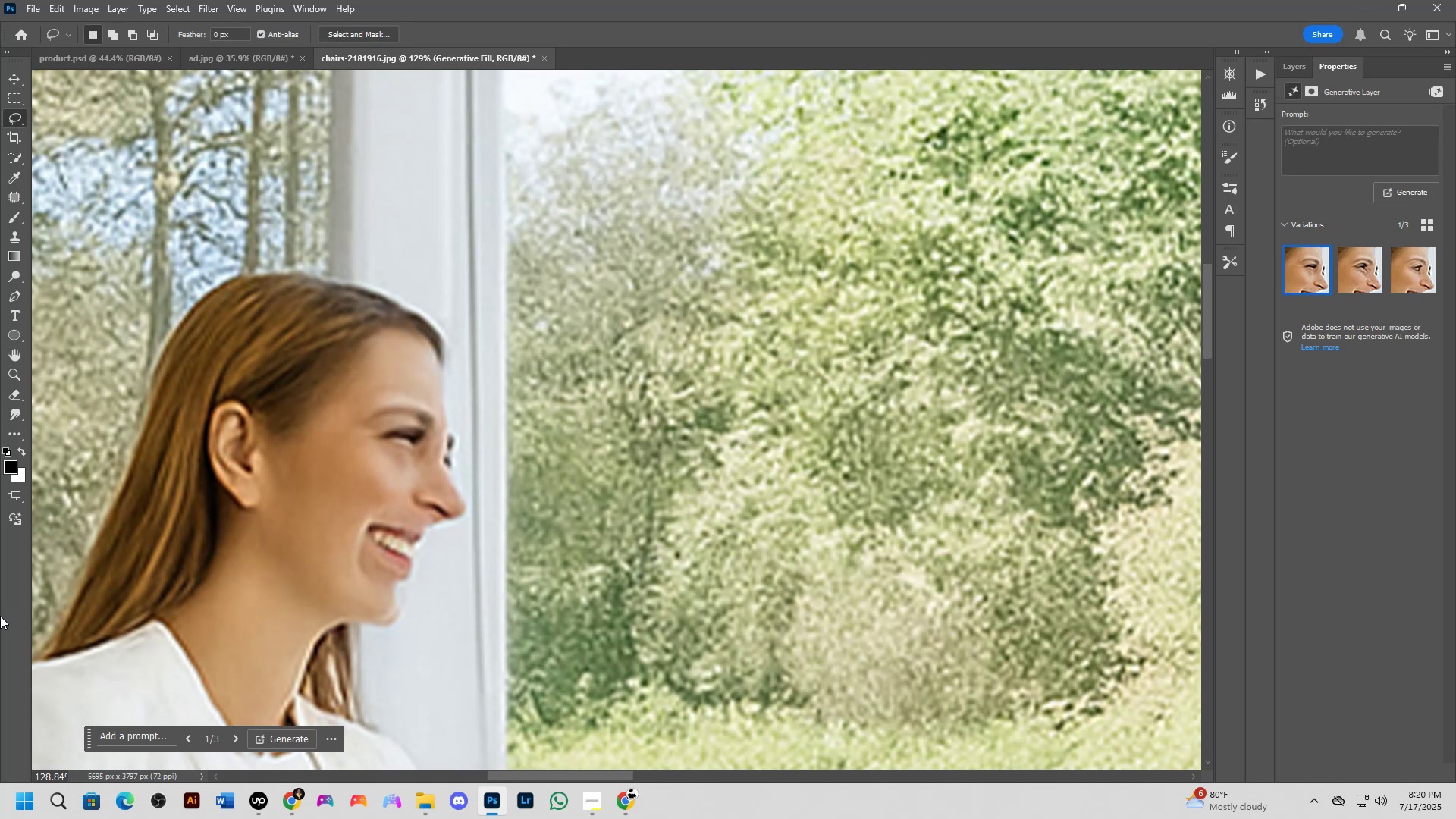 
scroll: coordinate [439, 418], scroll_direction: down, amount: 7.0
 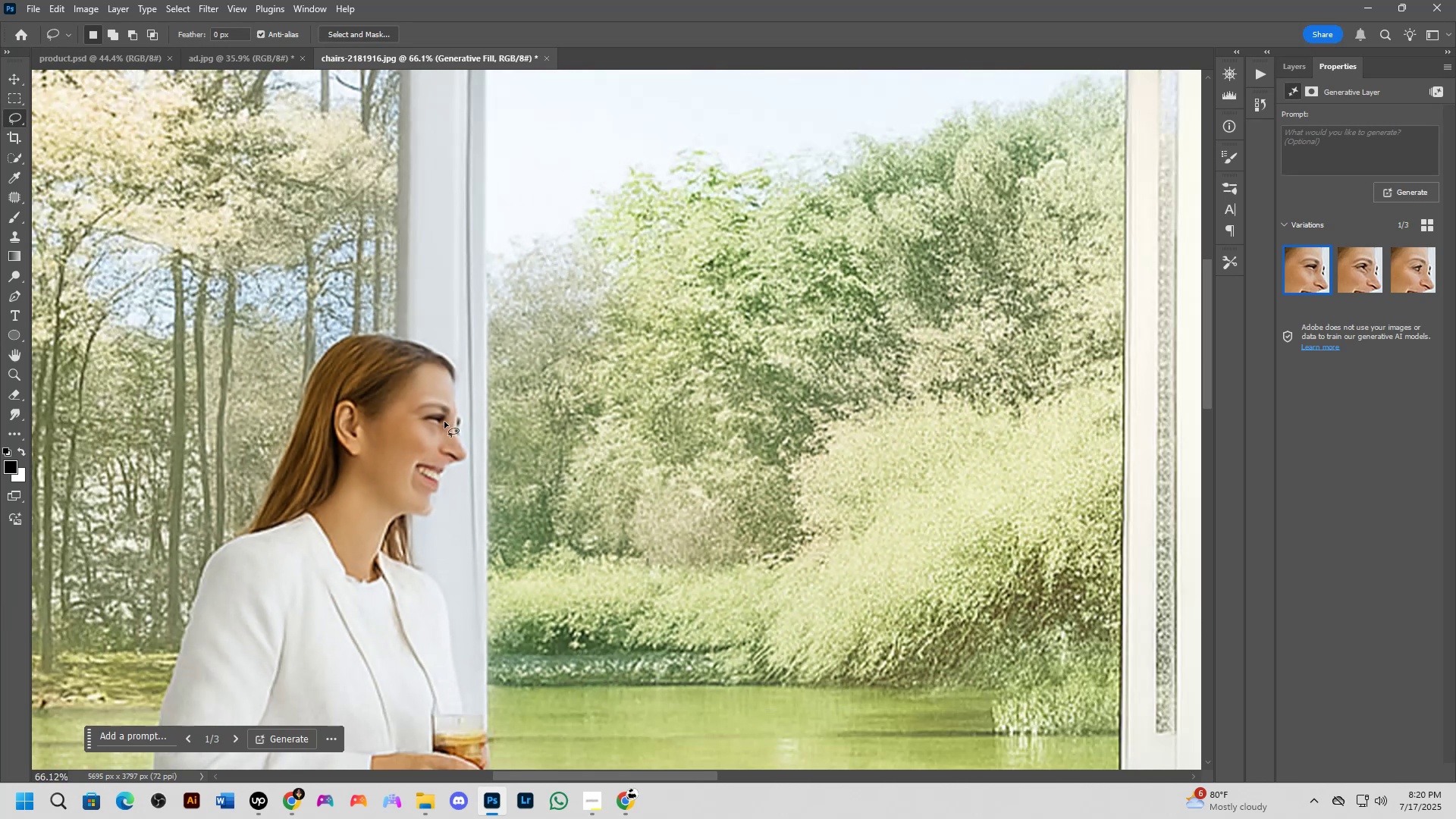 
hold_key(key=Space, duration=0.66)
 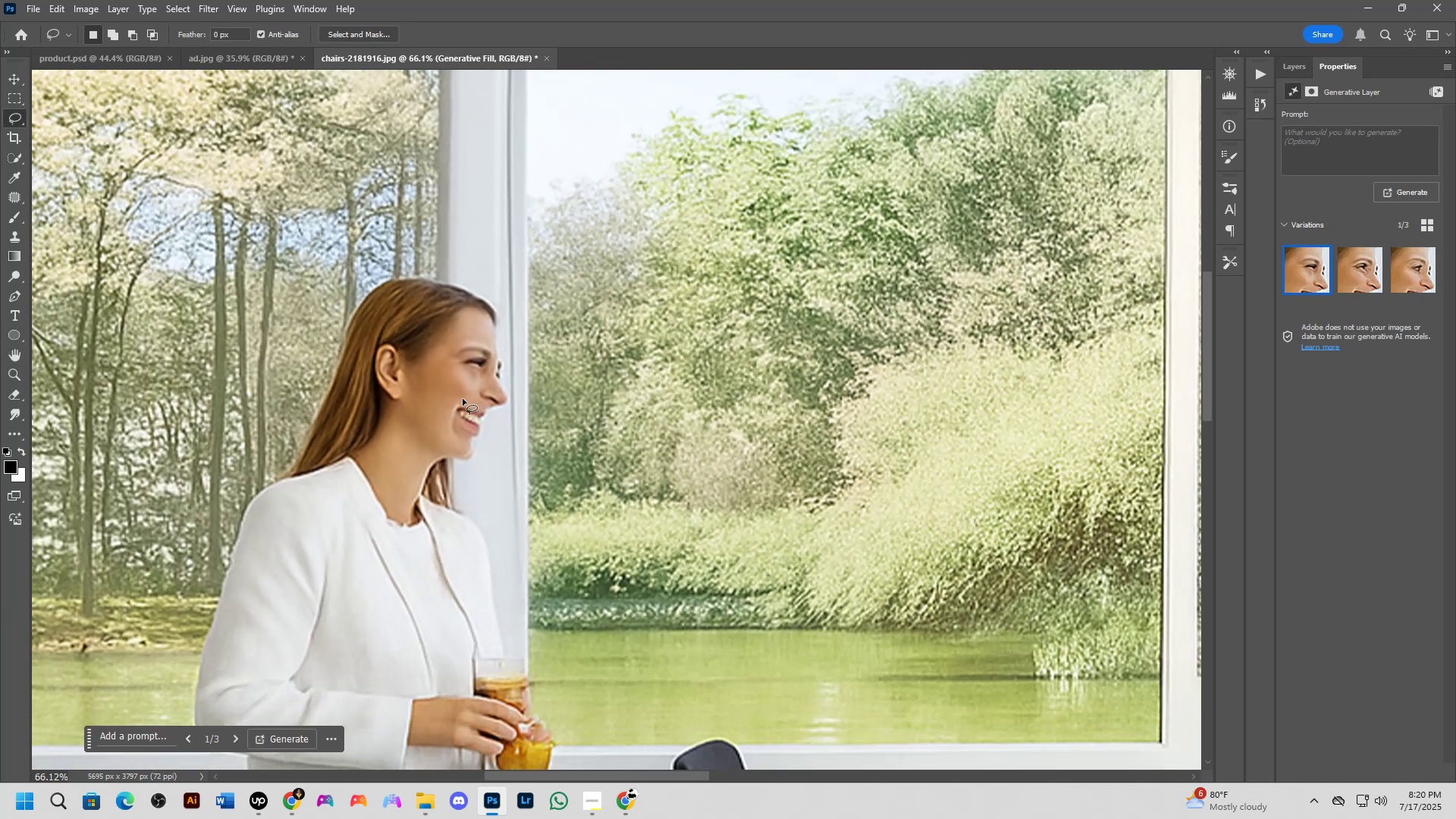 
left_click_drag(start_coordinate=[448, 419], to_coordinate=[489, 363])
 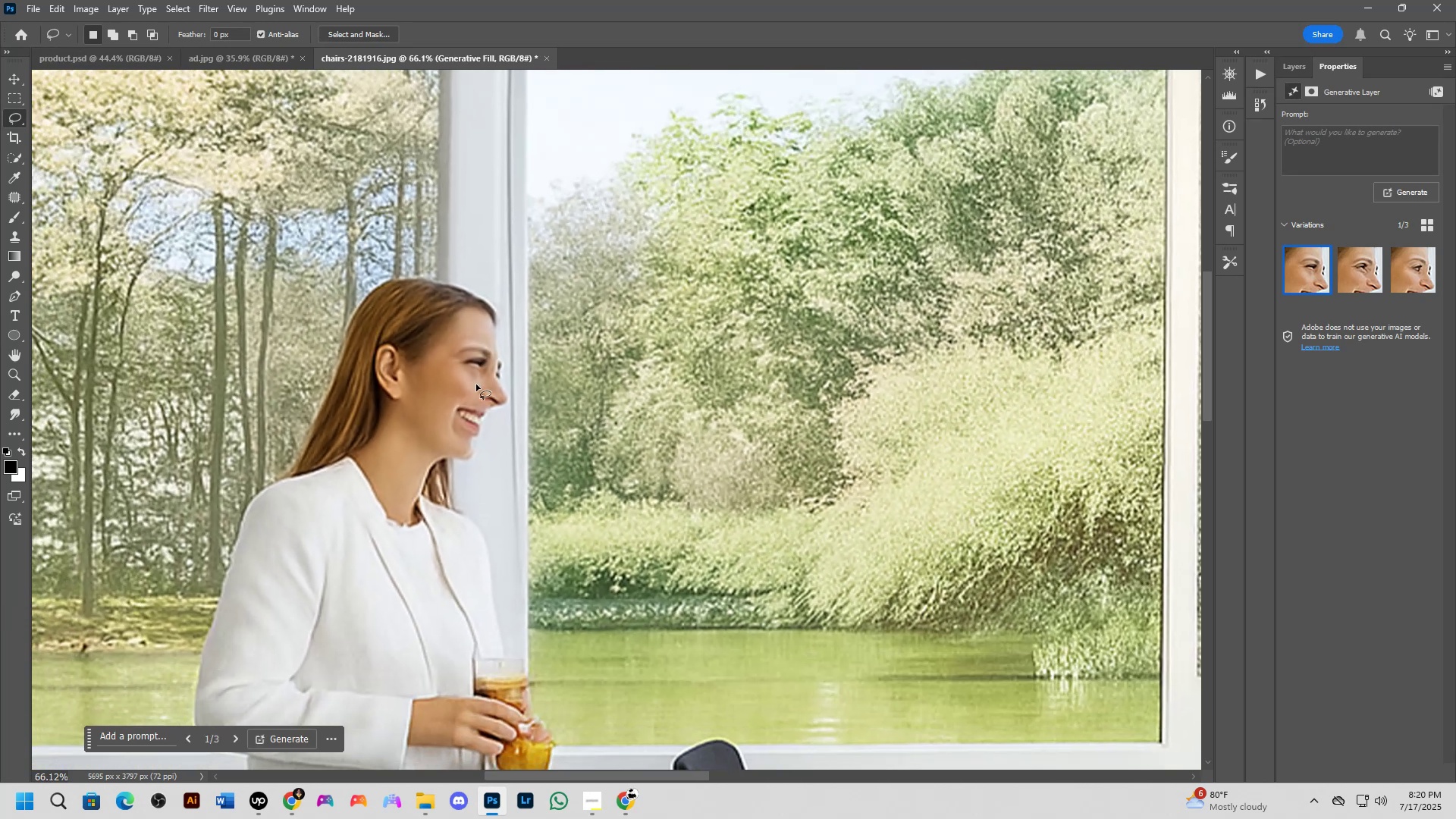 
scroll: coordinate [462, 400], scroll_direction: up, amount: 3.0
 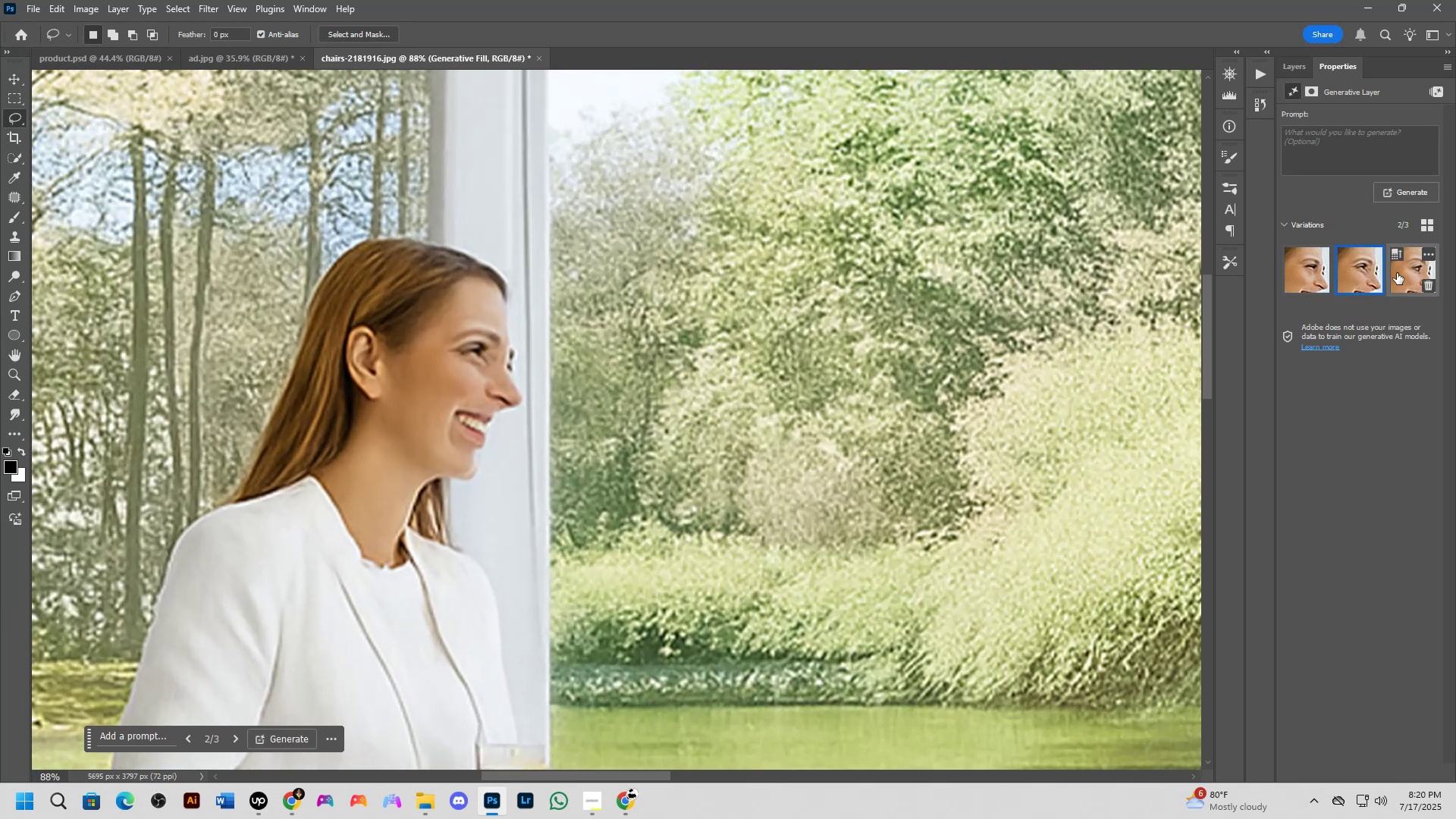 
left_click([1398, 272])
 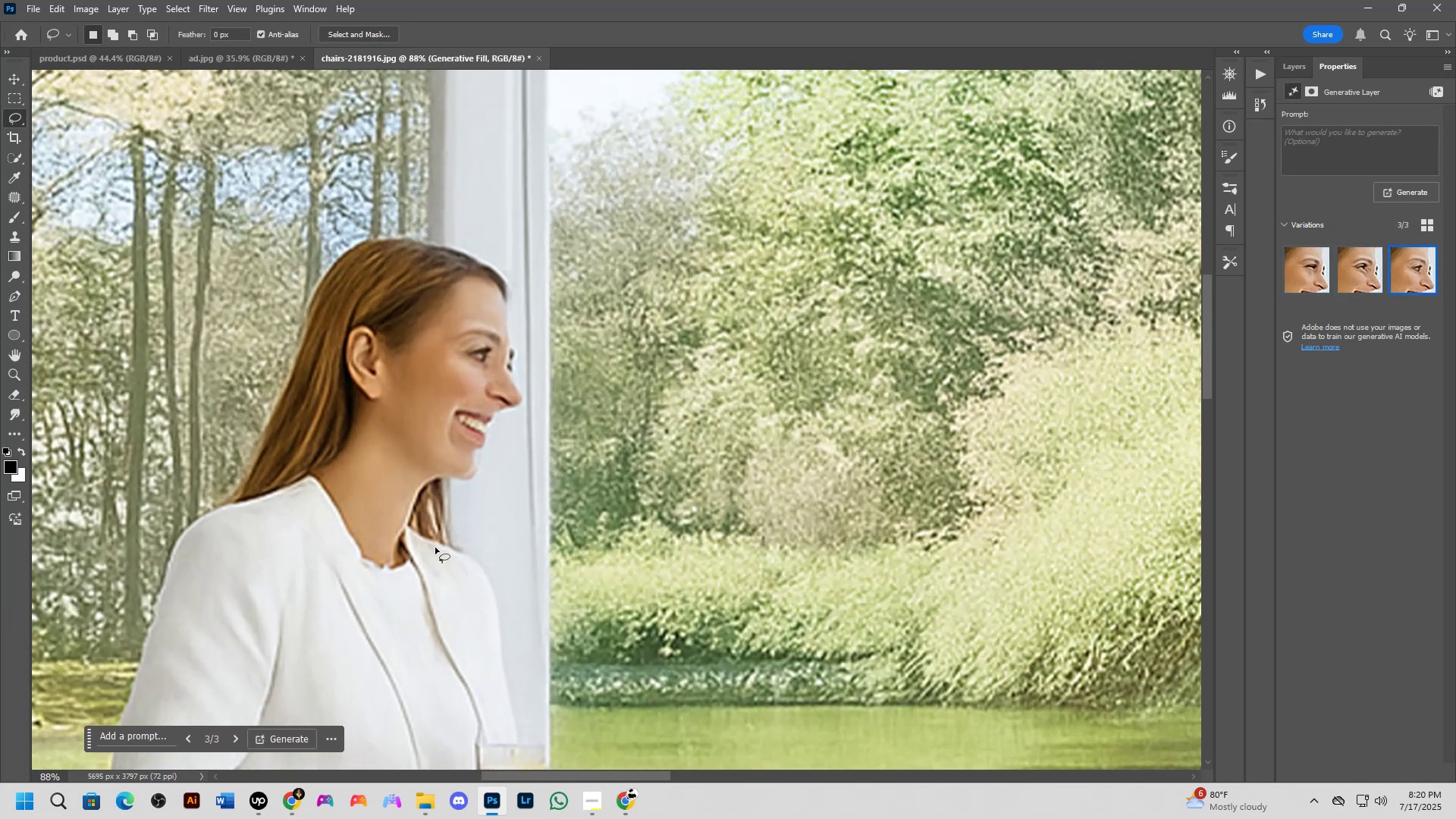 
scroll: coordinate [441, 462], scroll_direction: down, amount: 9.0
 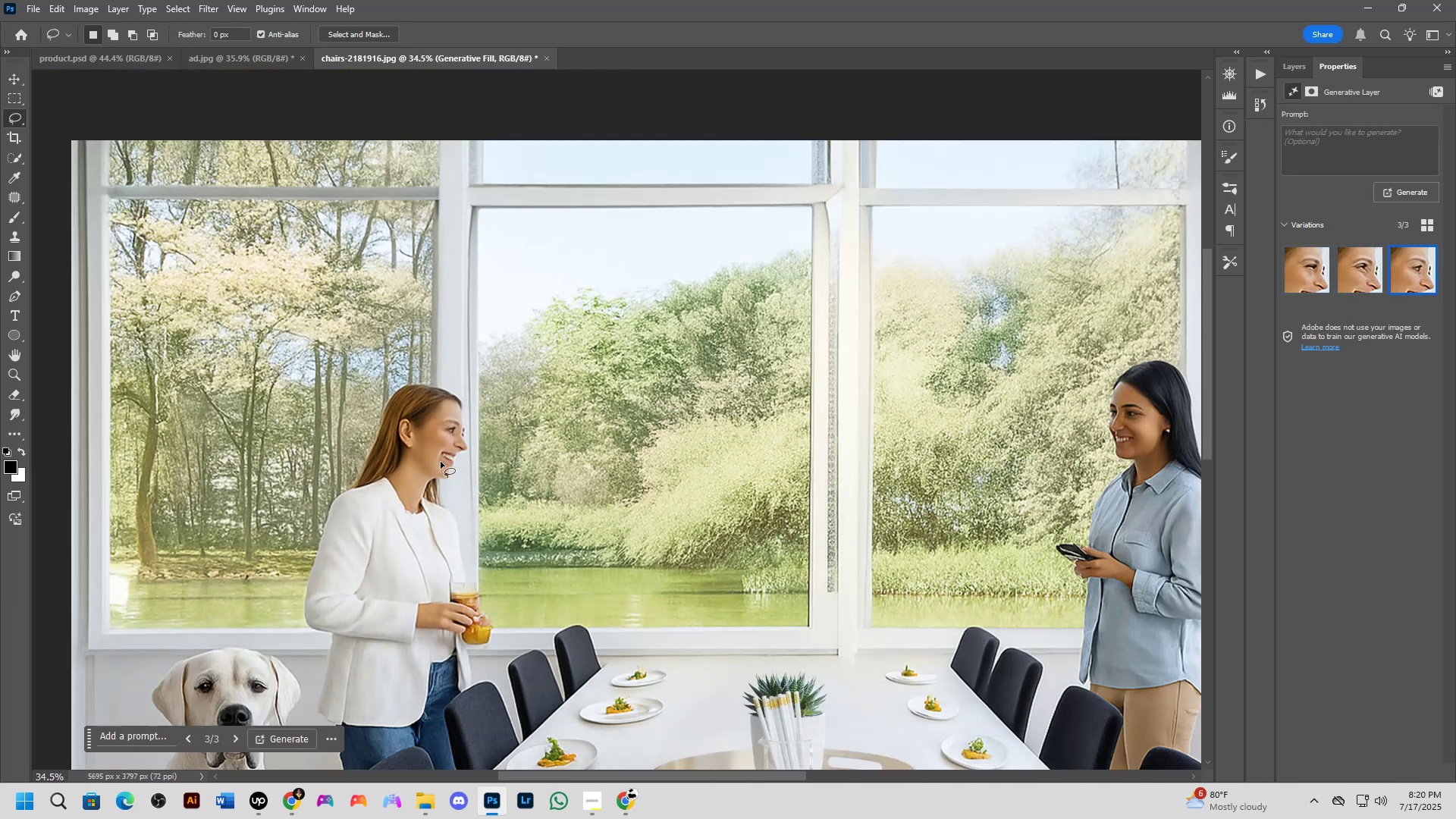 
key(Control+Z)
 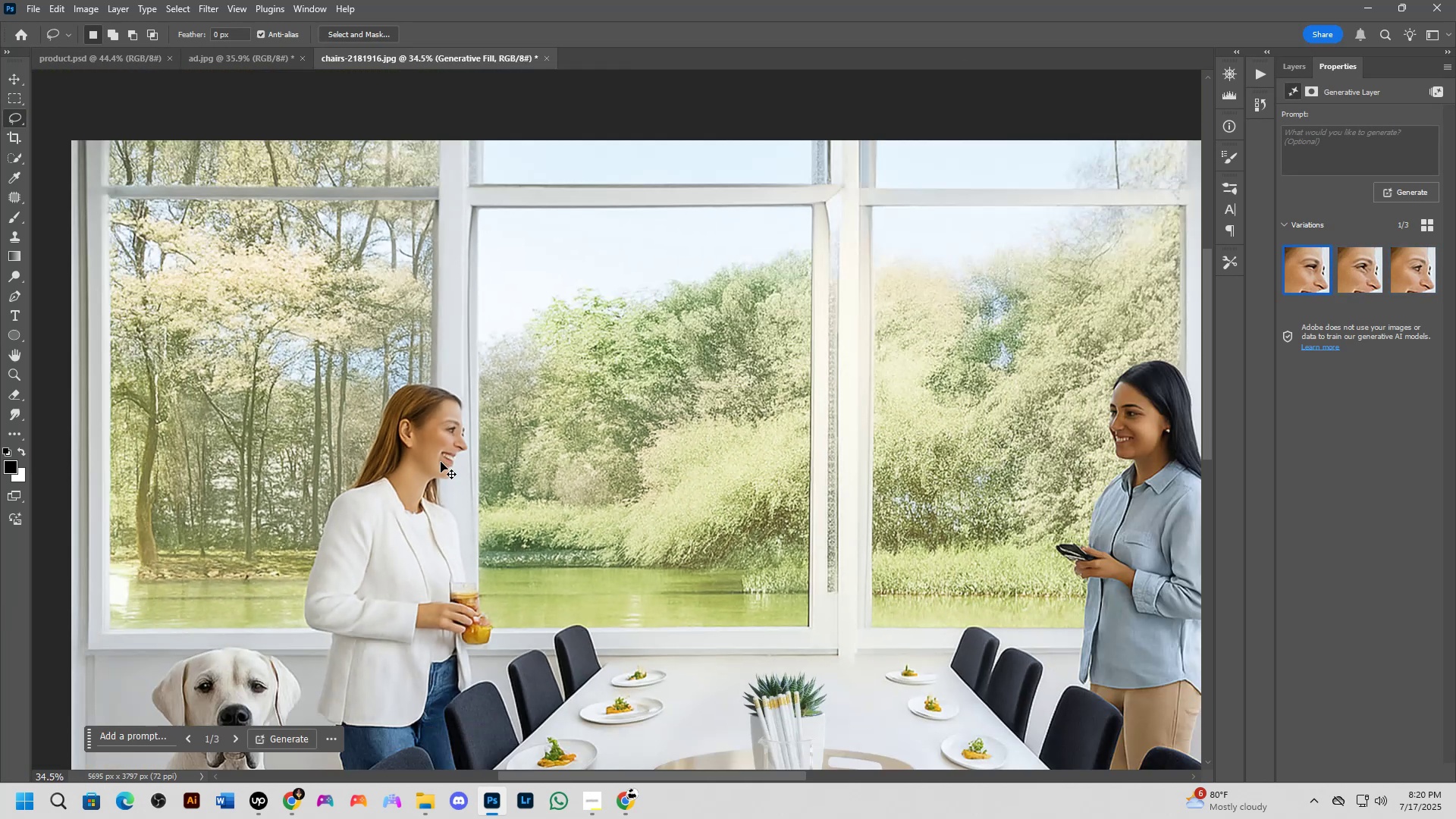 
scroll: coordinate [468, 470], scroll_direction: up, amount: 18.0
 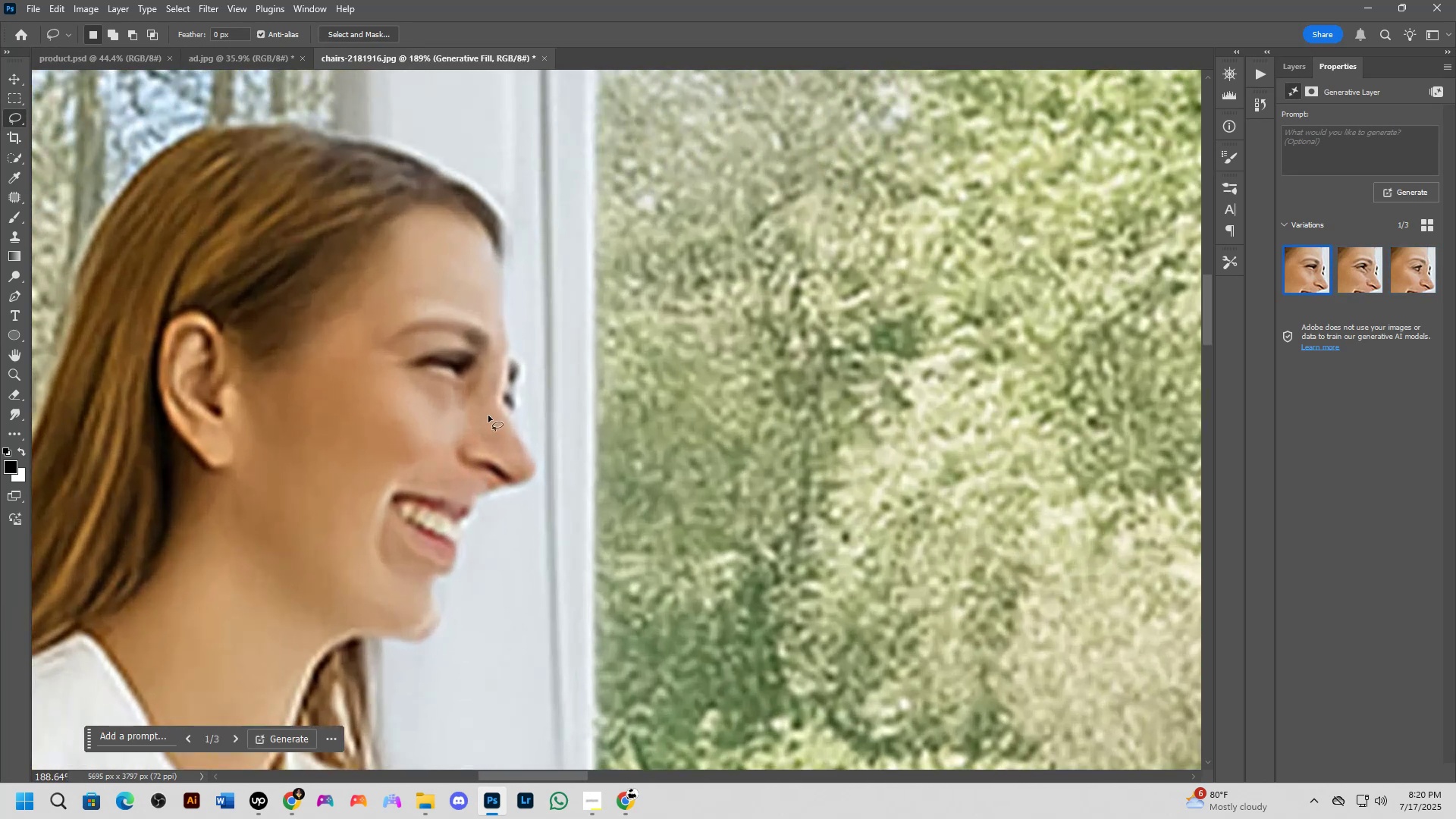 
hold_key(key=ShiftLeft, duration=1.53)
left_click_drag(start_coordinate=[499, 346], to_coordinate=[514, 310])
 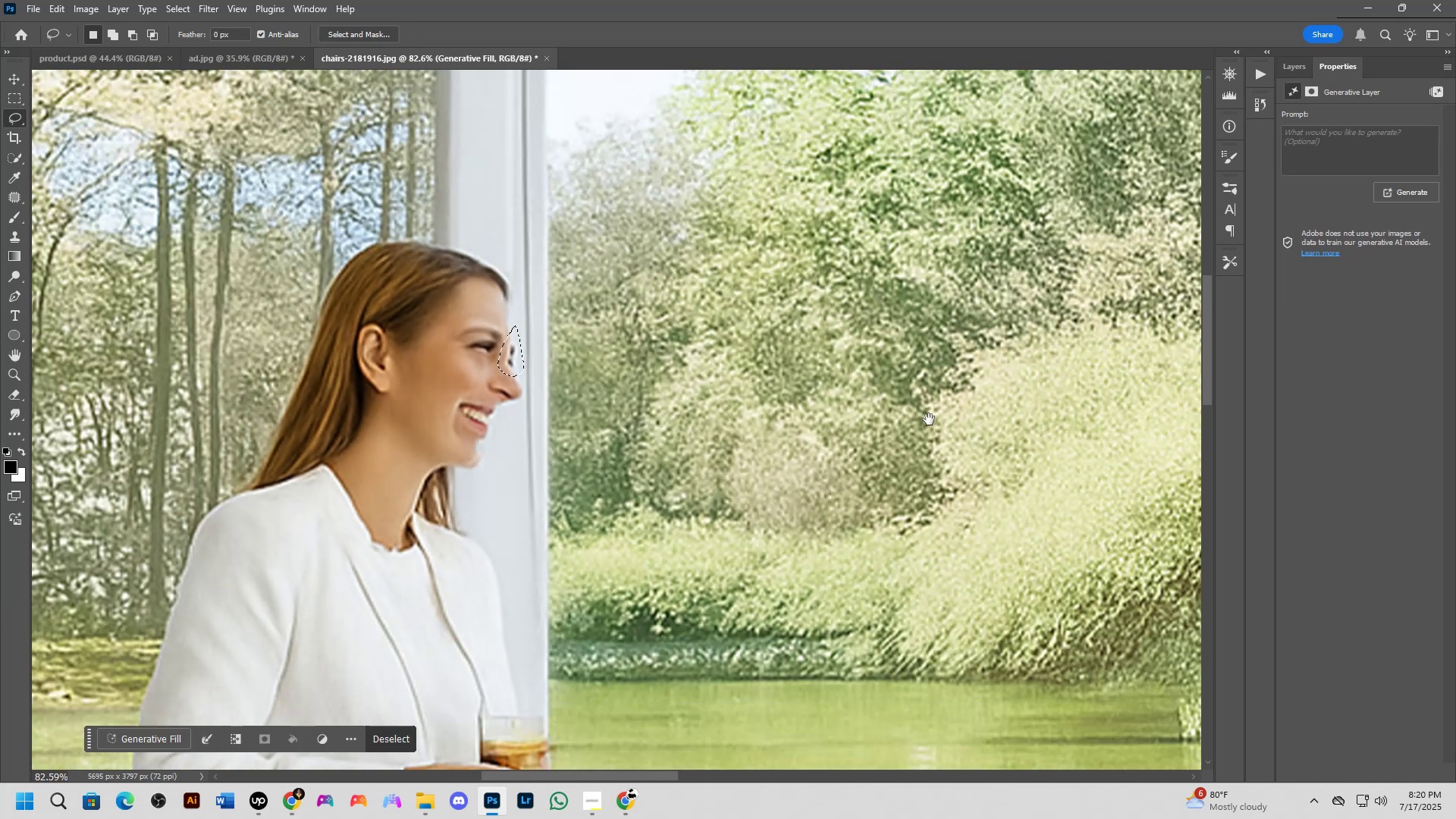 
key(Shift+ShiftLeft)
 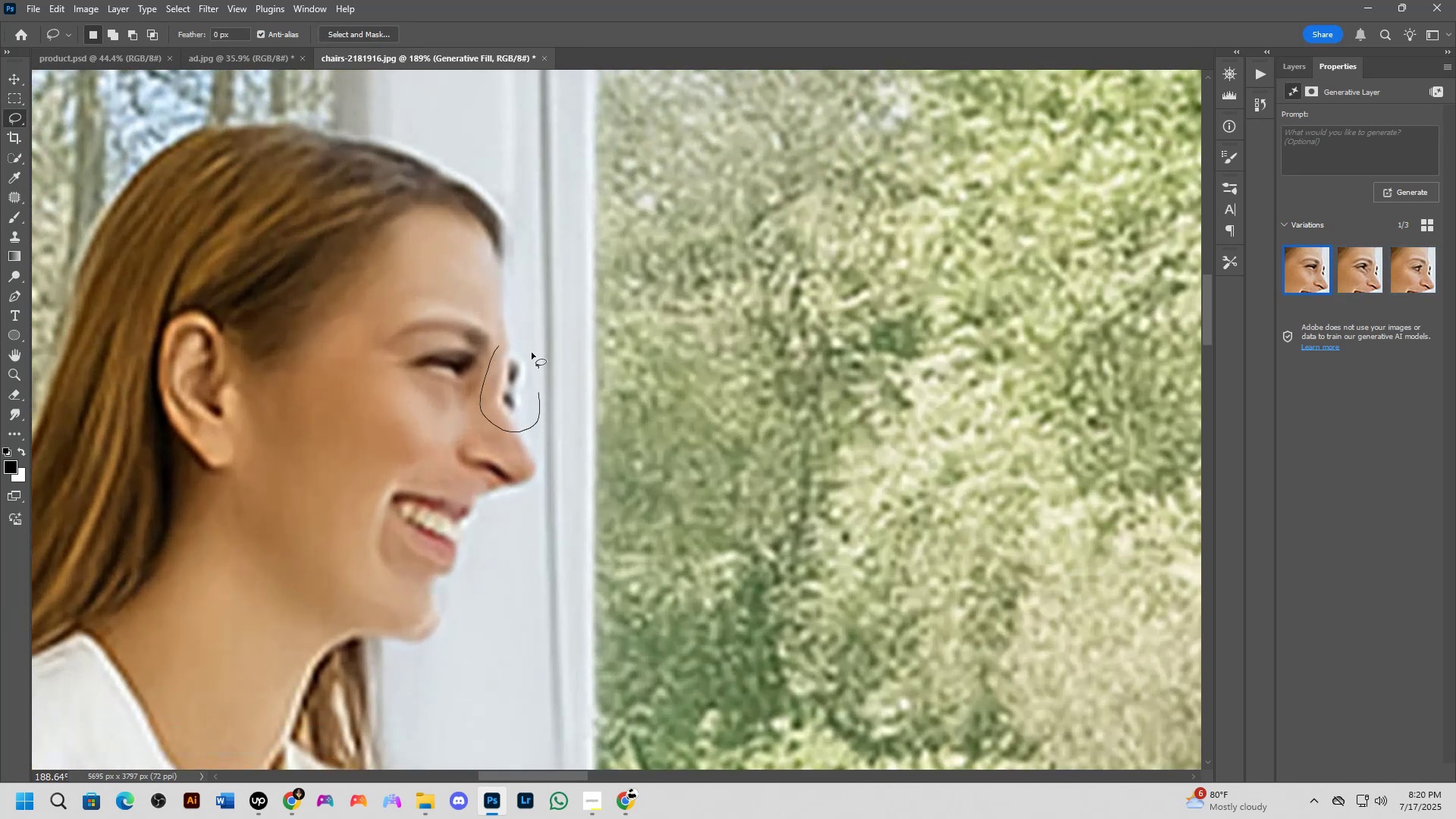 
key(Shift+ShiftLeft)
 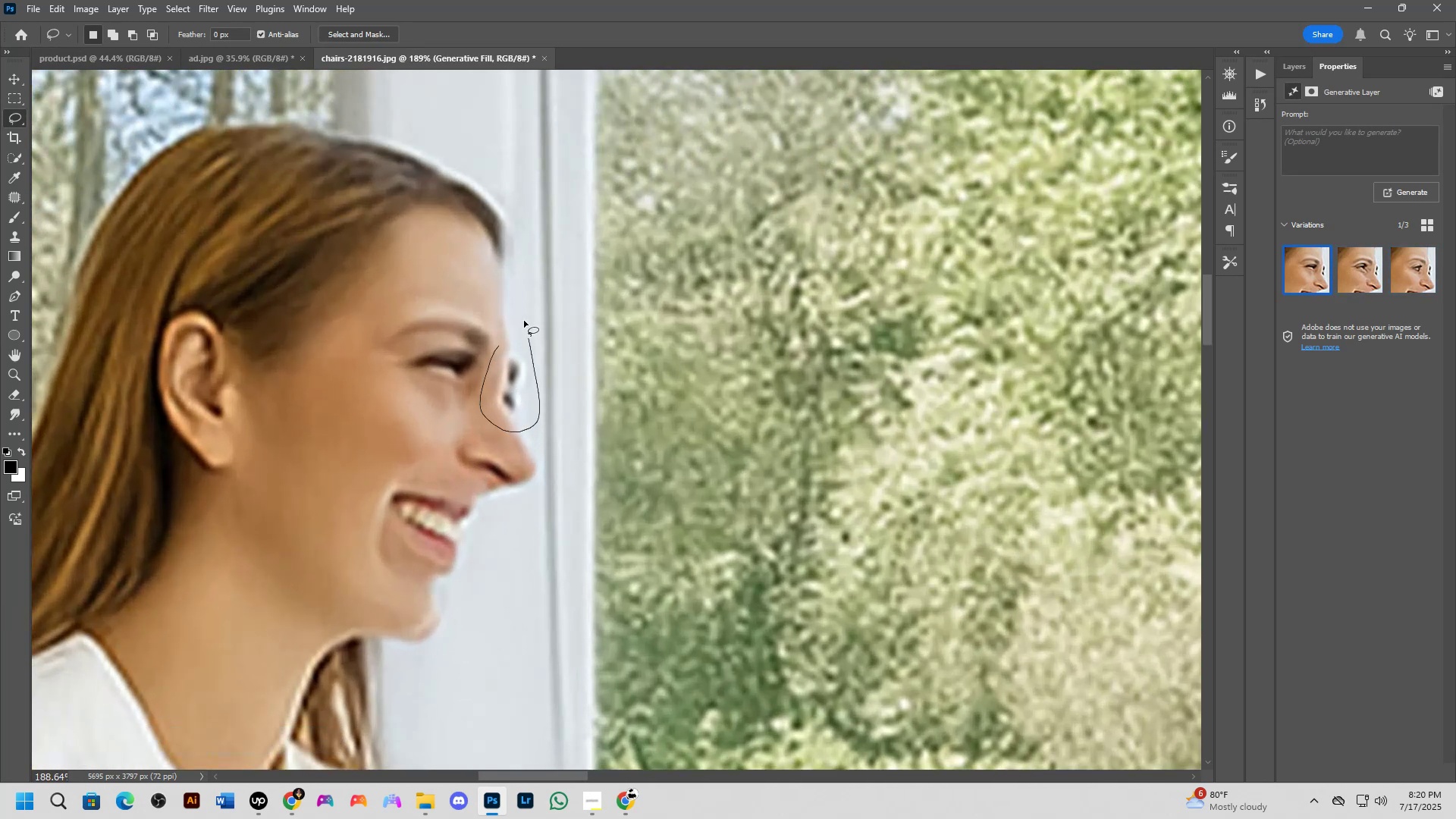 
key(Shift+ShiftLeft)
 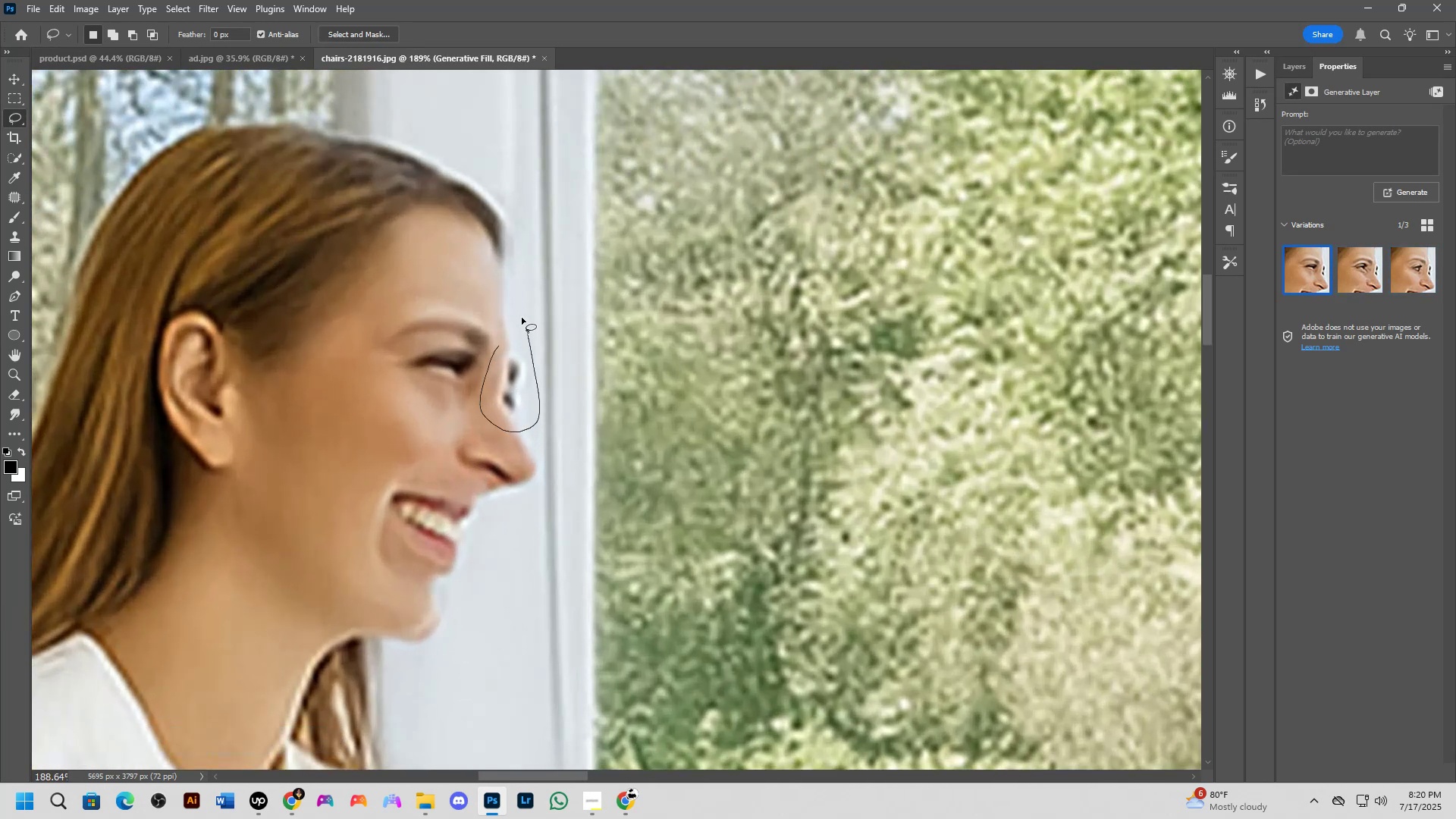 
key(Shift+ShiftLeft)
 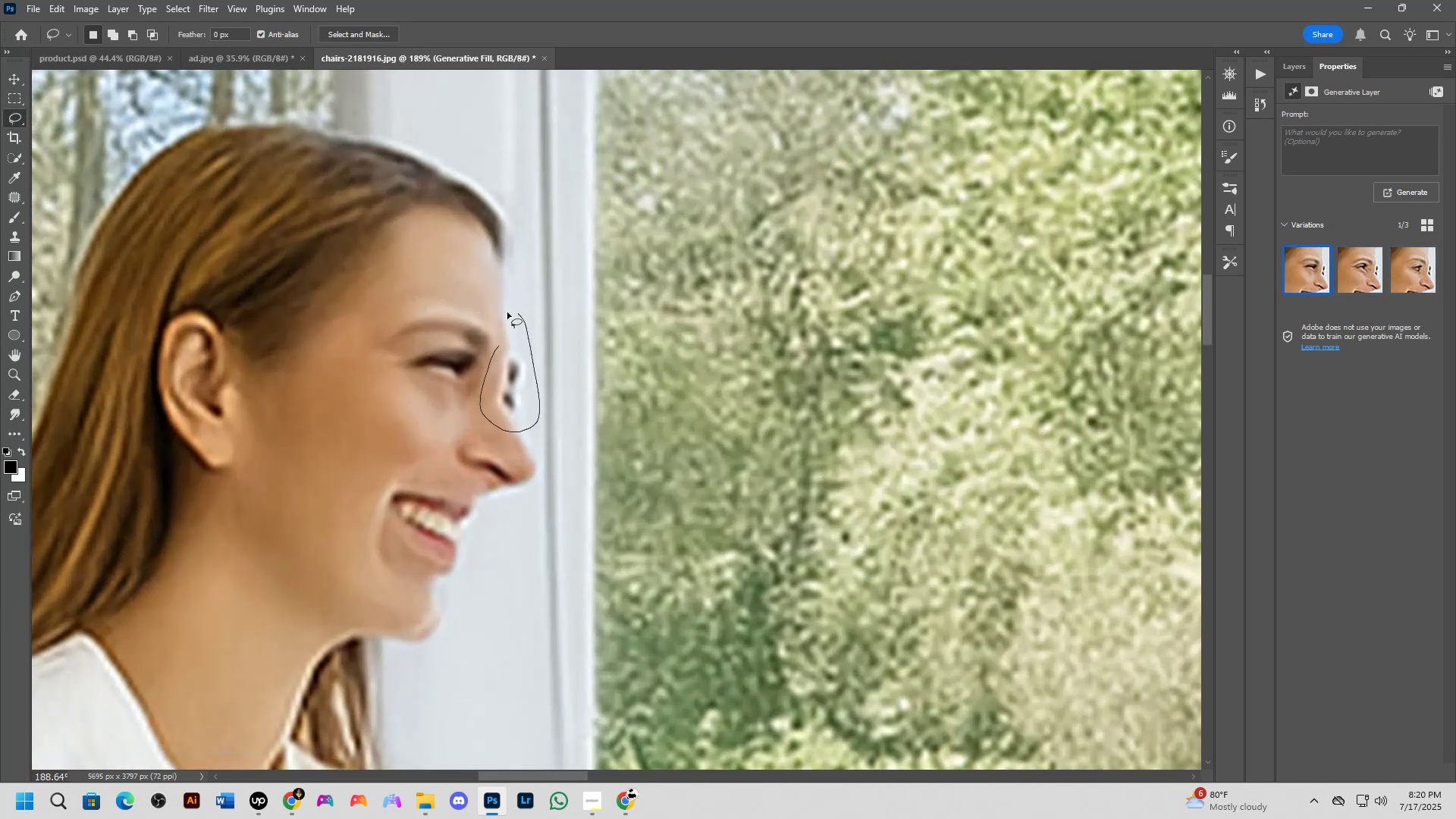 
key(Shift+ShiftLeft)
 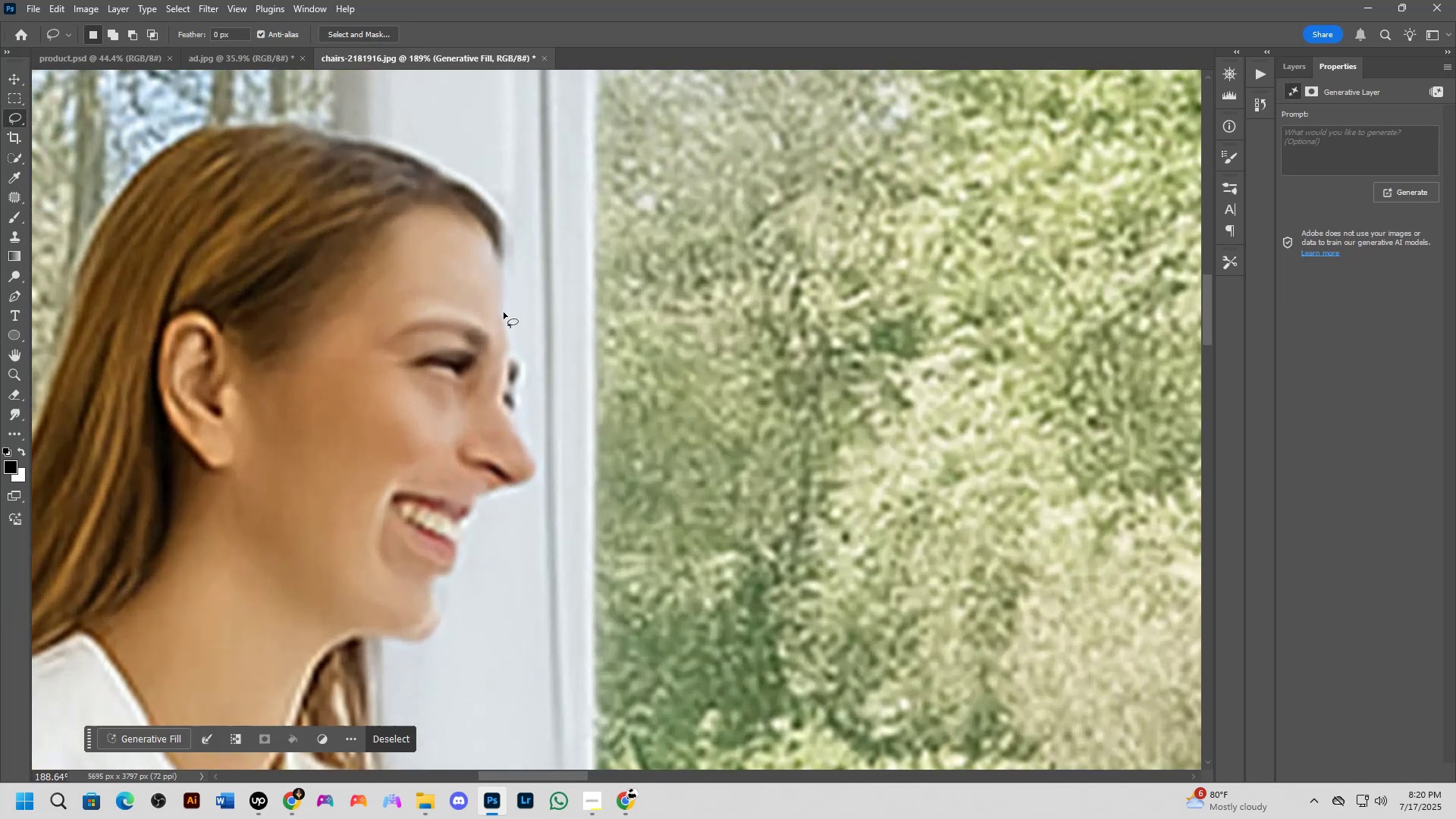 
key(Shift+ShiftLeft)
 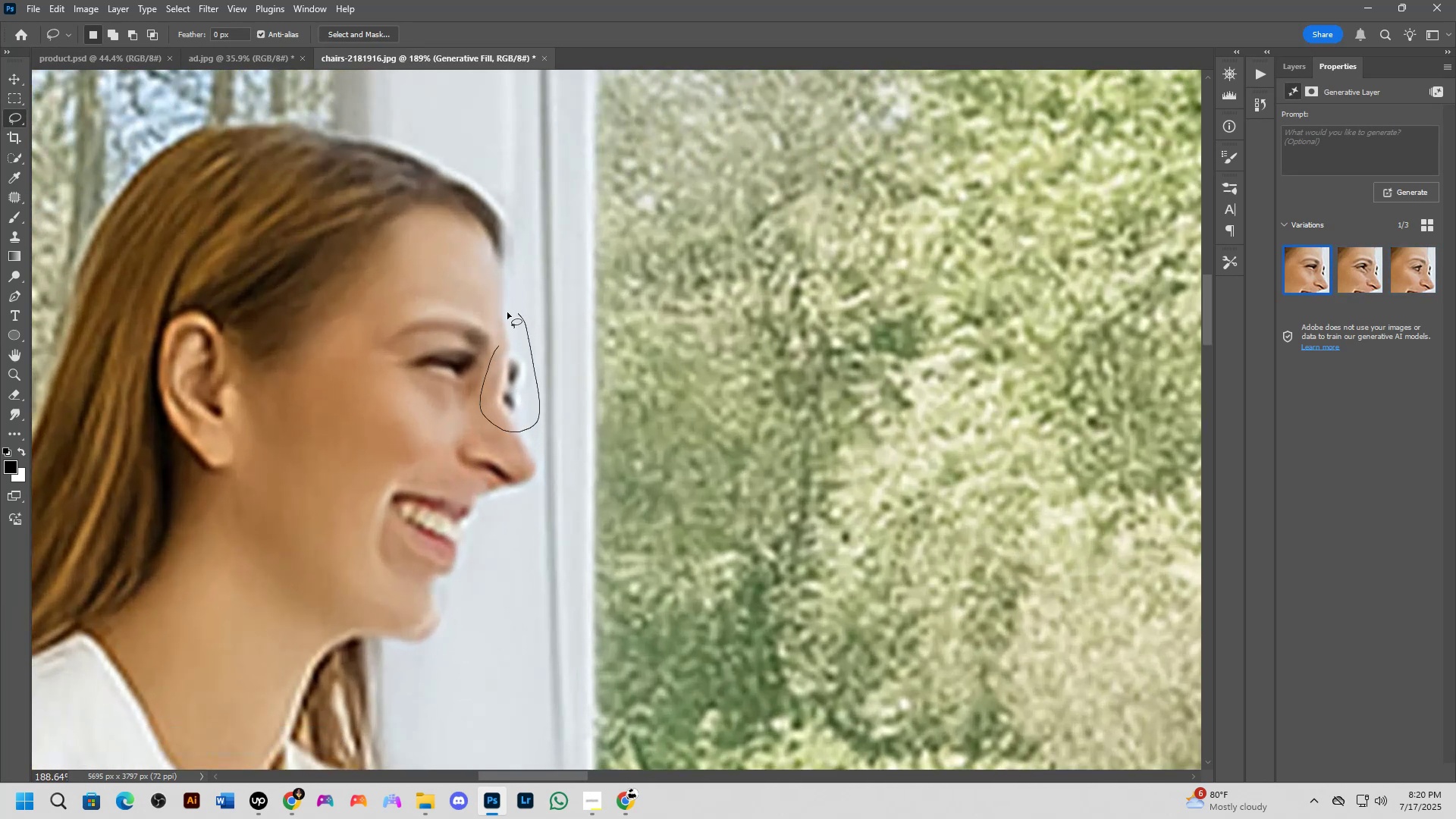 
scroll: coordinate [522, 355], scroll_direction: down, amount: 9.0
 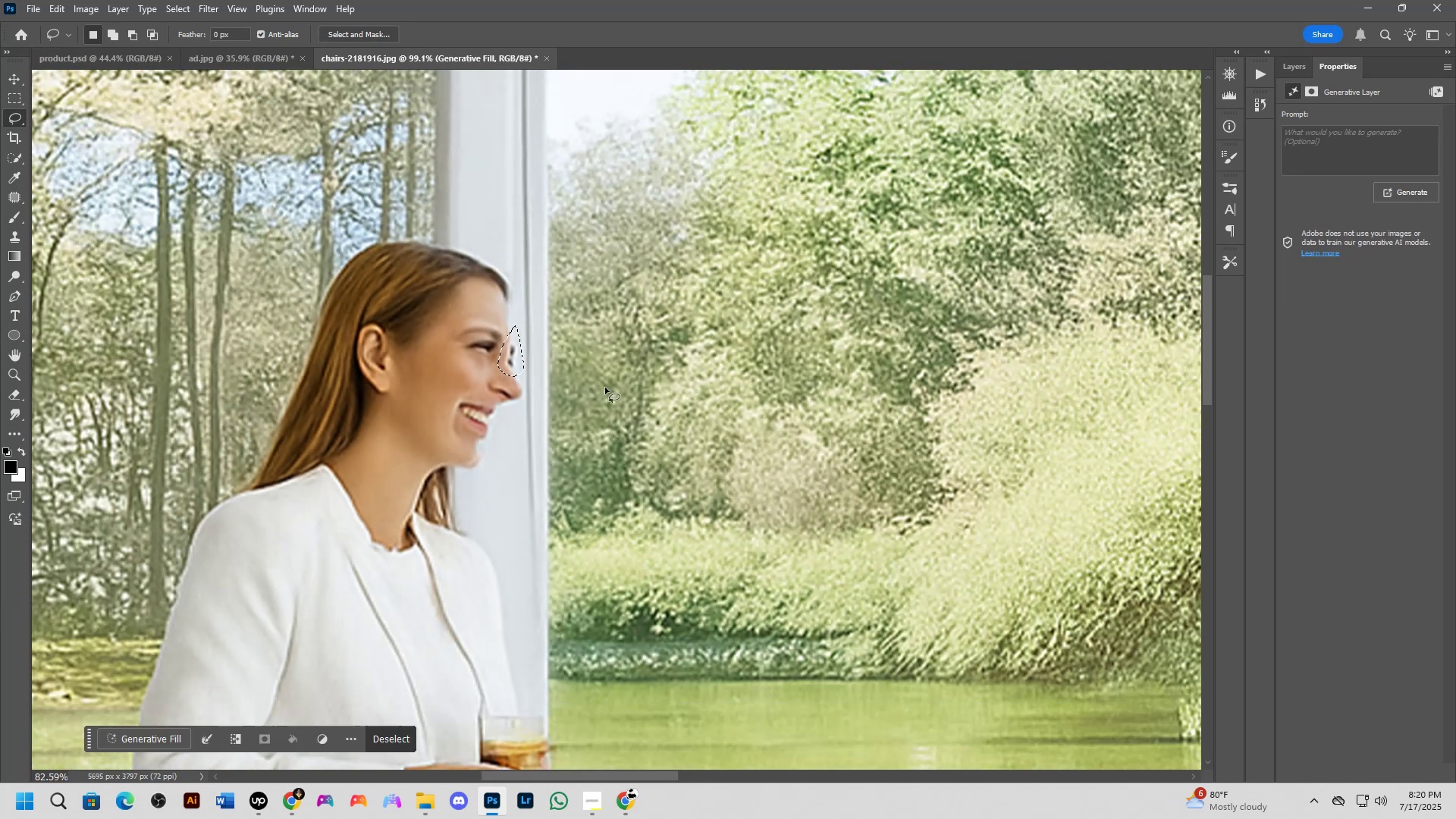 
hold_key(key=Space, duration=0.62)
 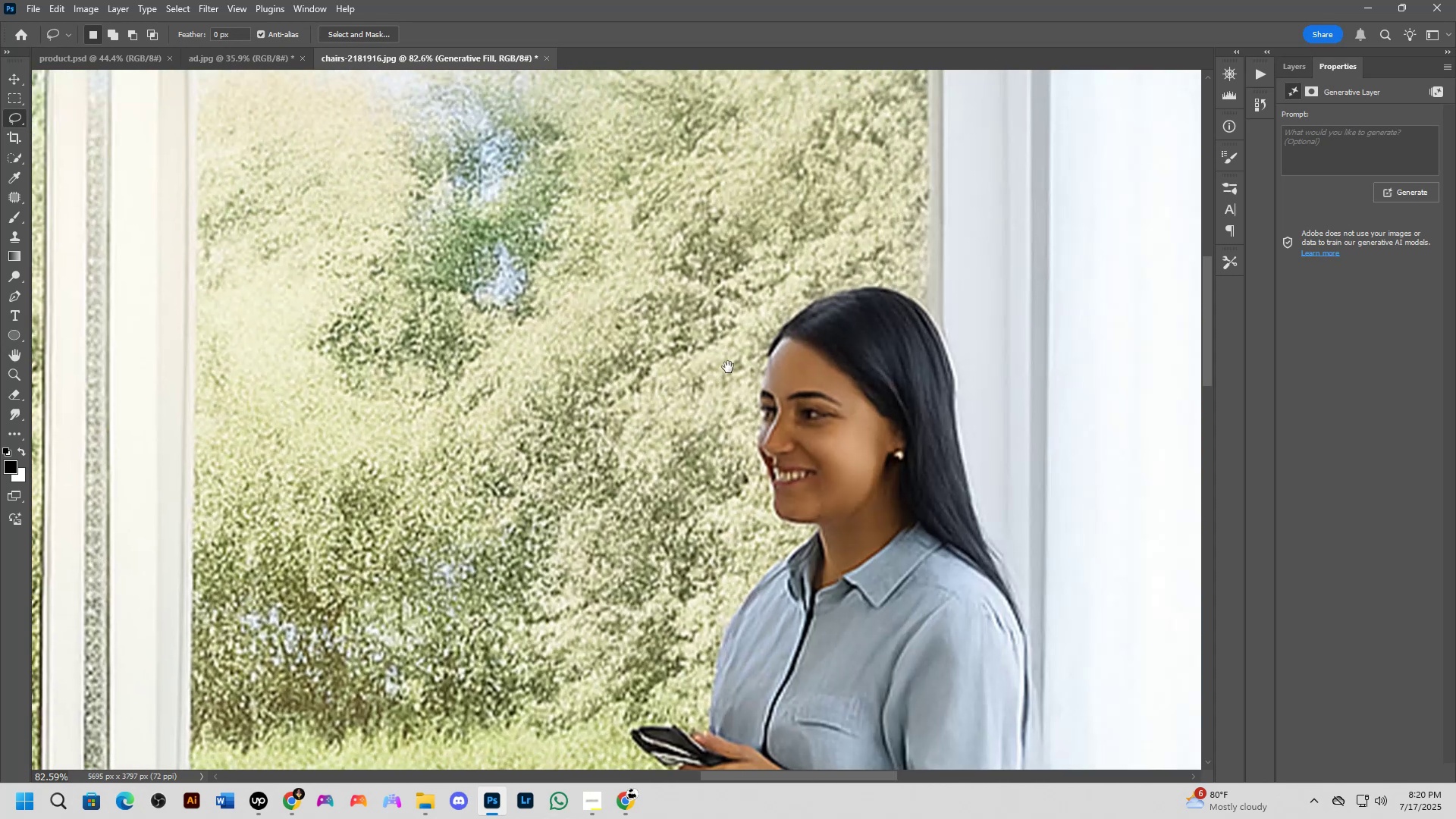 
left_click_drag(start_coordinate=[1065, 403], to_coordinate=[202, 519])
 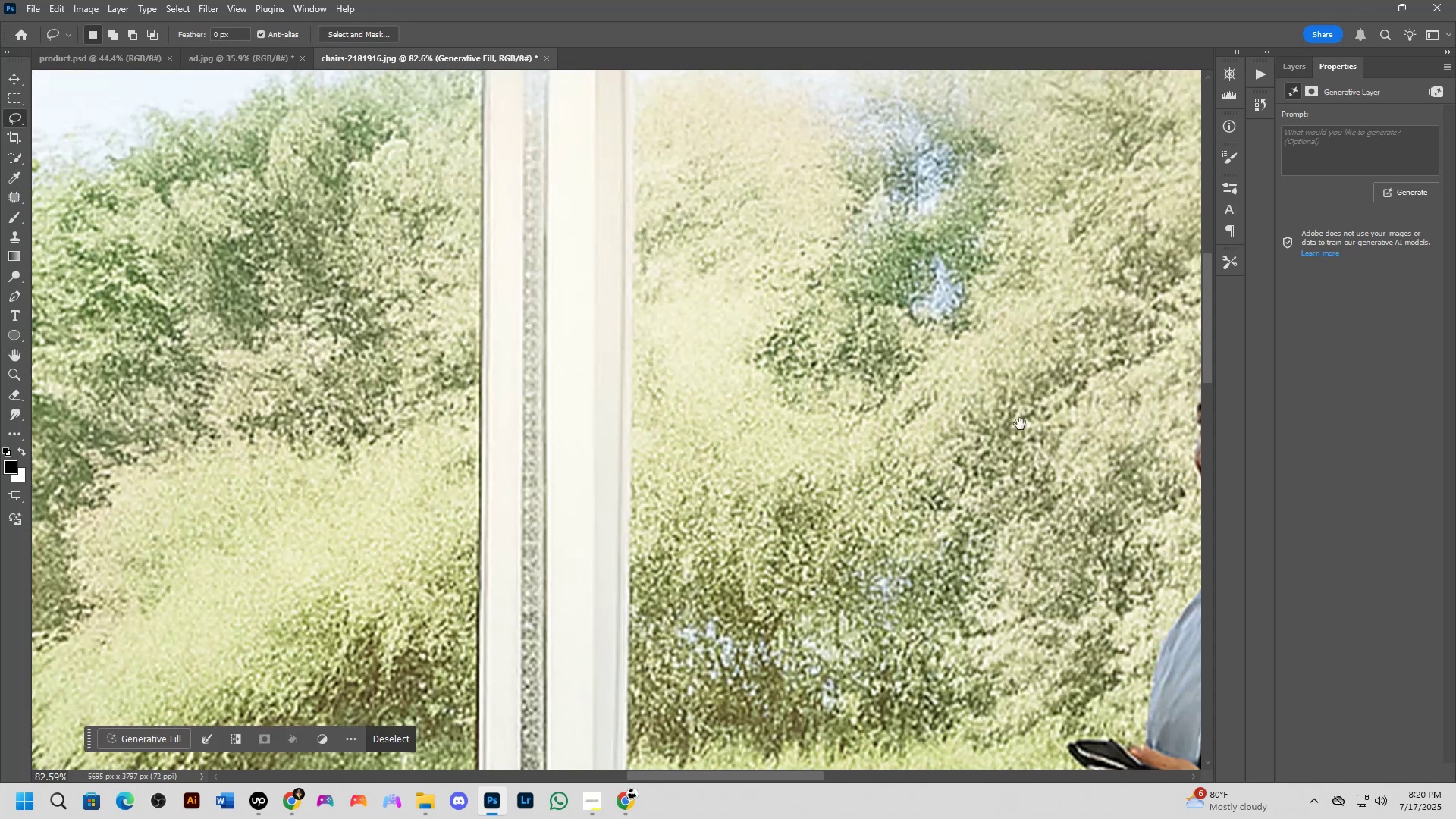 
hold_key(key=Space, duration=0.52)
 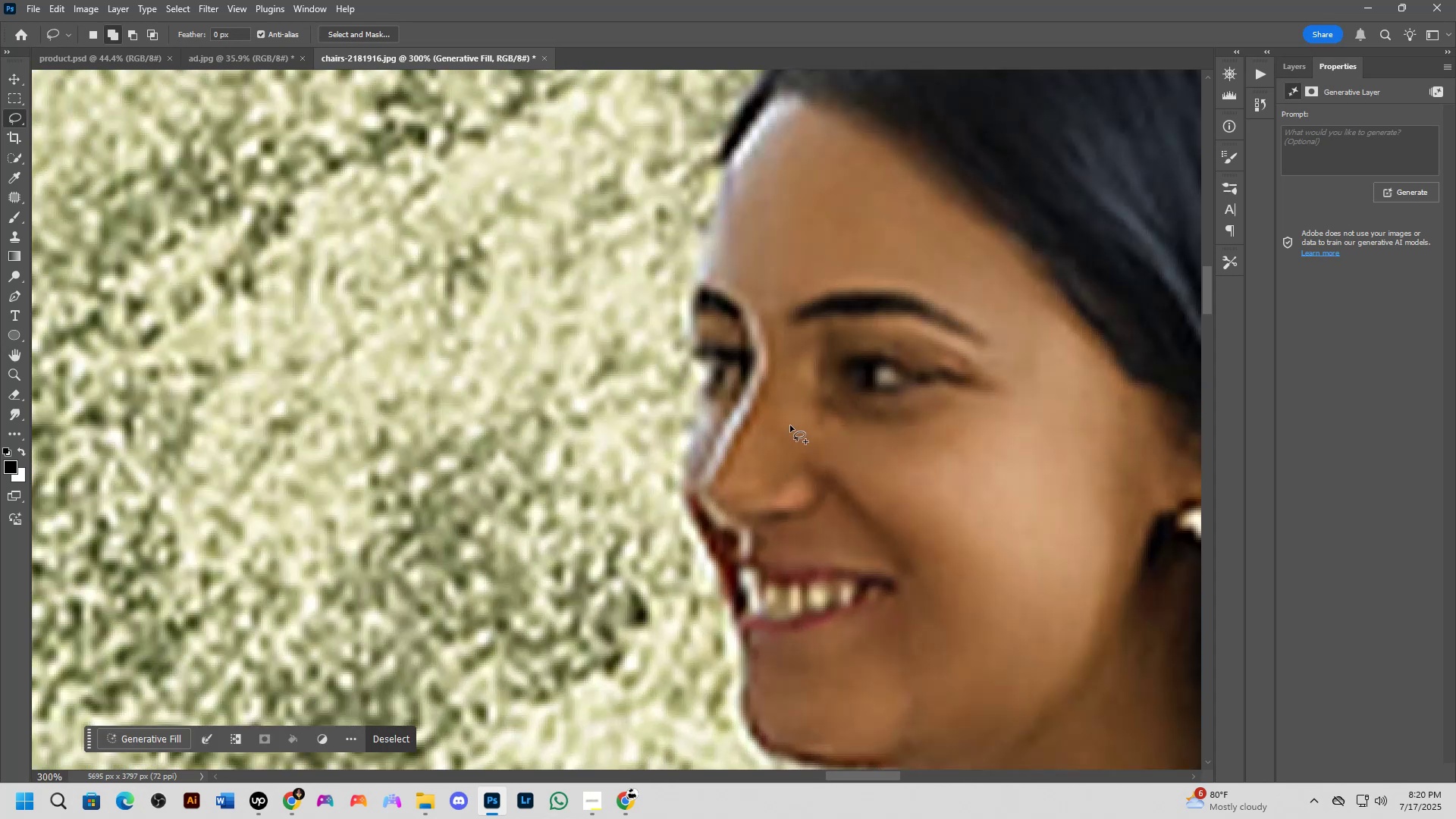 
left_click_drag(start_coordinate=[1165, 381], to_coordinate=[732, 367])
 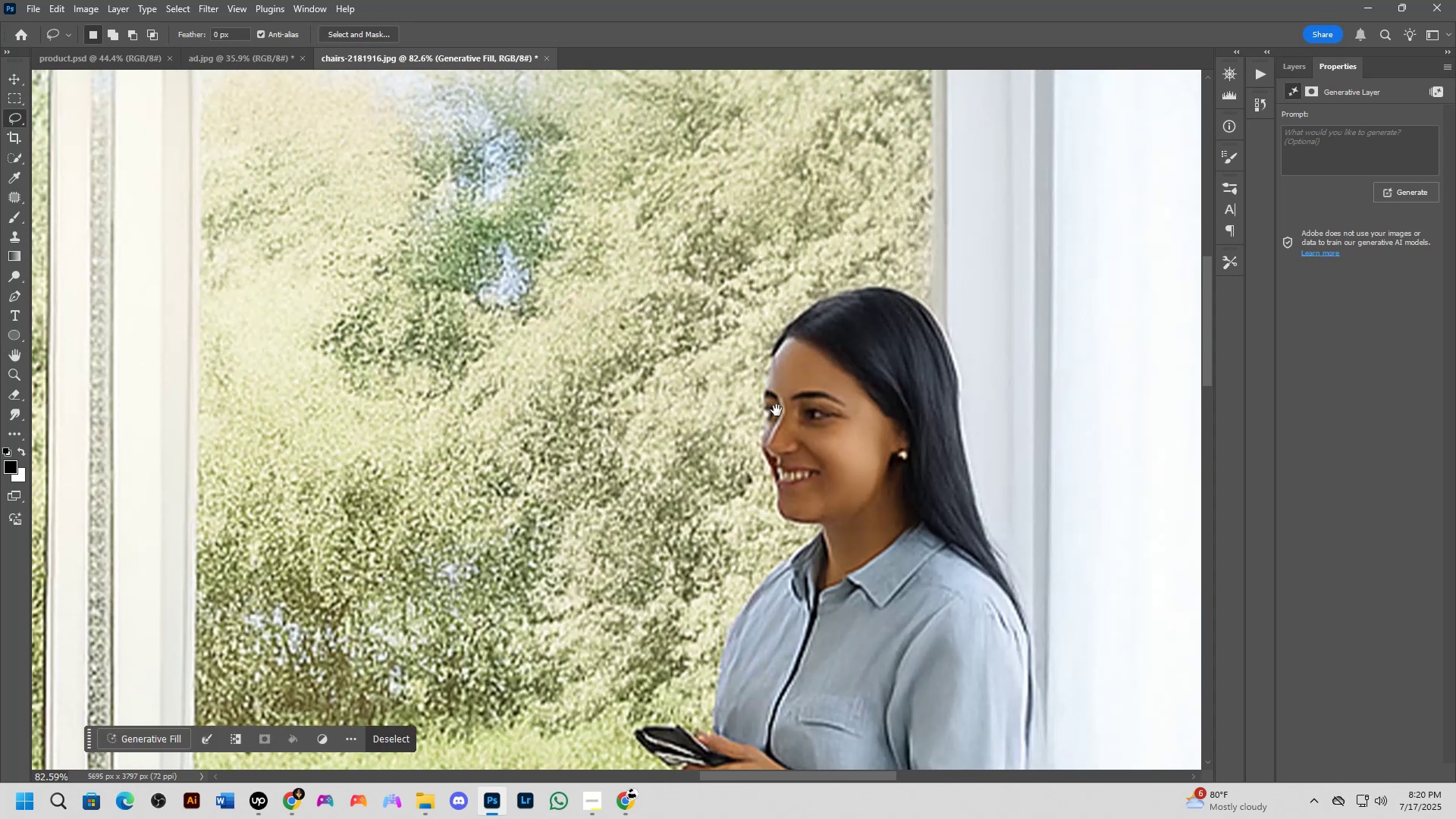 
scroll: coordinate [792, 426], scroll_direction: up, amount: 4.0
 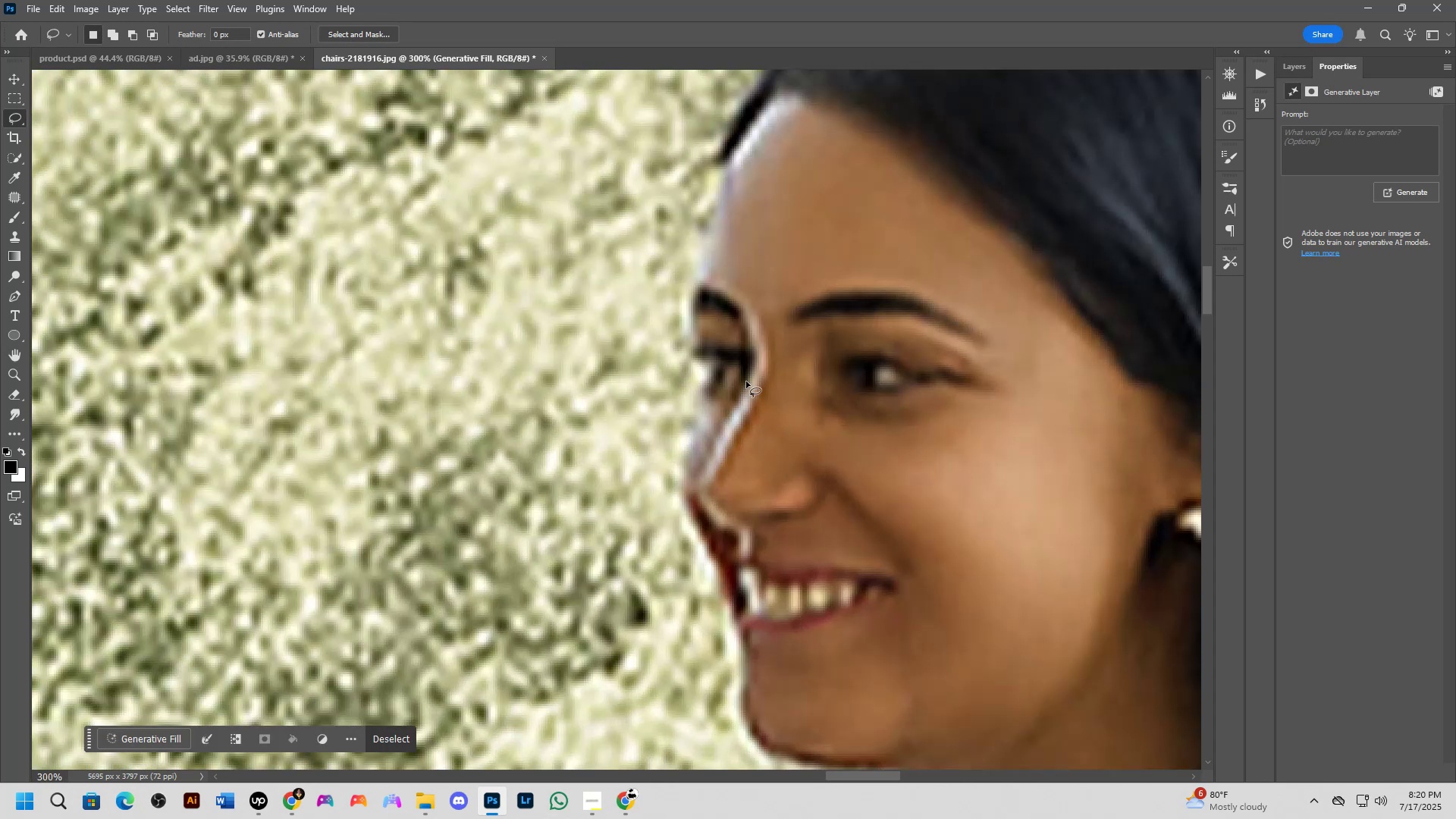 
key(Shift+ShiftLeft)
 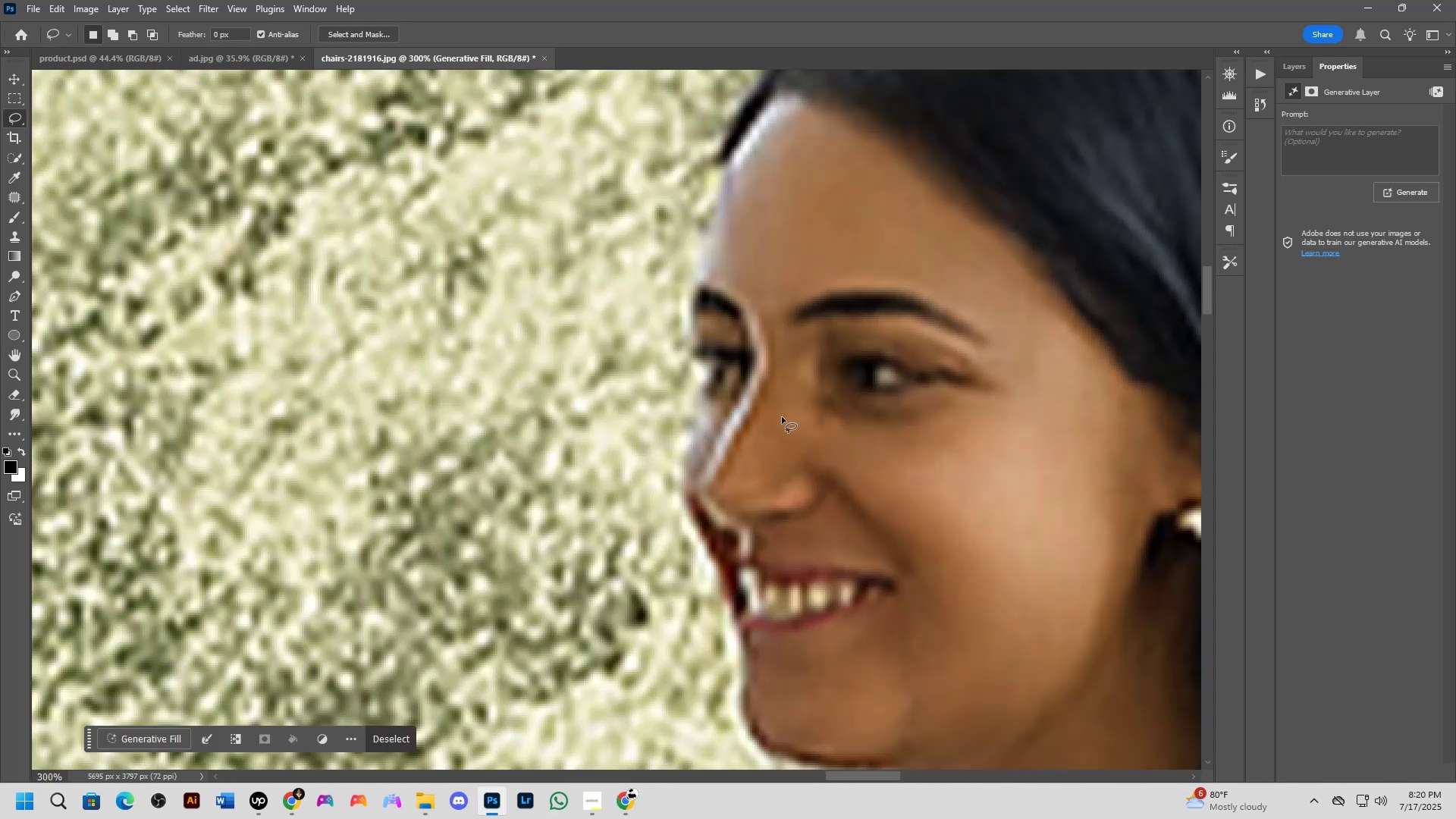 
key(Shift+ShiftLeft)
 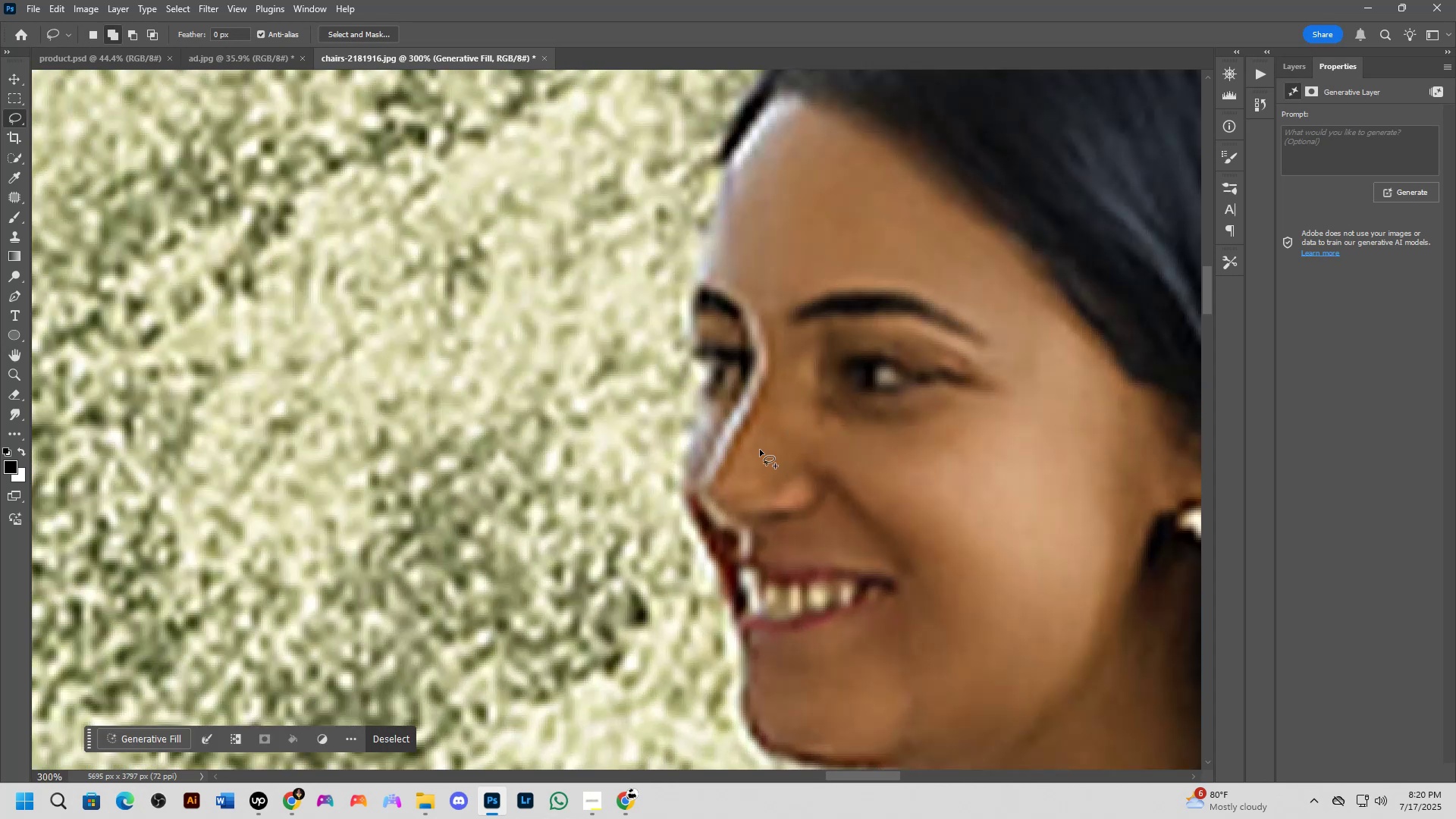 
scroll: coordinate [756, 494], scroll_direction: down, amount: 2.0
 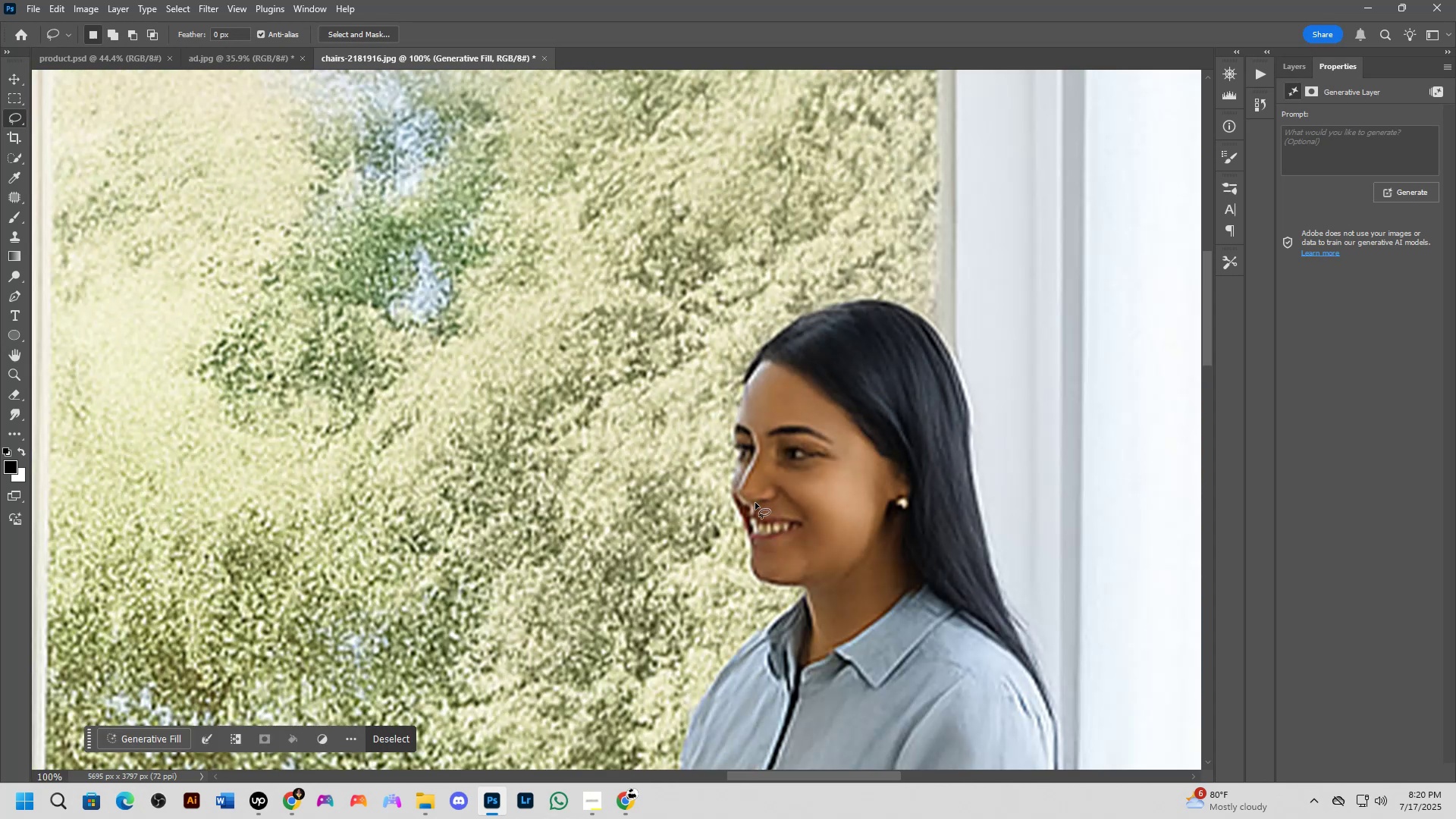 
hold_key(key=ShiftLeft, duration=1.53)
left_click_drag(start_coordinate=[739, 433], to_coordinate=[752, 425])
 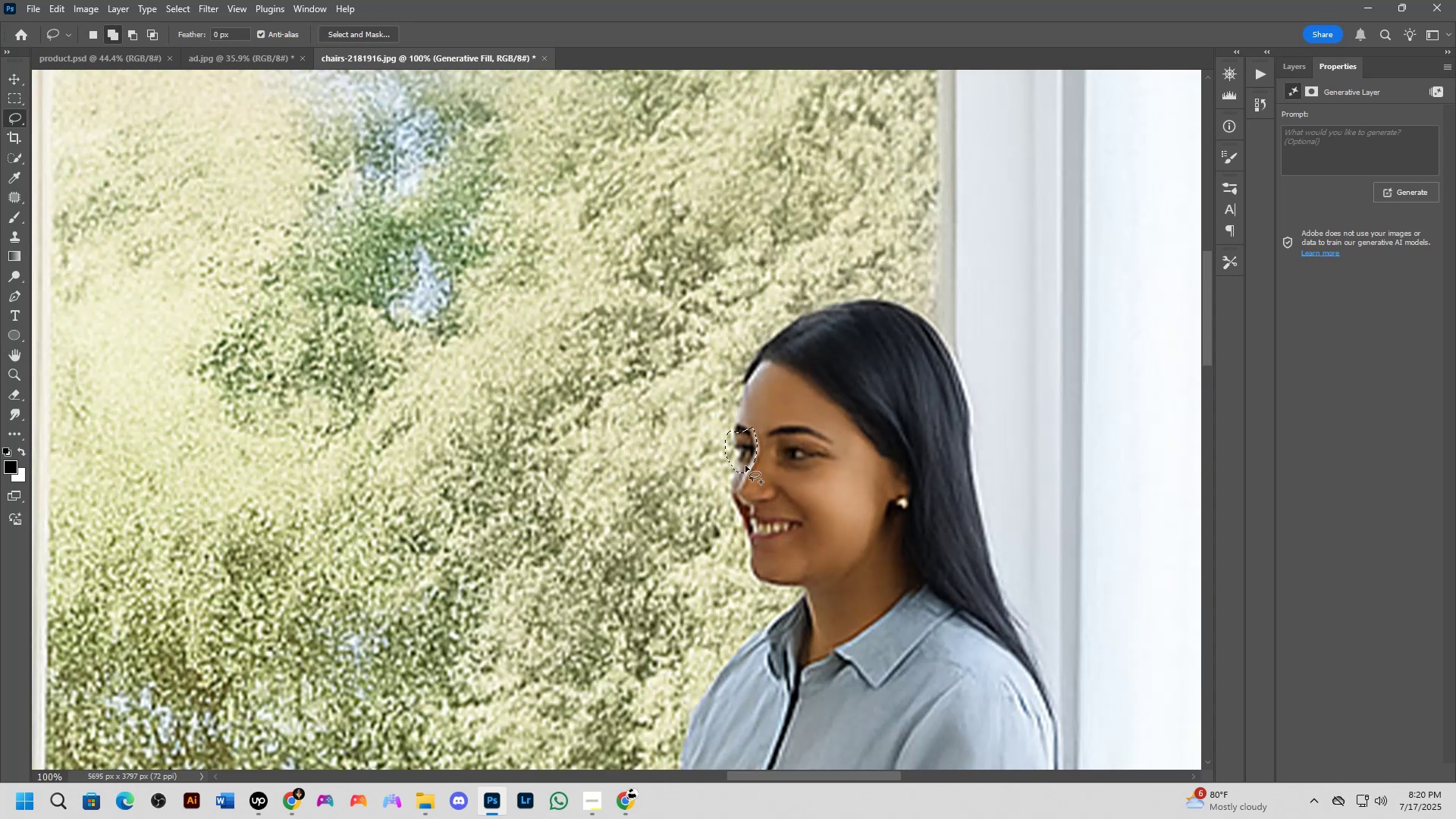 
hold_key(key=ShiftLeft, duration=0.47)
 